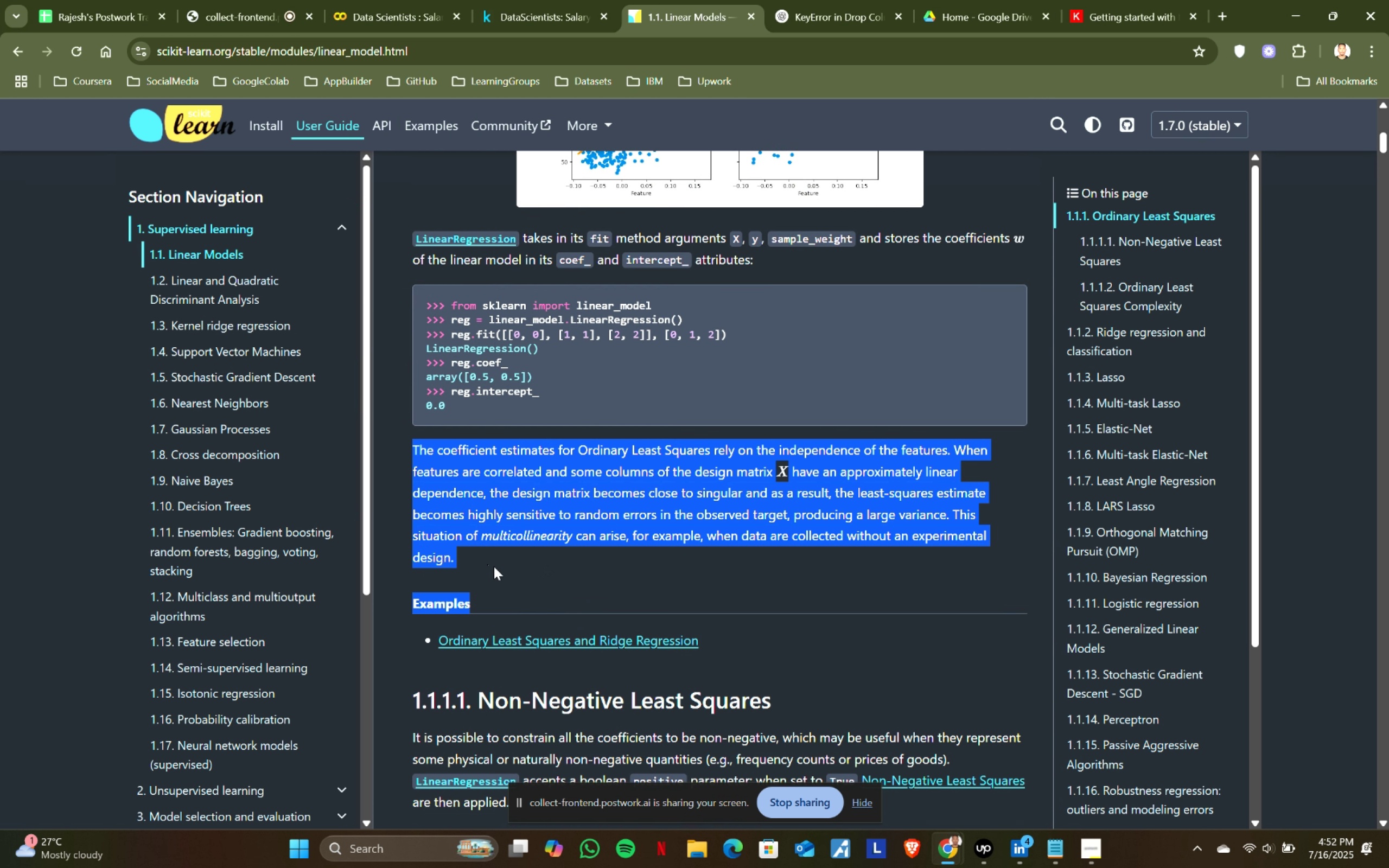 
left_click([500, 551])
 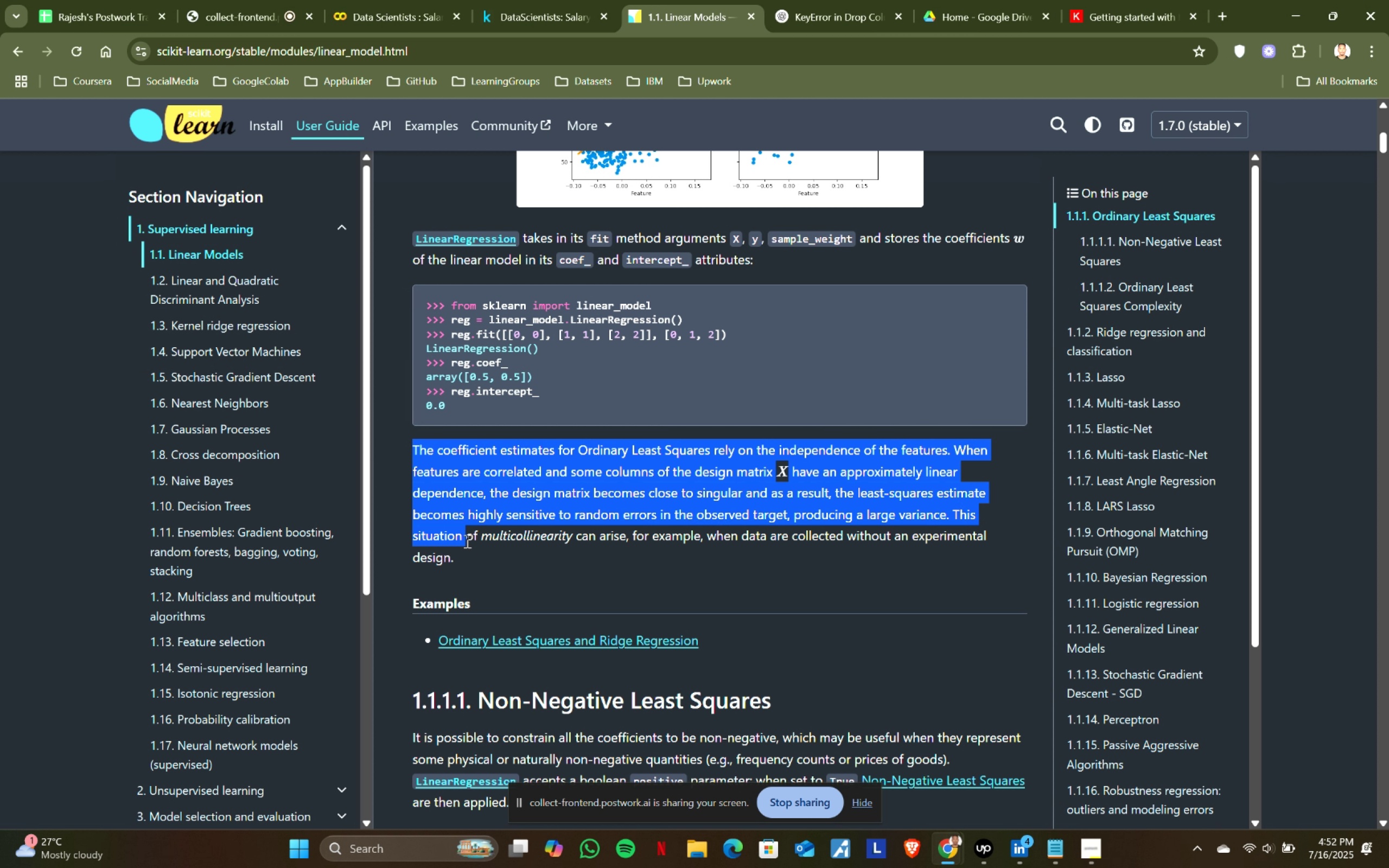 
left_click([479, 560])
 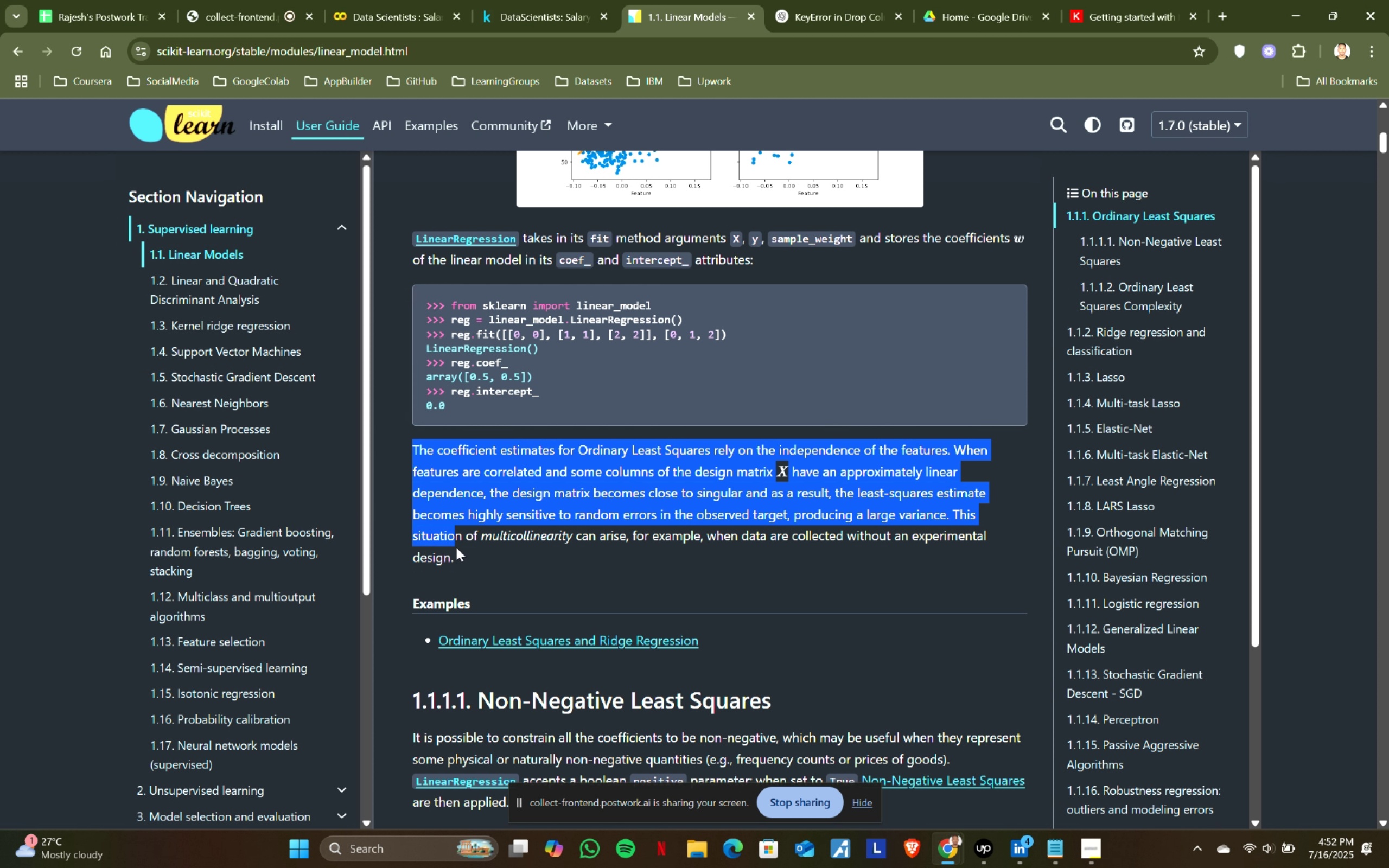 
left_click([463, 558])
 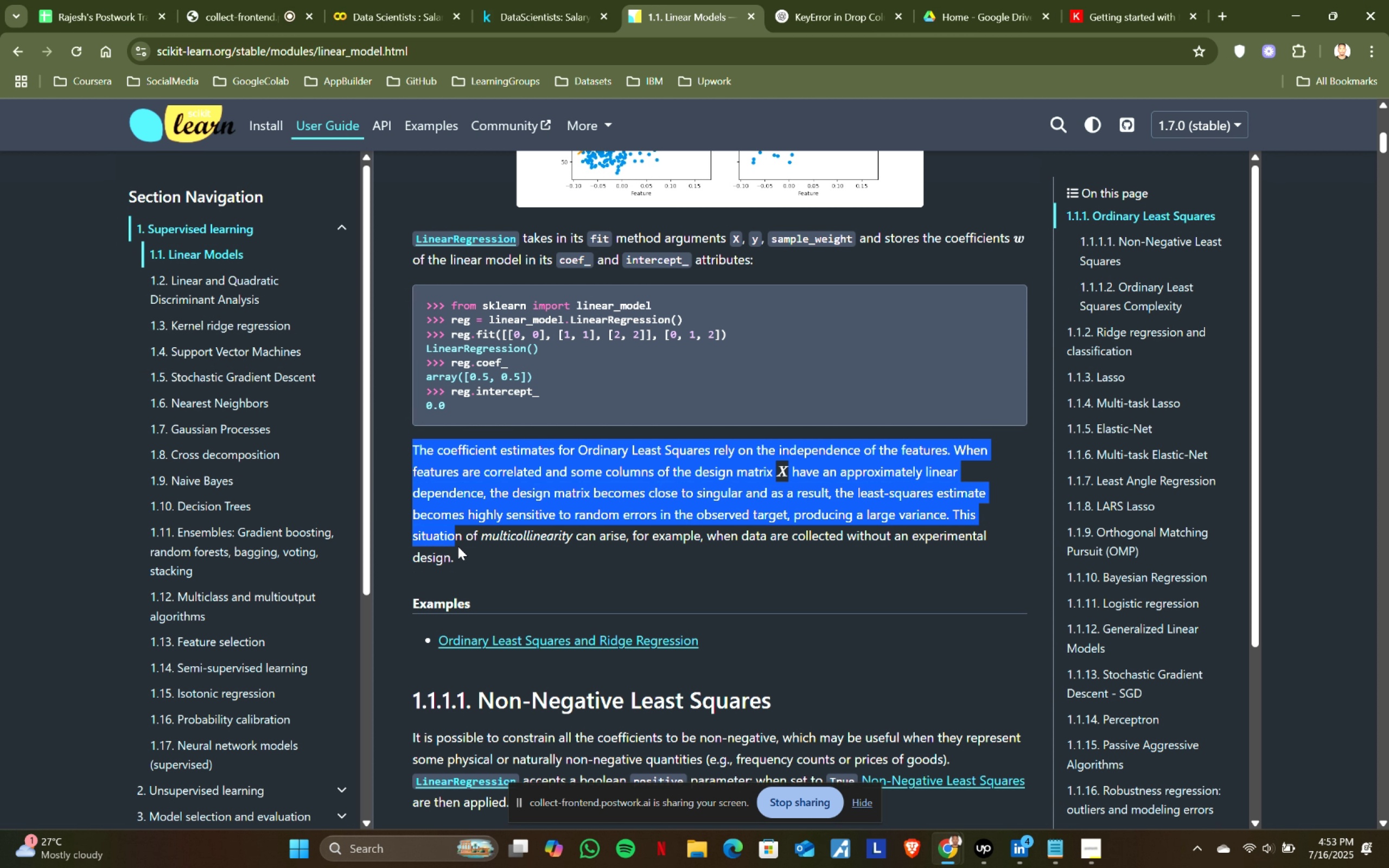 
left_click([462, 553])
 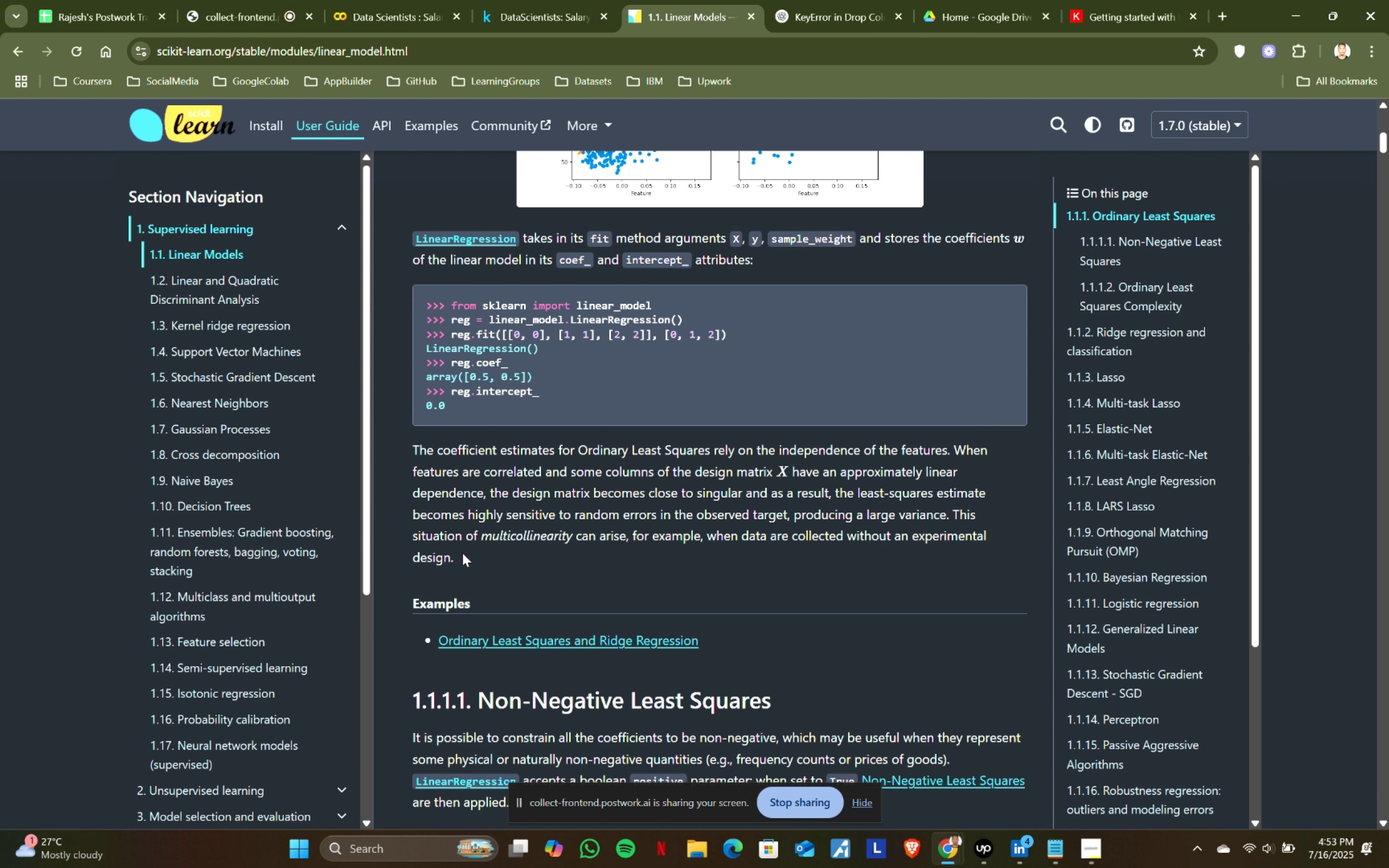 
scroll: coordinate [462, 553], scroll_direction: down, amount: 1.0
 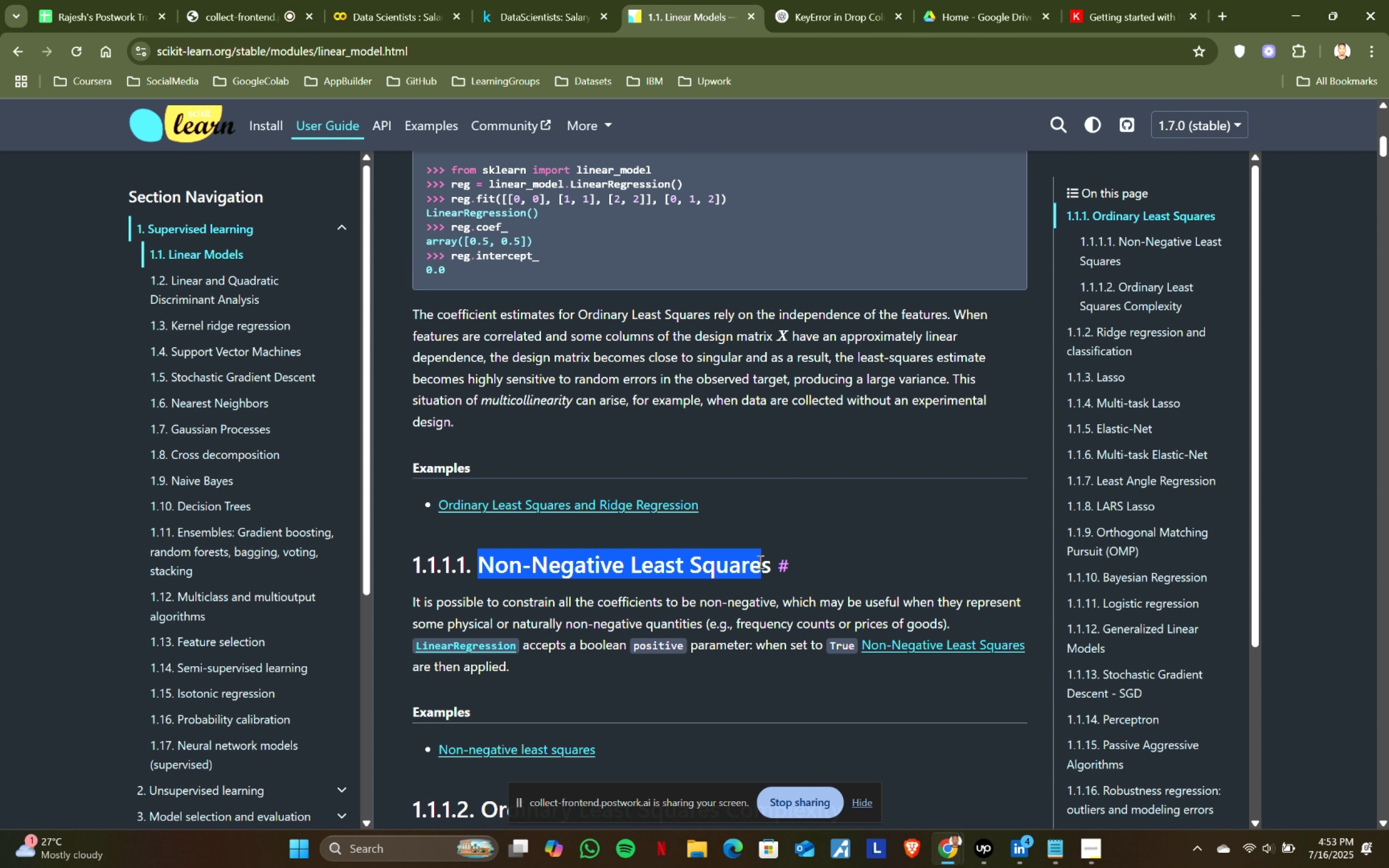 
left_click([773, 561])
 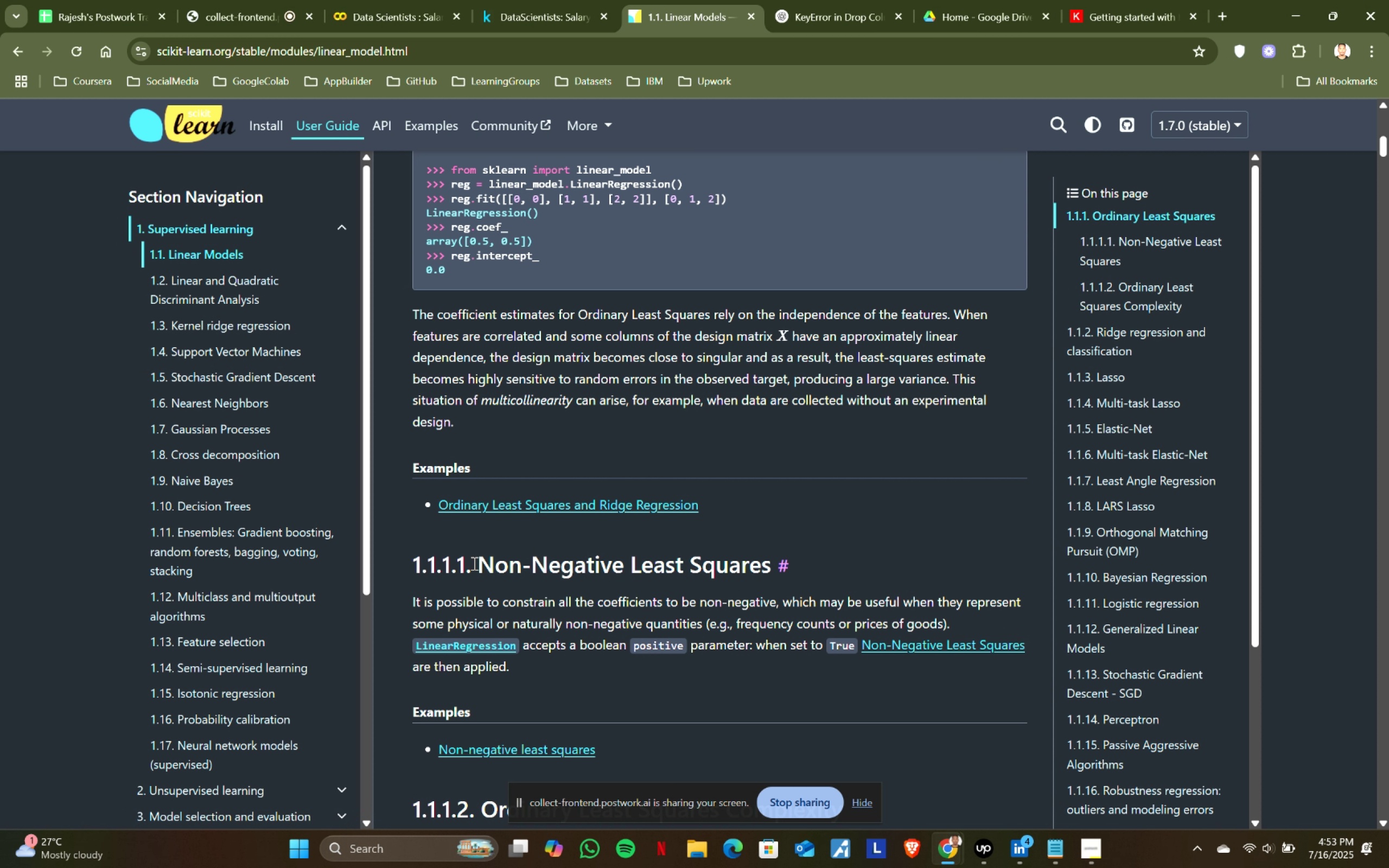 
left_click([473, 563])
 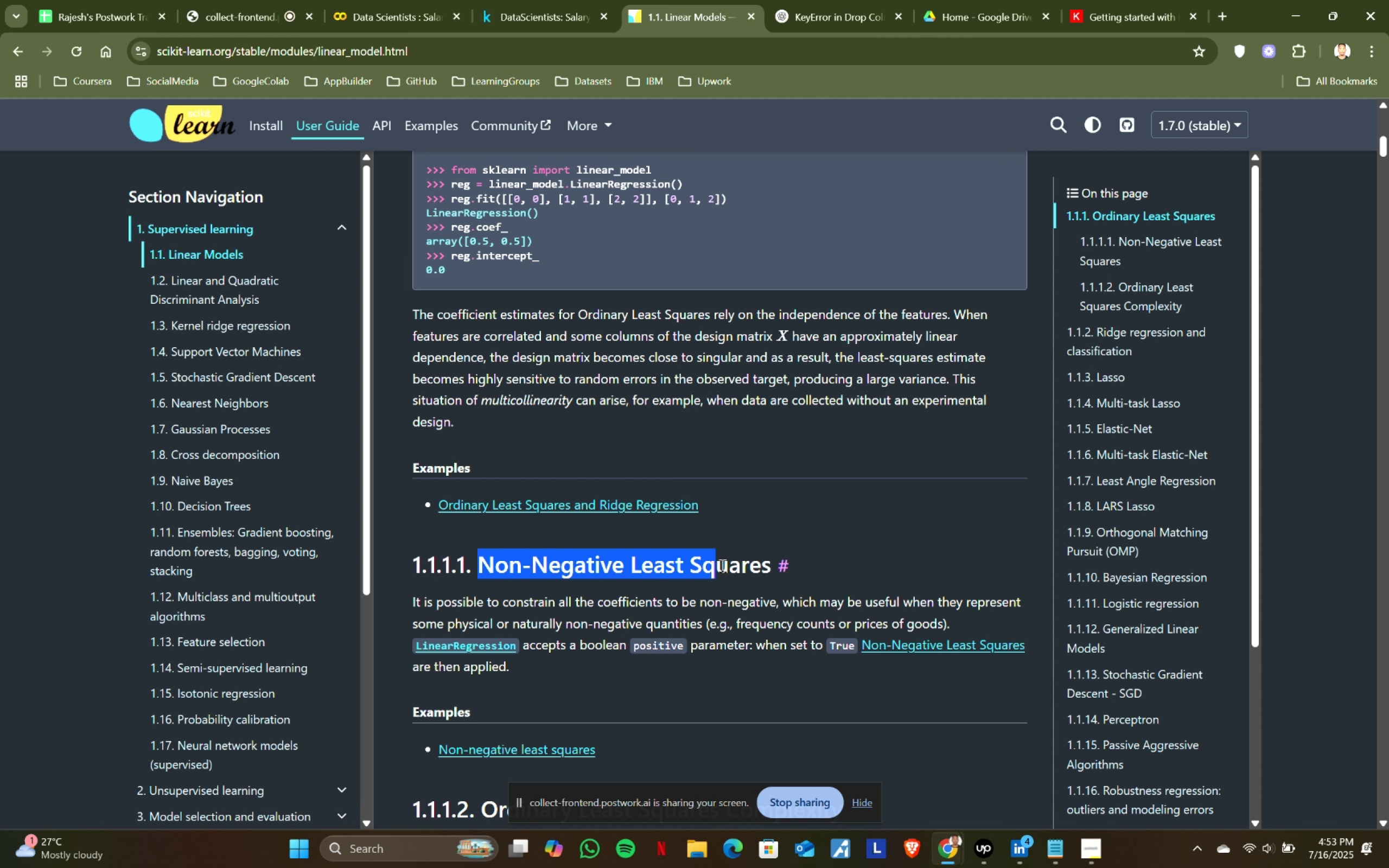 
left_click([767, 565])
 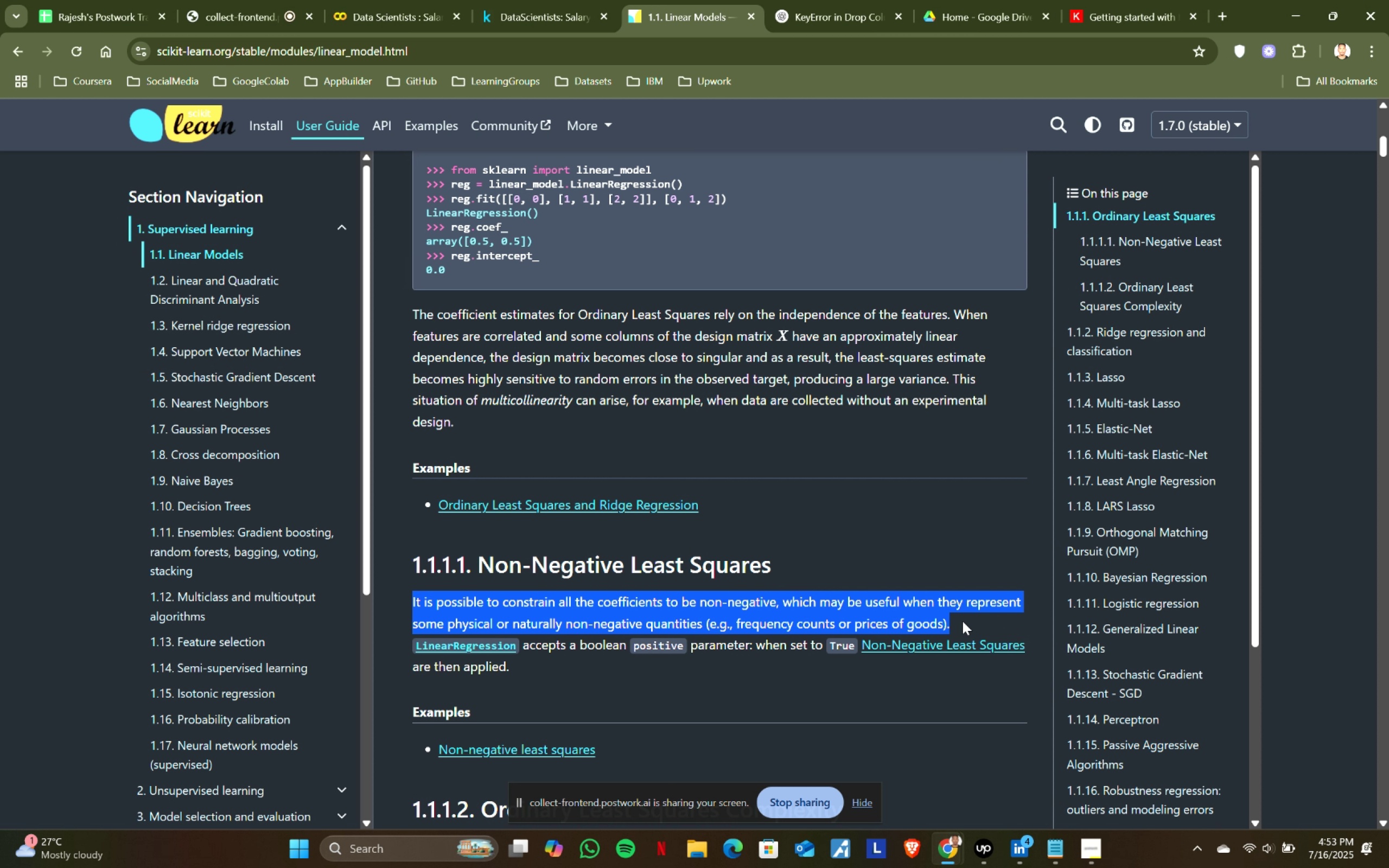 
wait(6.94)
 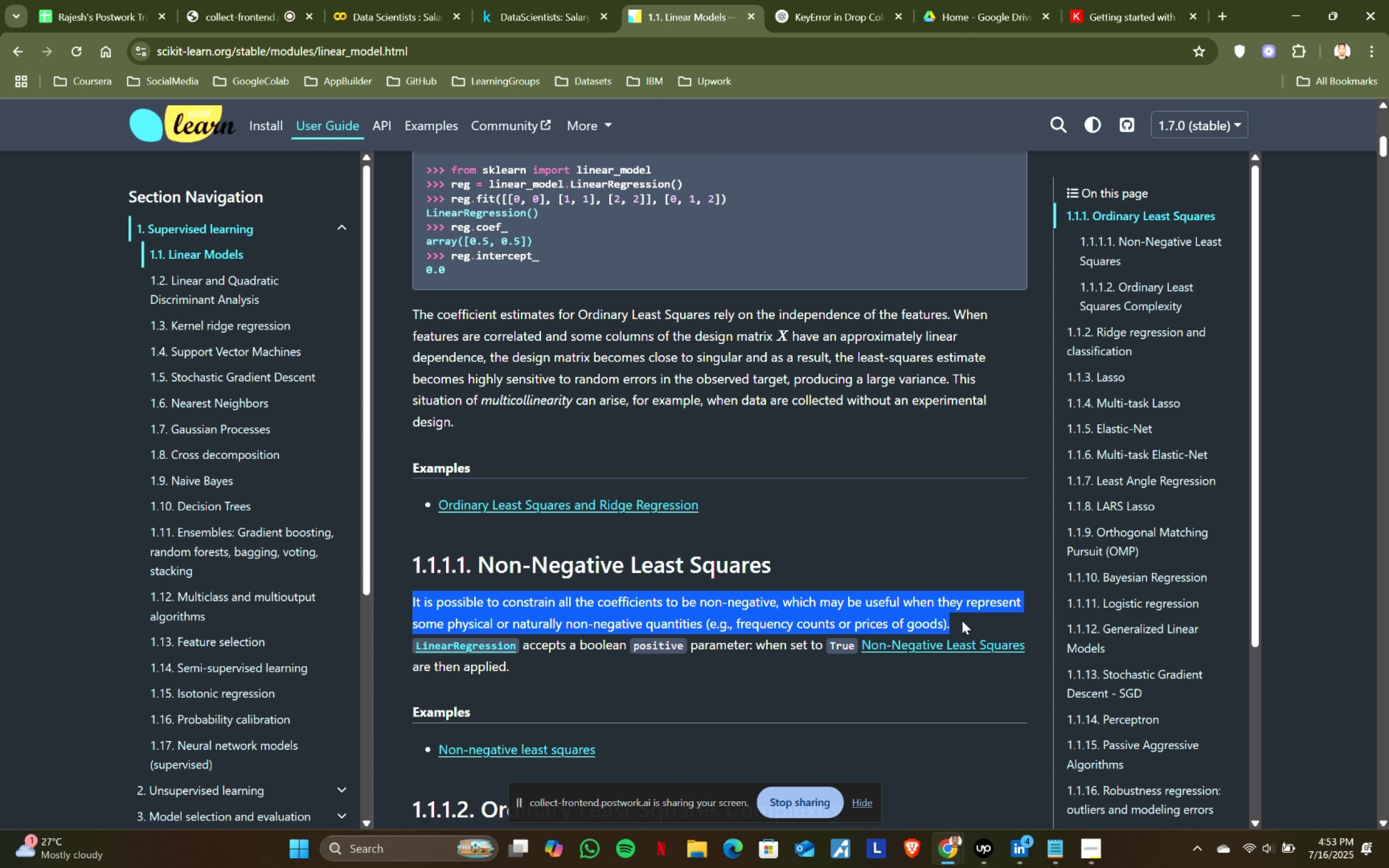 
scroll: coordinate [870, 614], scroll_direction: down, amount: 2.0
 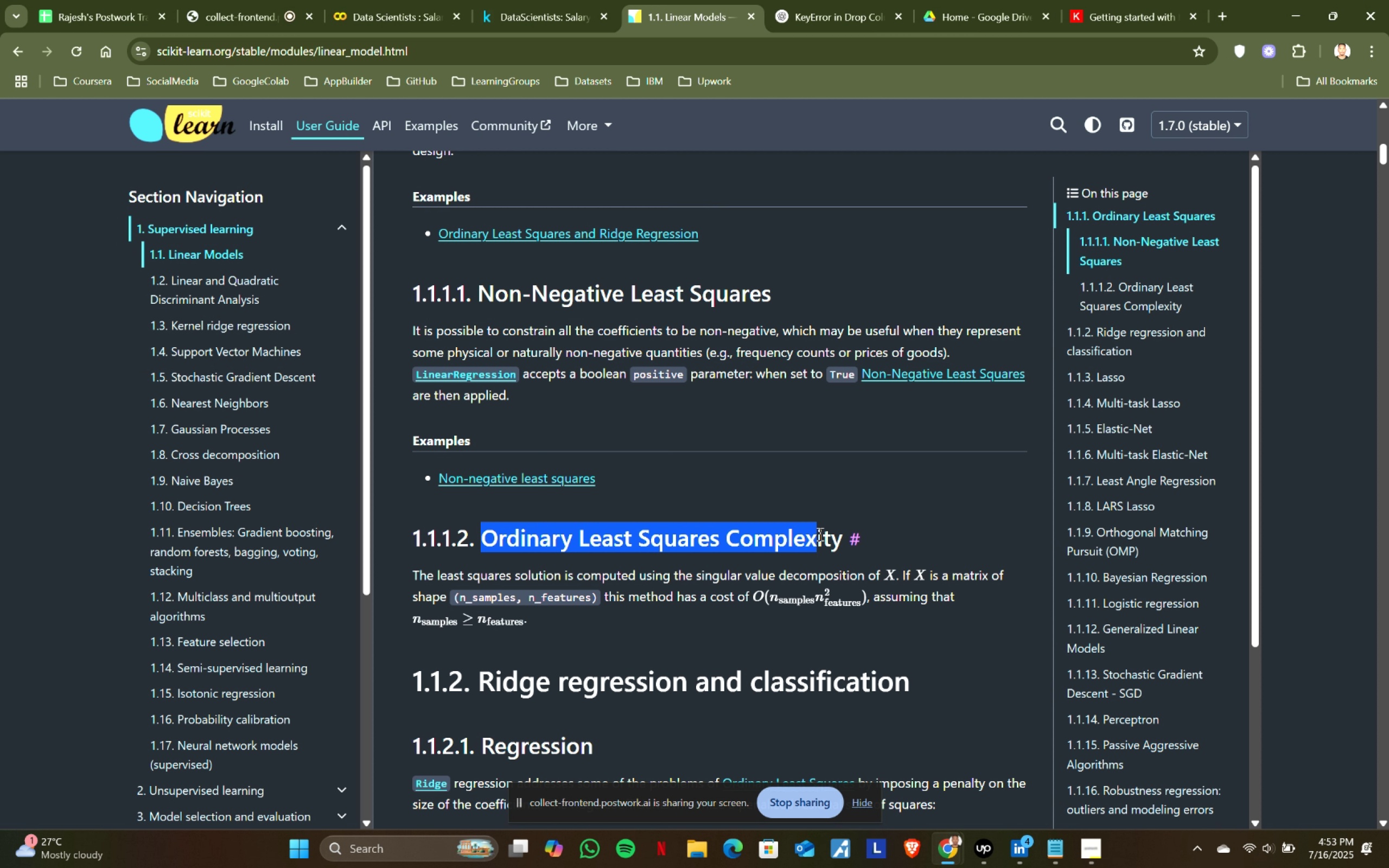 
left_click([842, 532])
 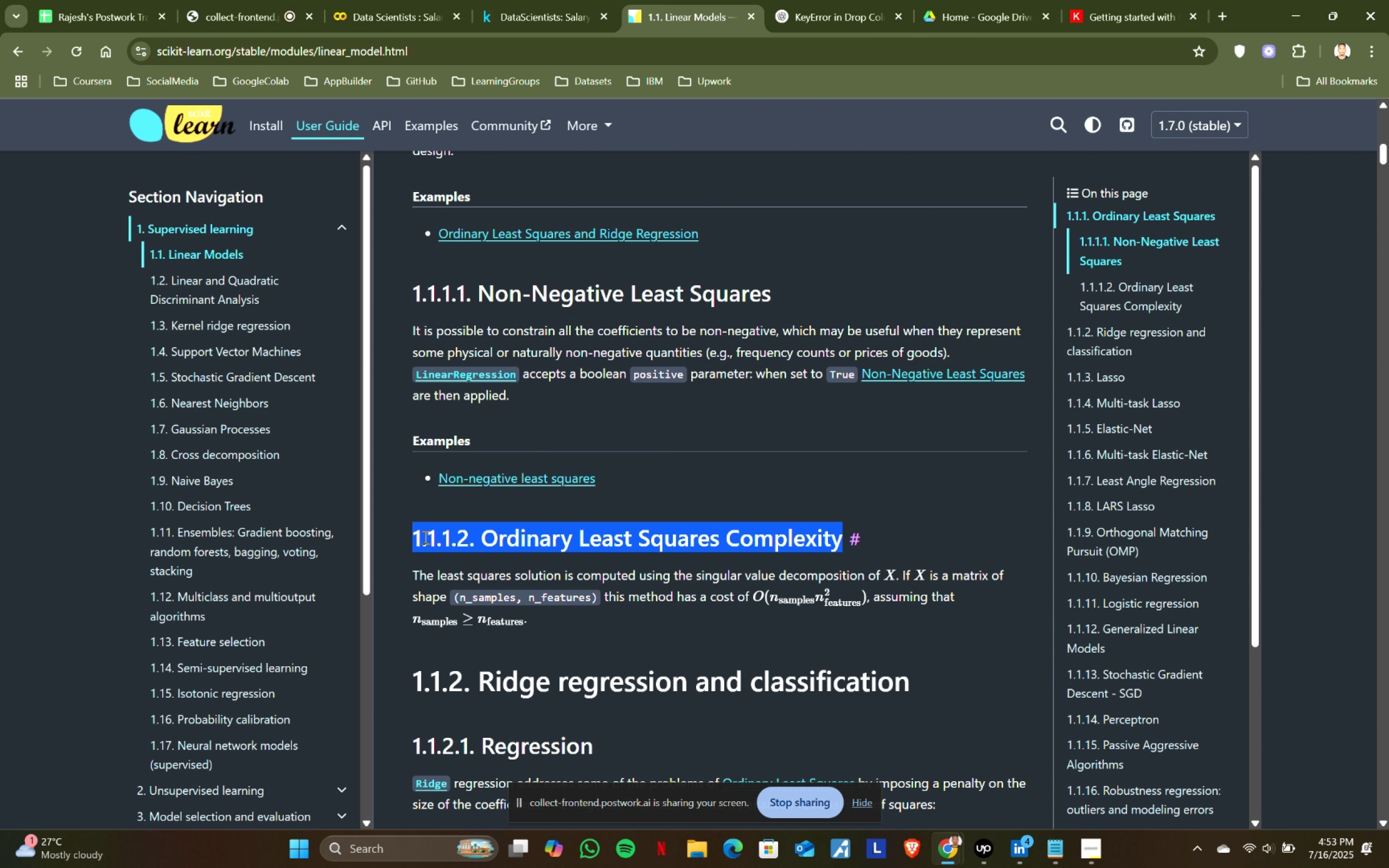 
left_click([415, 537])
 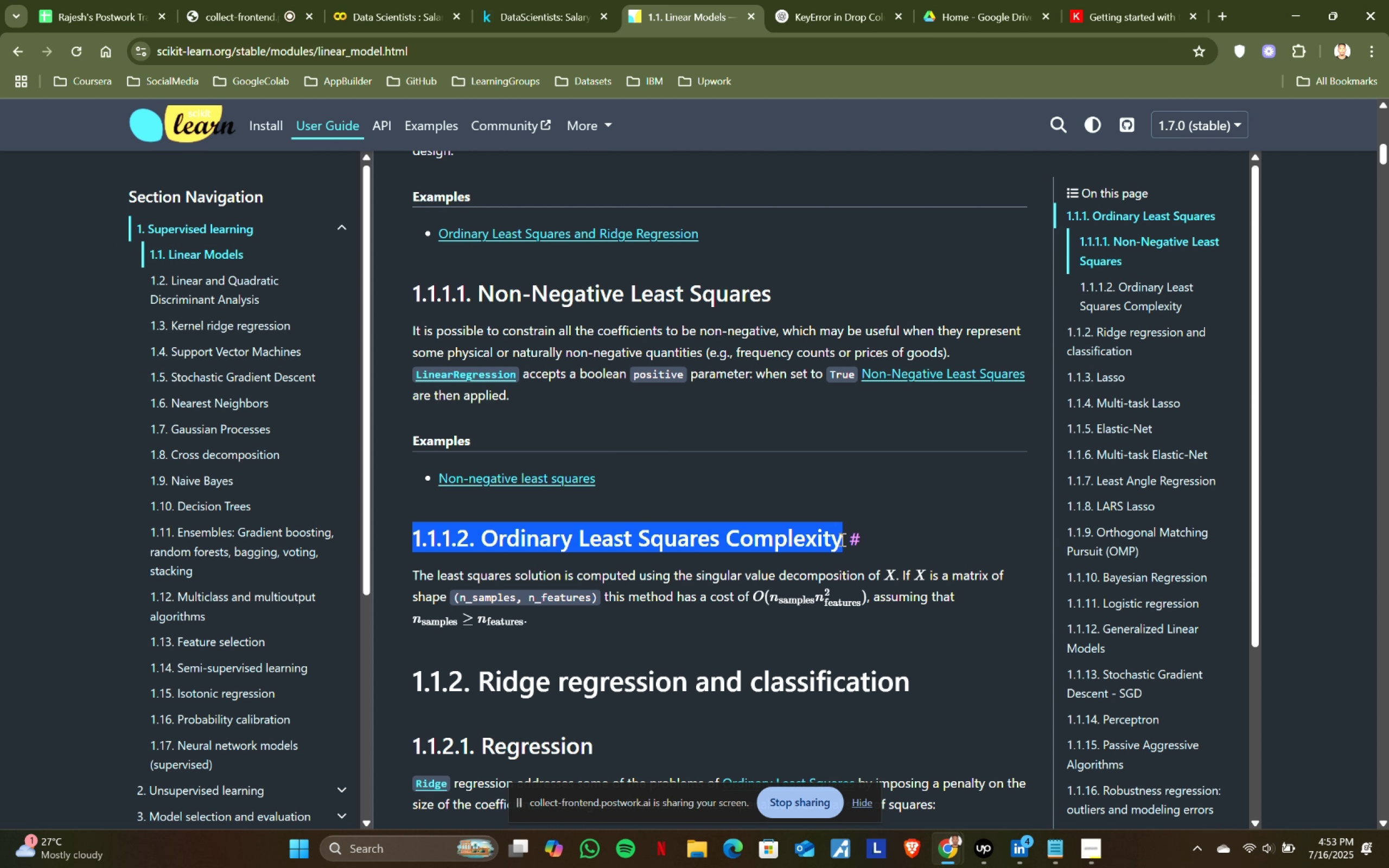 
left_click([841, 539])
 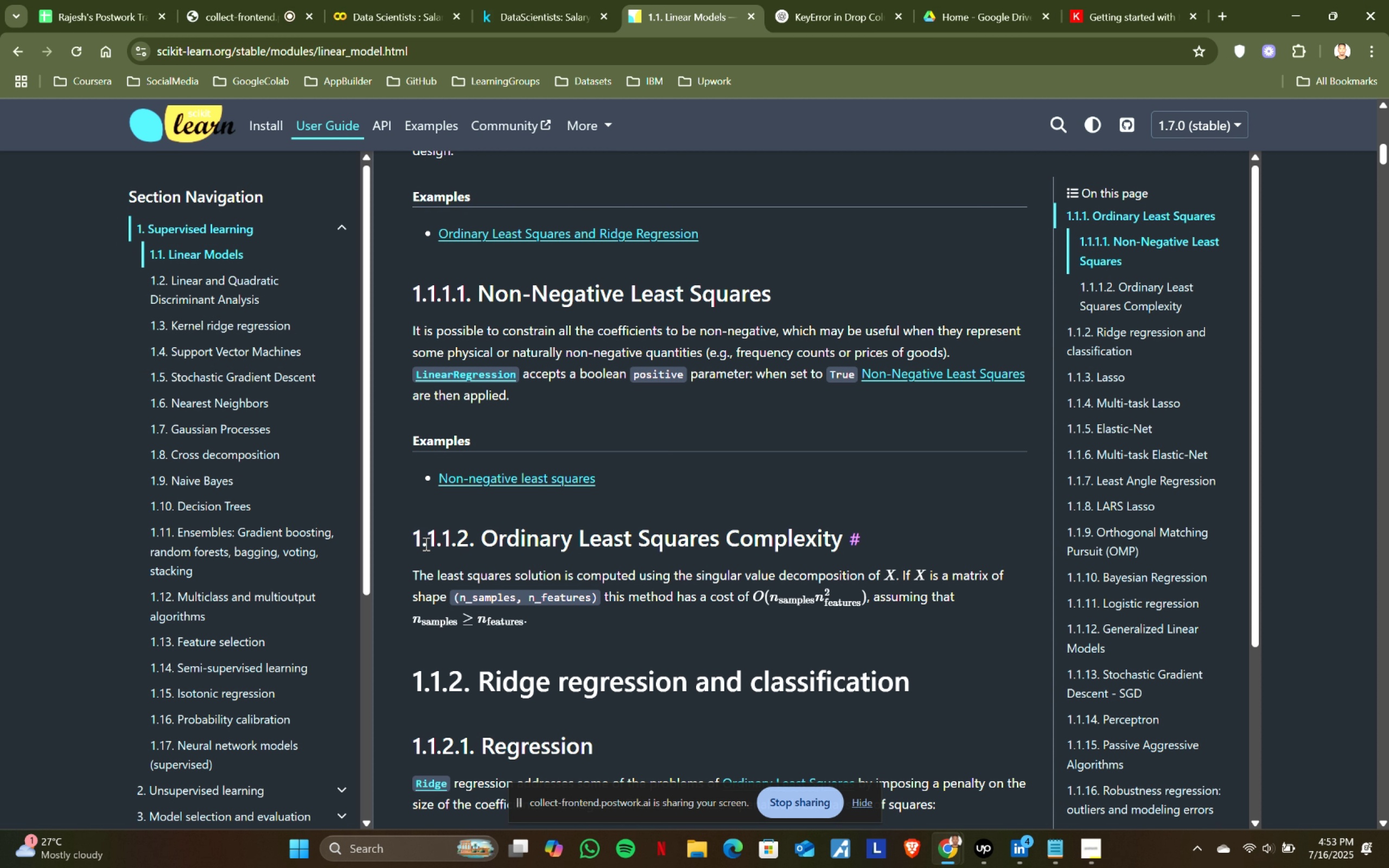 
left_click([425, 544])
 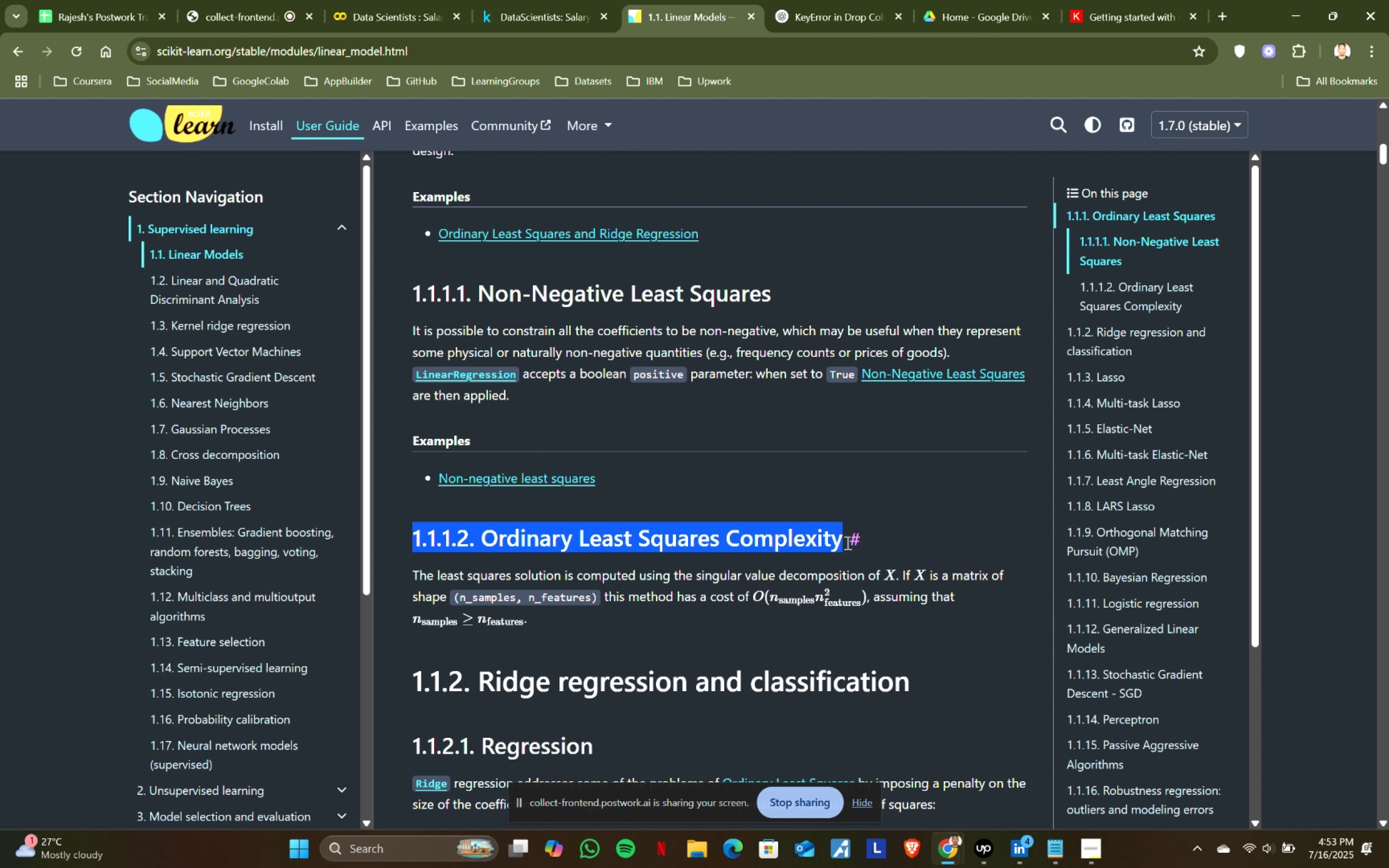 
left_click([841, 537])
 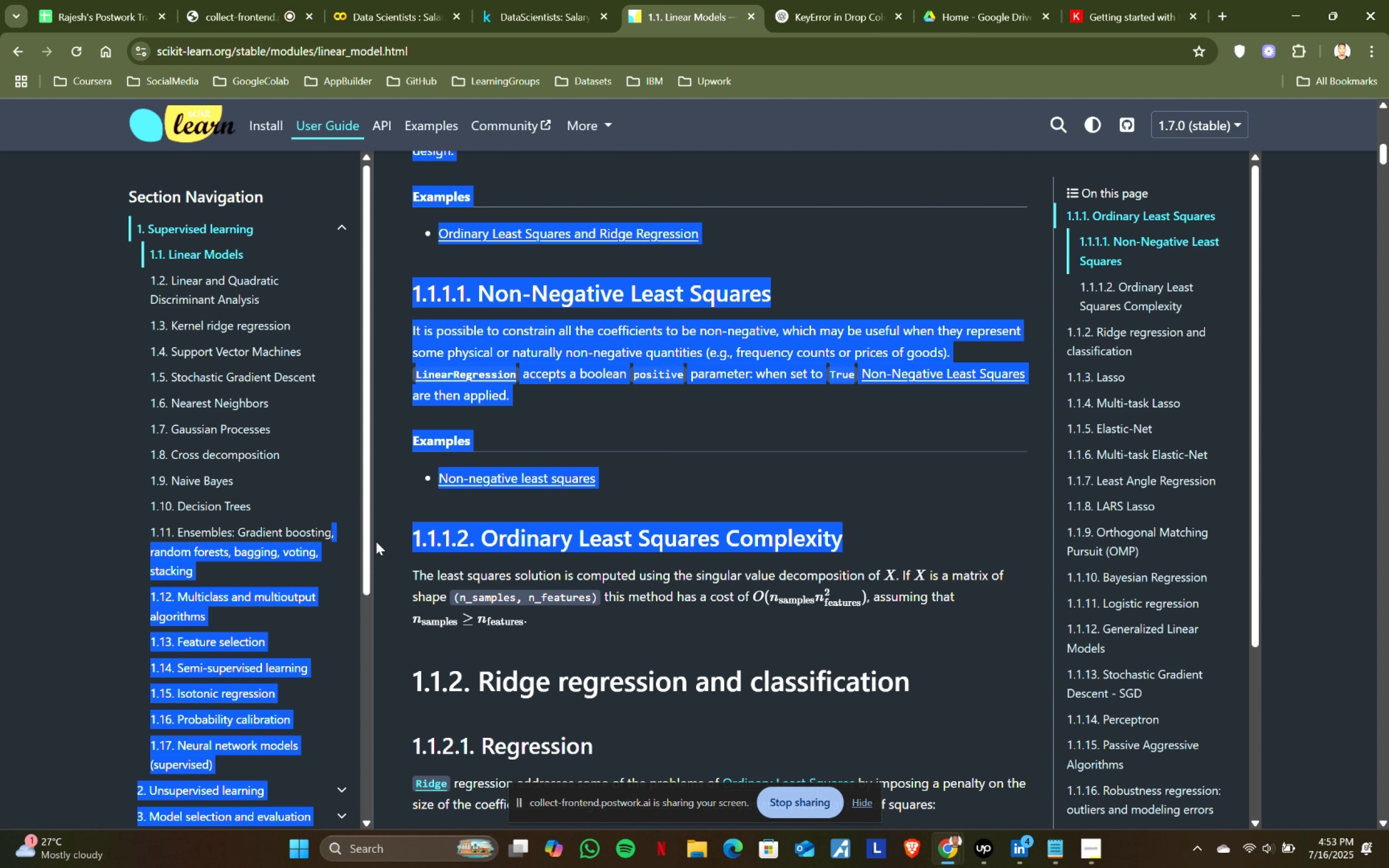 
left_click([425, 543])
 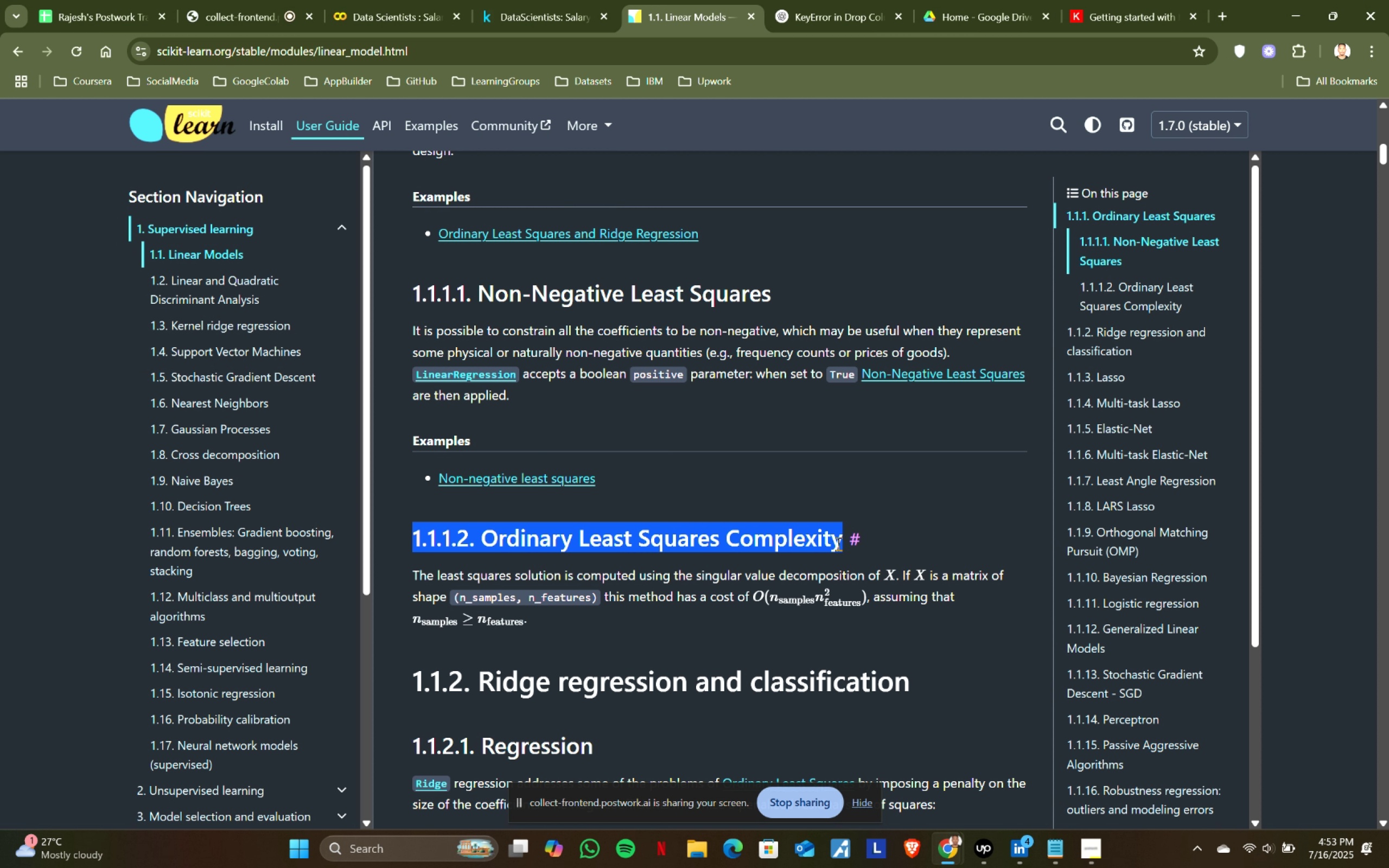 
left_click([840, 544])
 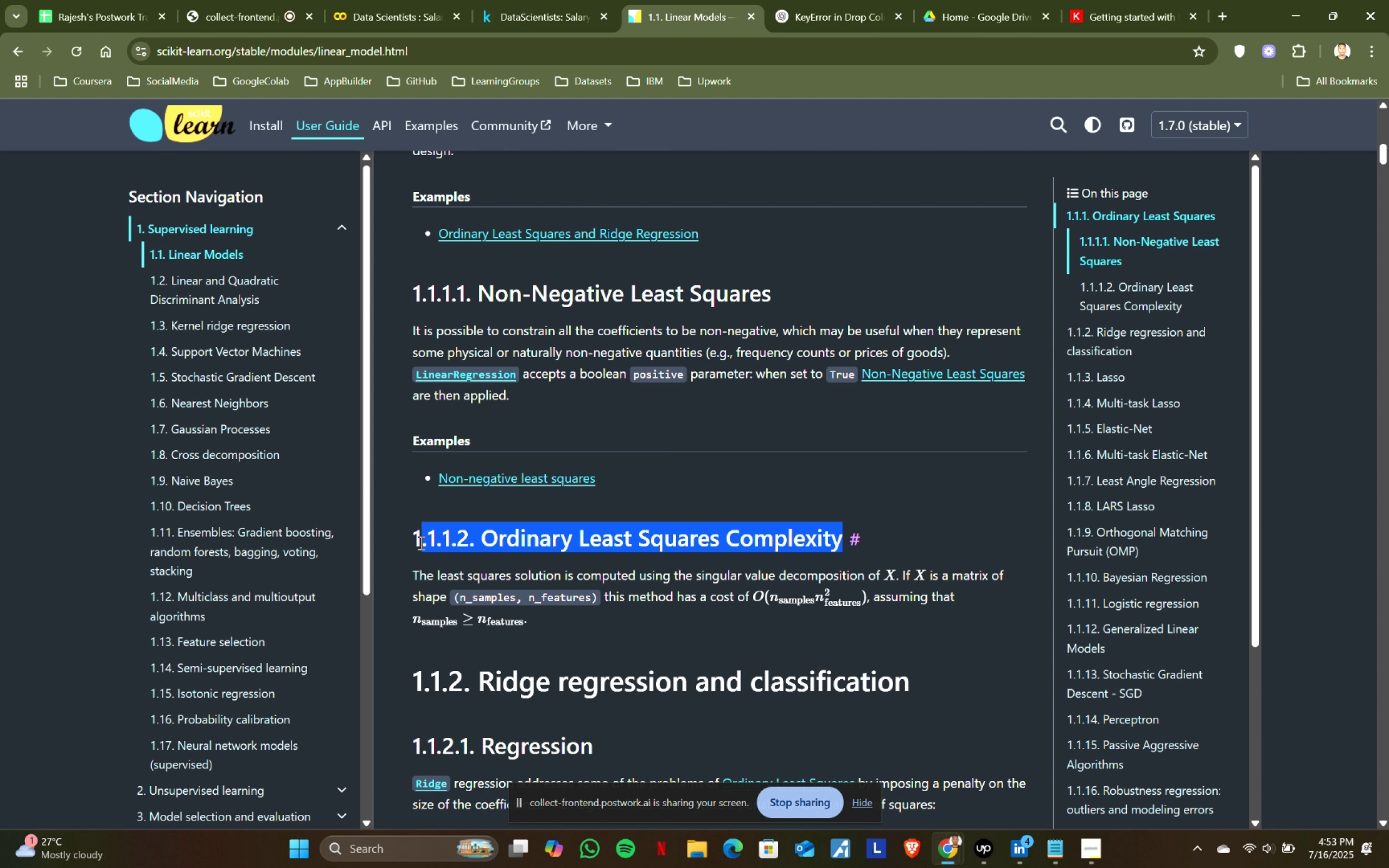 
left_click([417, 541])
 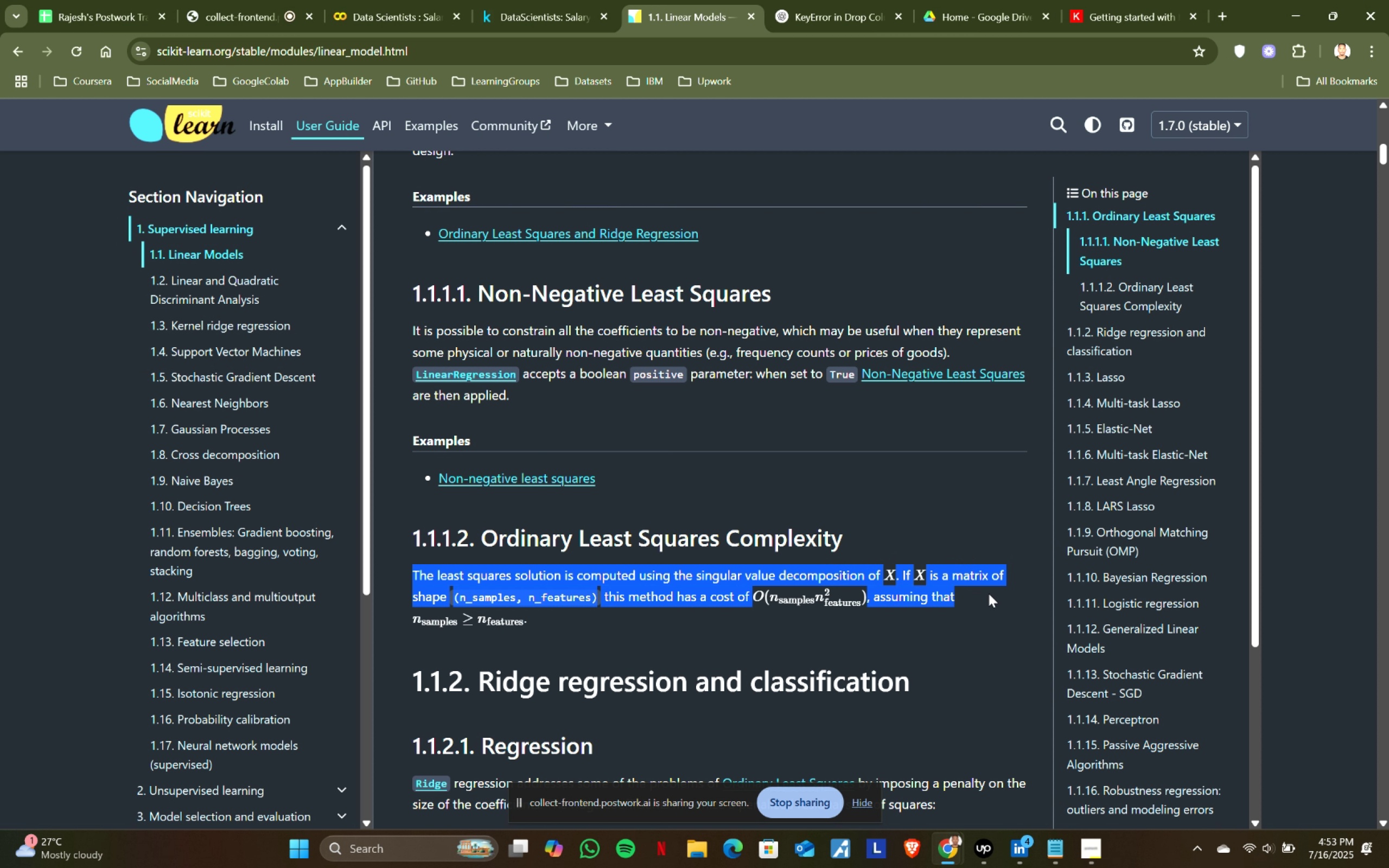 
left_click([995, 619])
 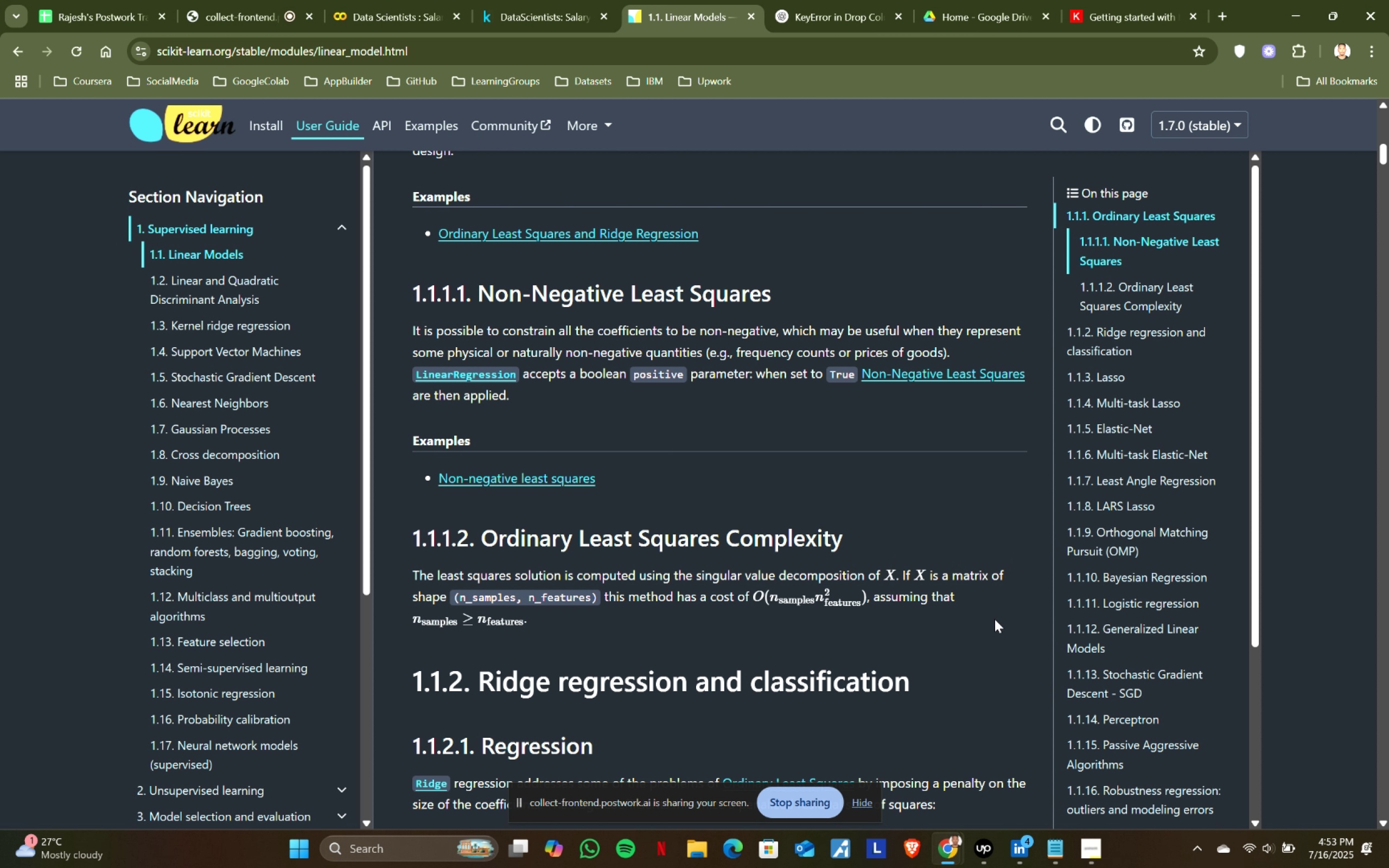 
scroll: coordinate [995, 619], scroll_direction: down, amount: 2.0
 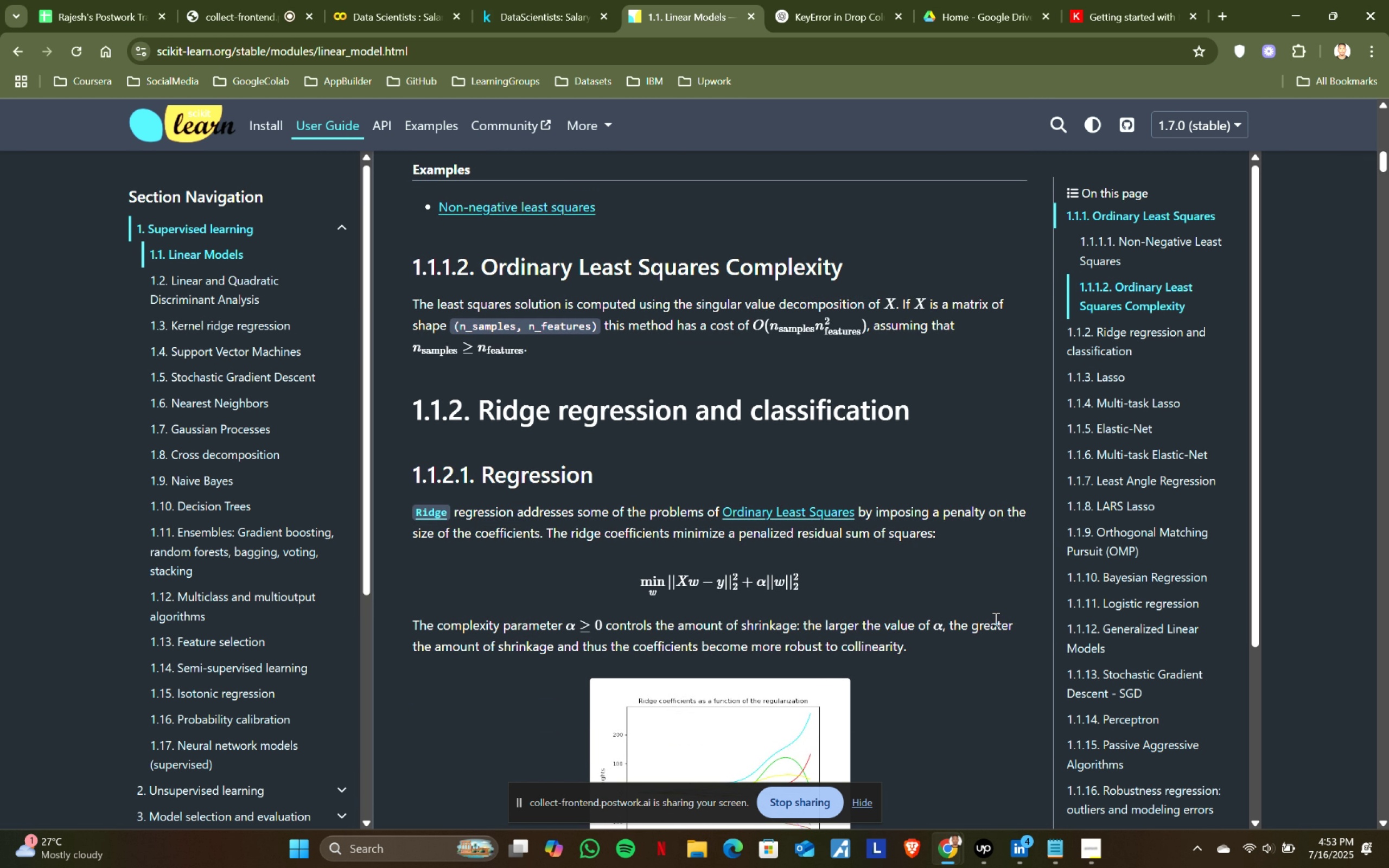 
wait(8.37)
 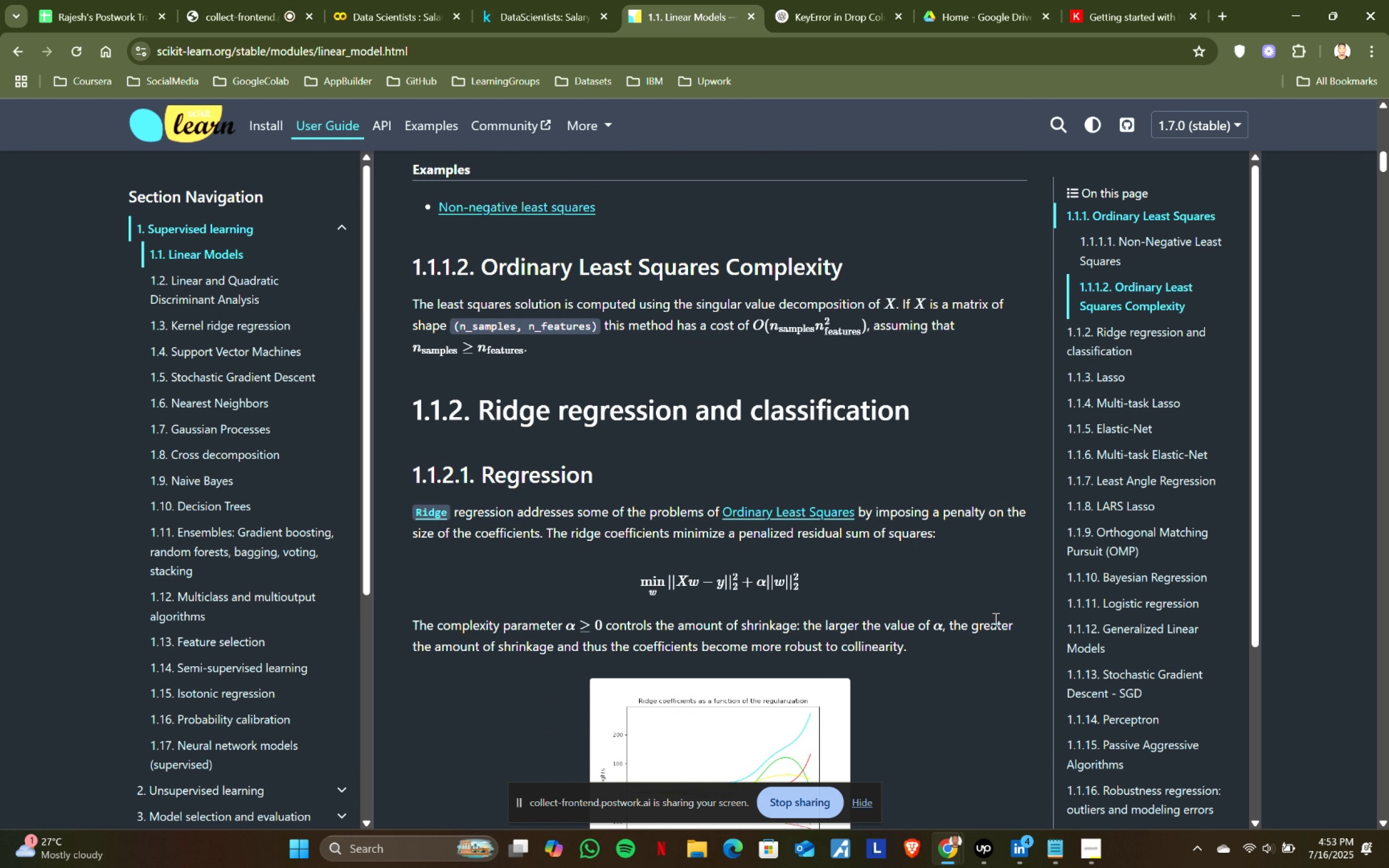 
scroll: coordinate [995, 620], scroll_direction: down, amount: 1.0
 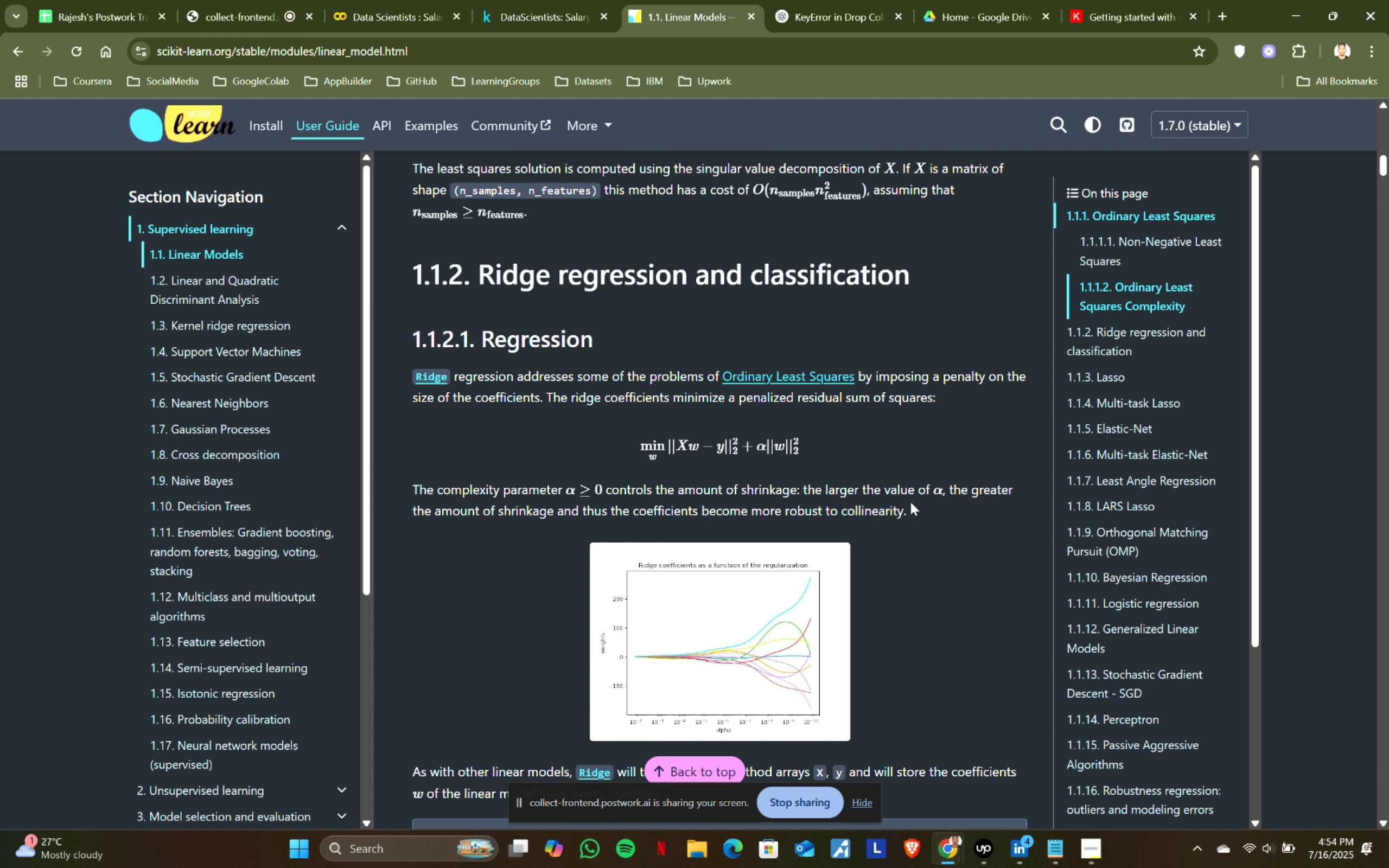 
wait(55.56)
 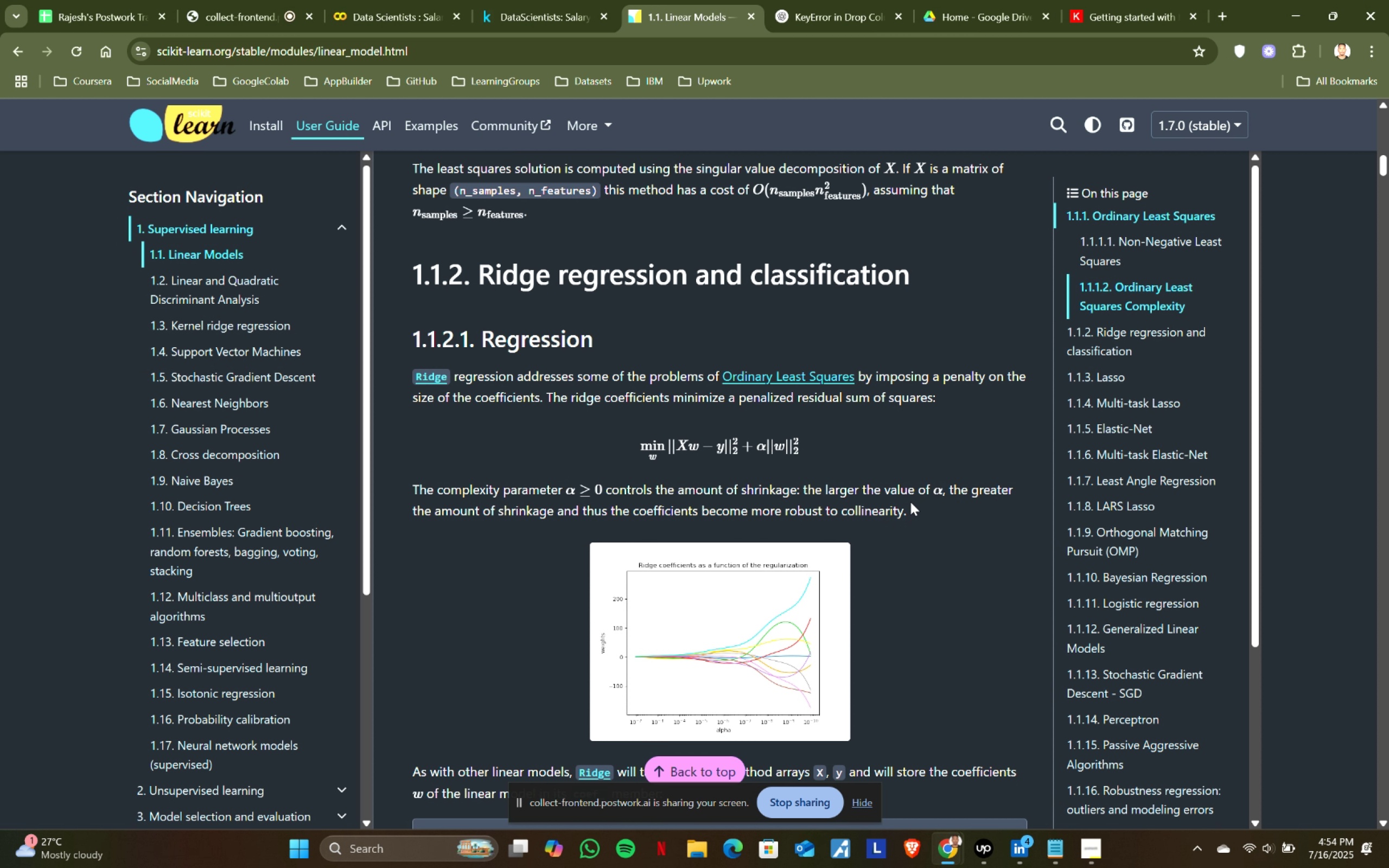 
scroll: coordinate [967, 635], scroll_direction: none, amount: 0.0
 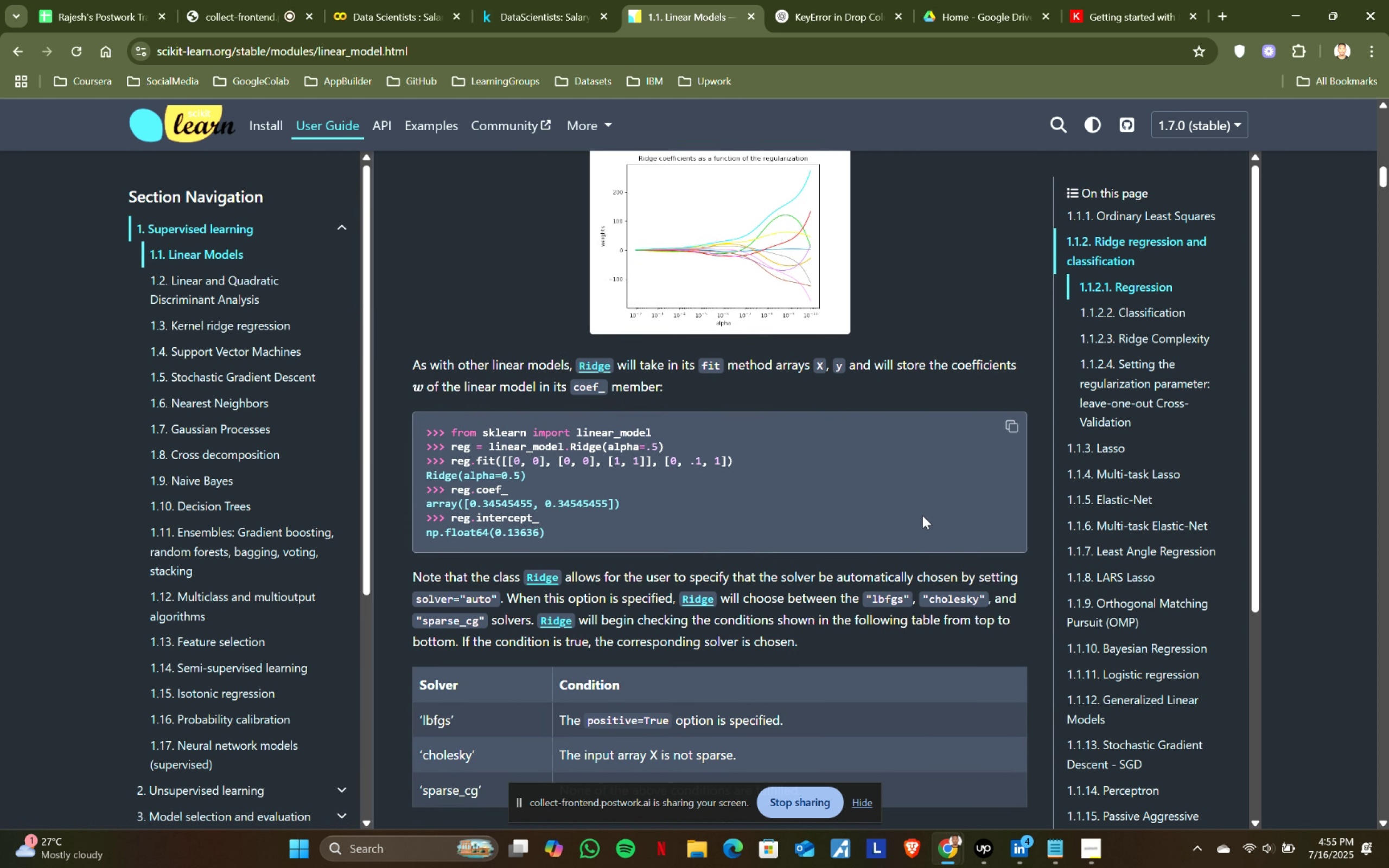 
left_click([909, 501])
 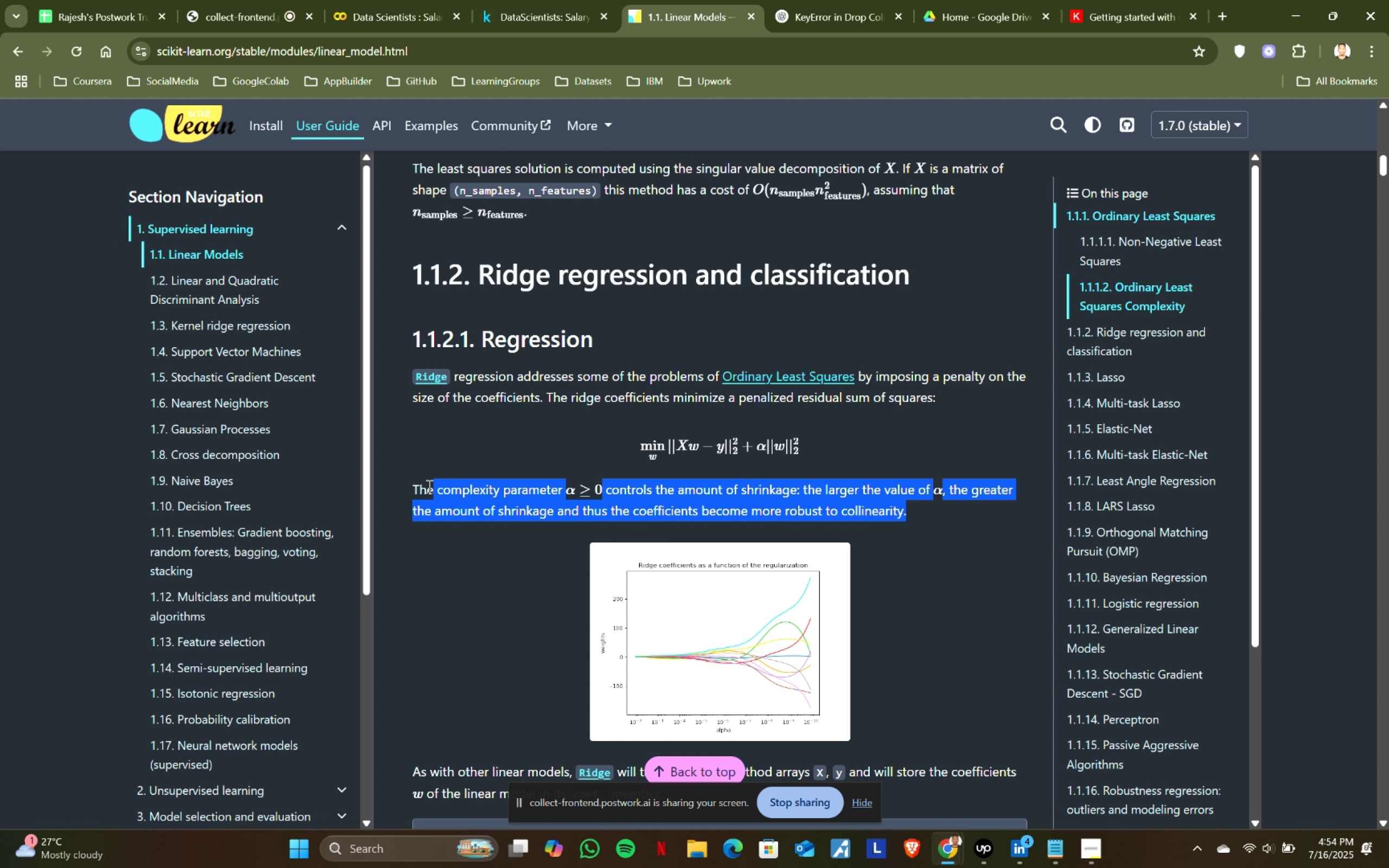 
left_click([405, 486])
 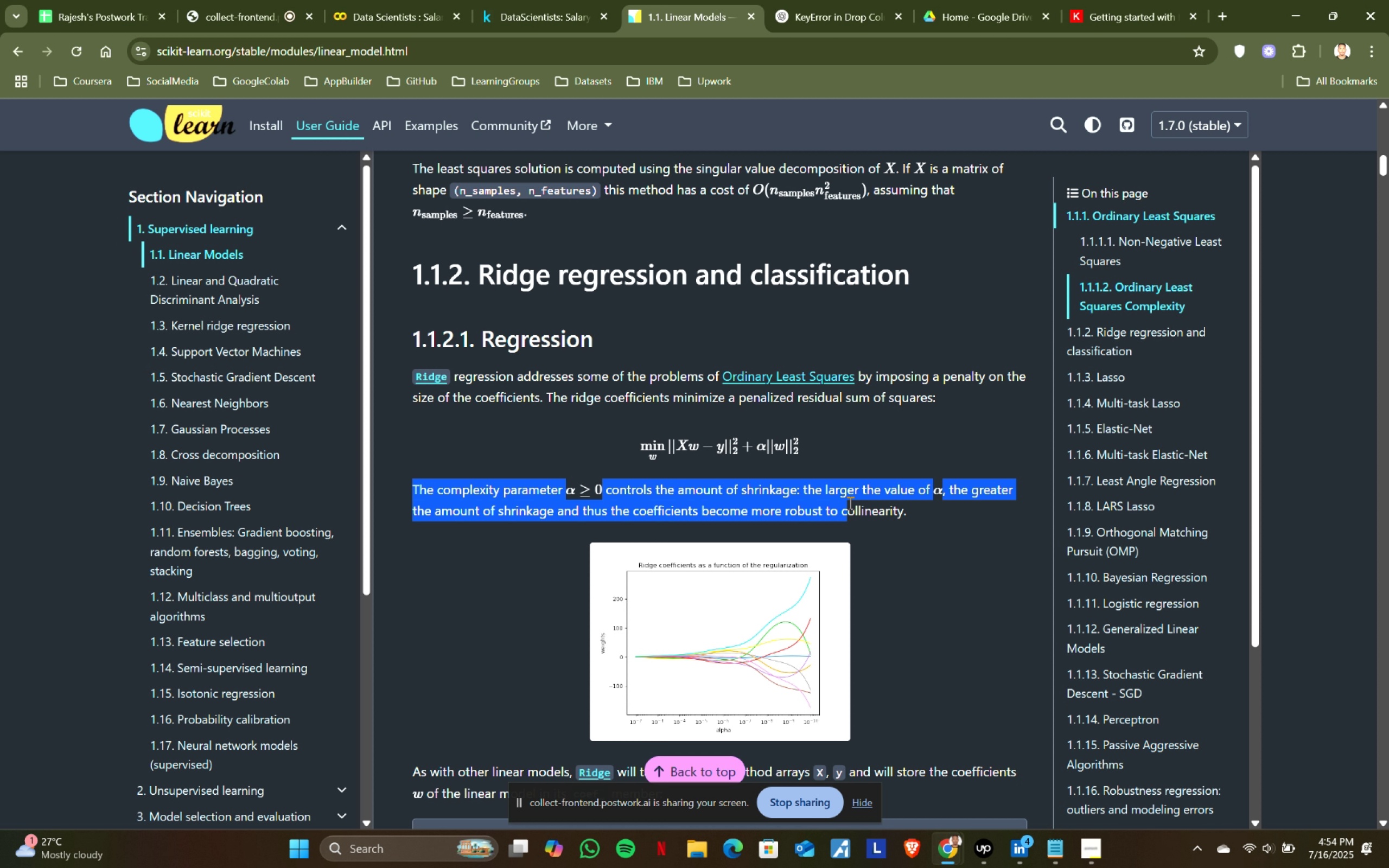 
left_click([938, 503])
 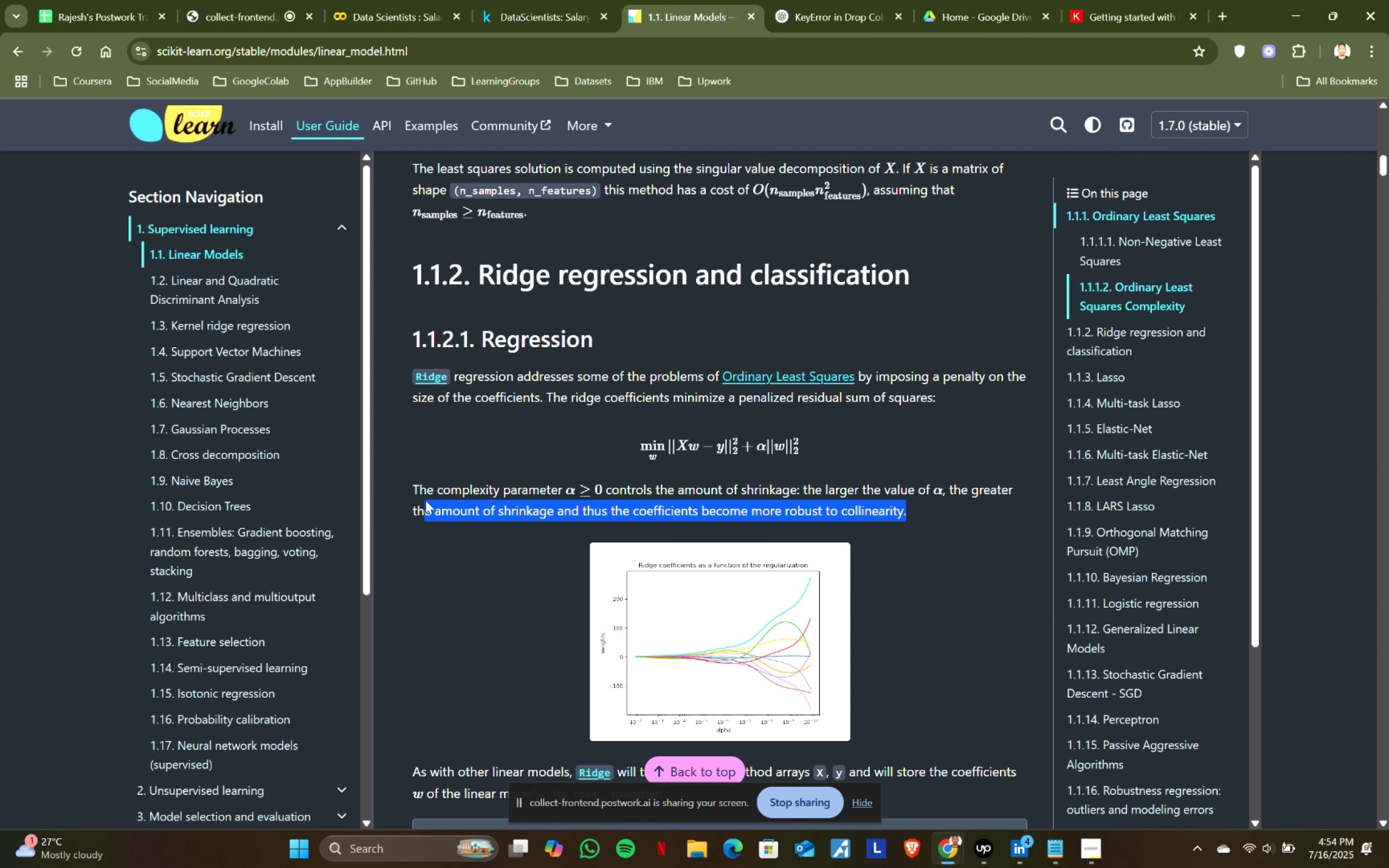 
left_click([416, 482])
 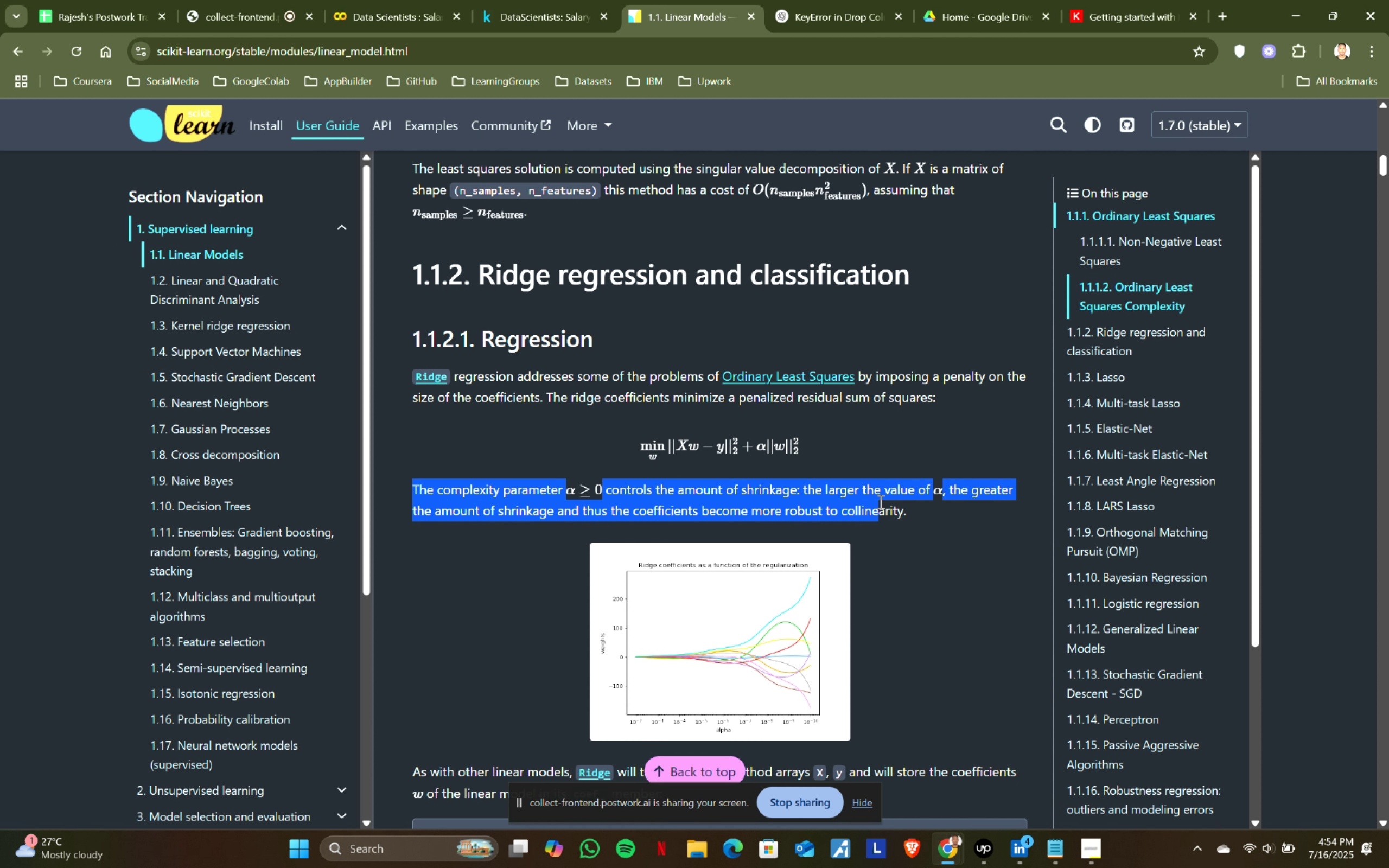 
left_click([910, 502])
 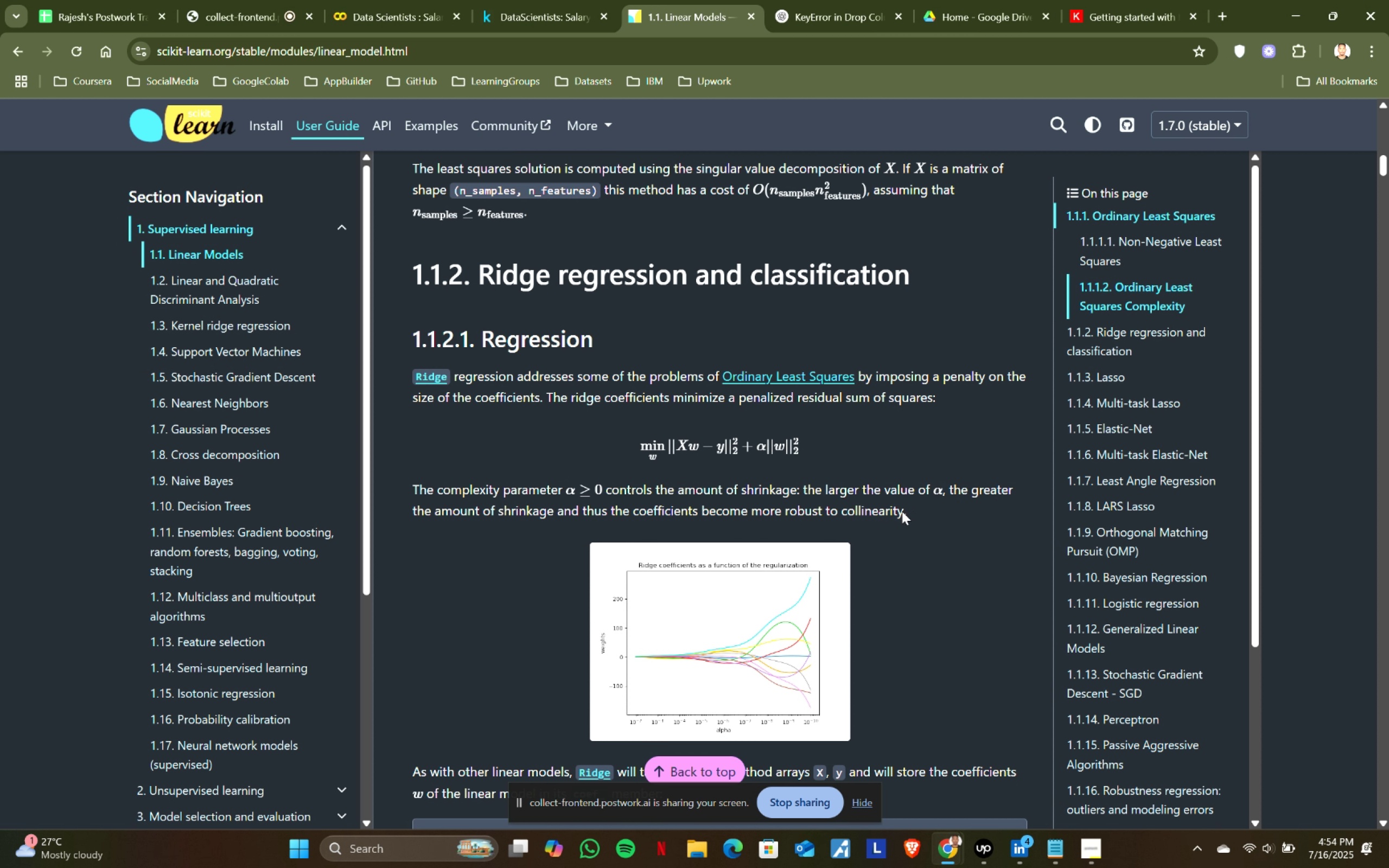 
left_click([401, 496])
 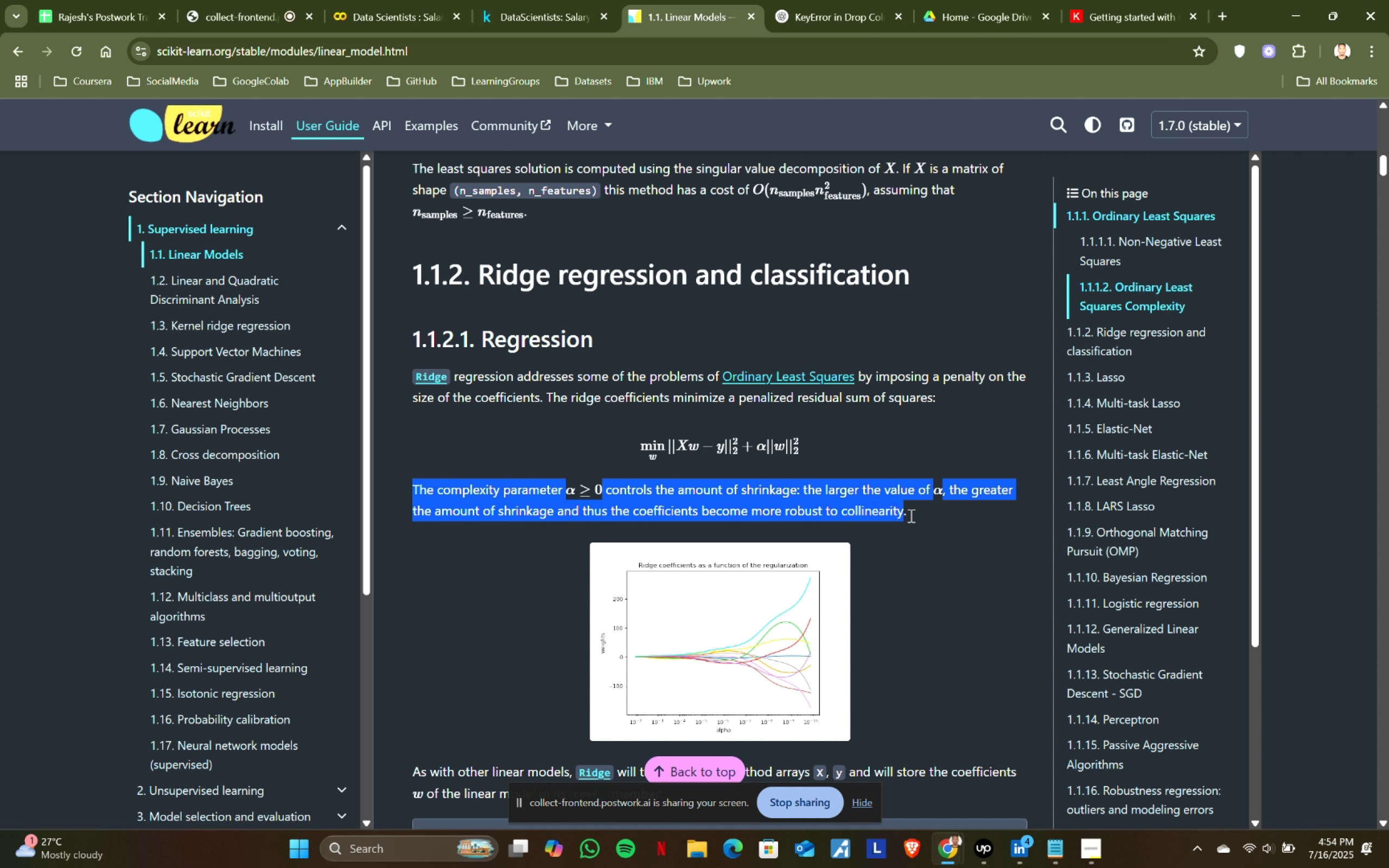 
left_click([922, 515])
 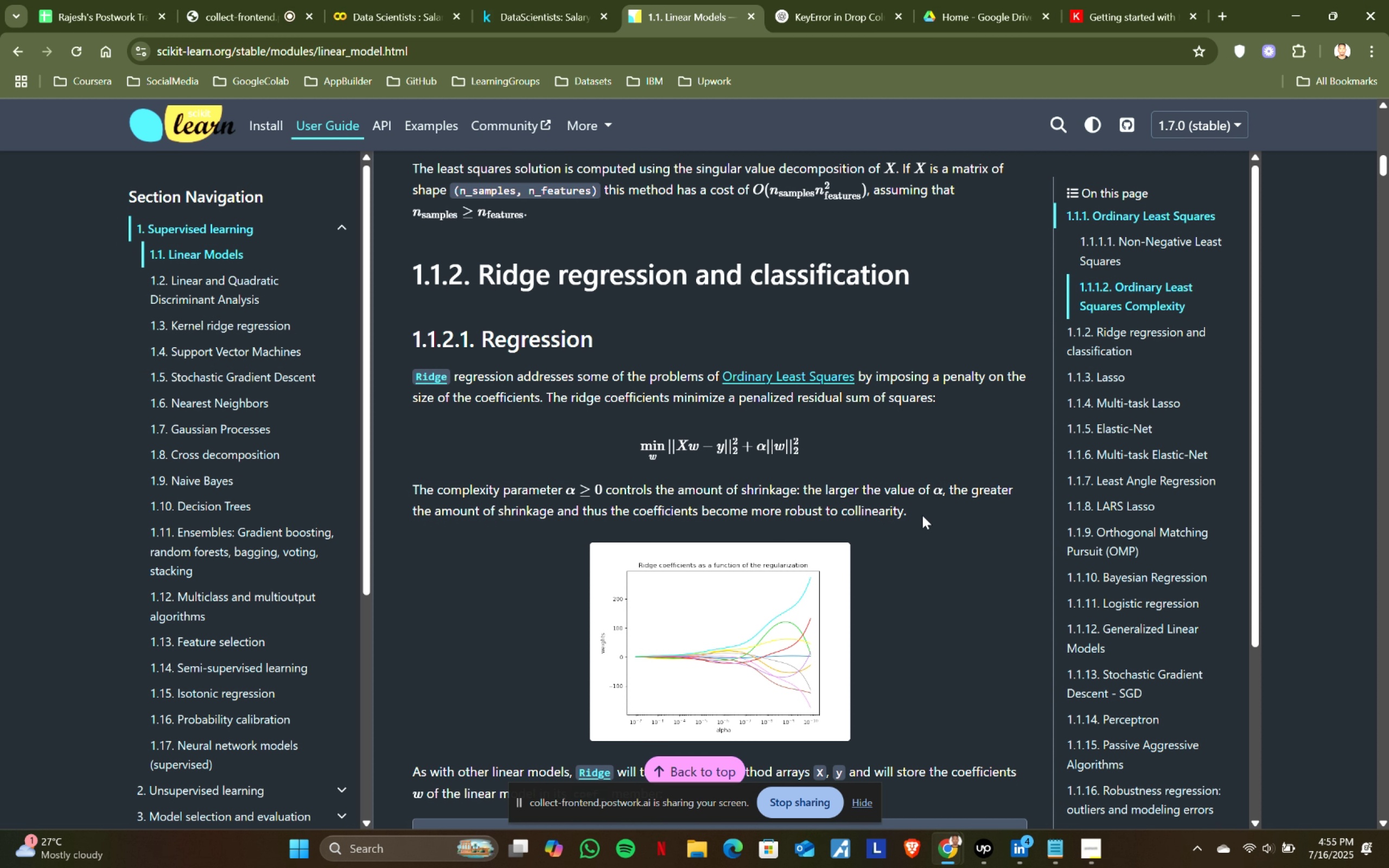 
scroll: coordinate [922, 515], scroll_direction: down, amount: 2.0
 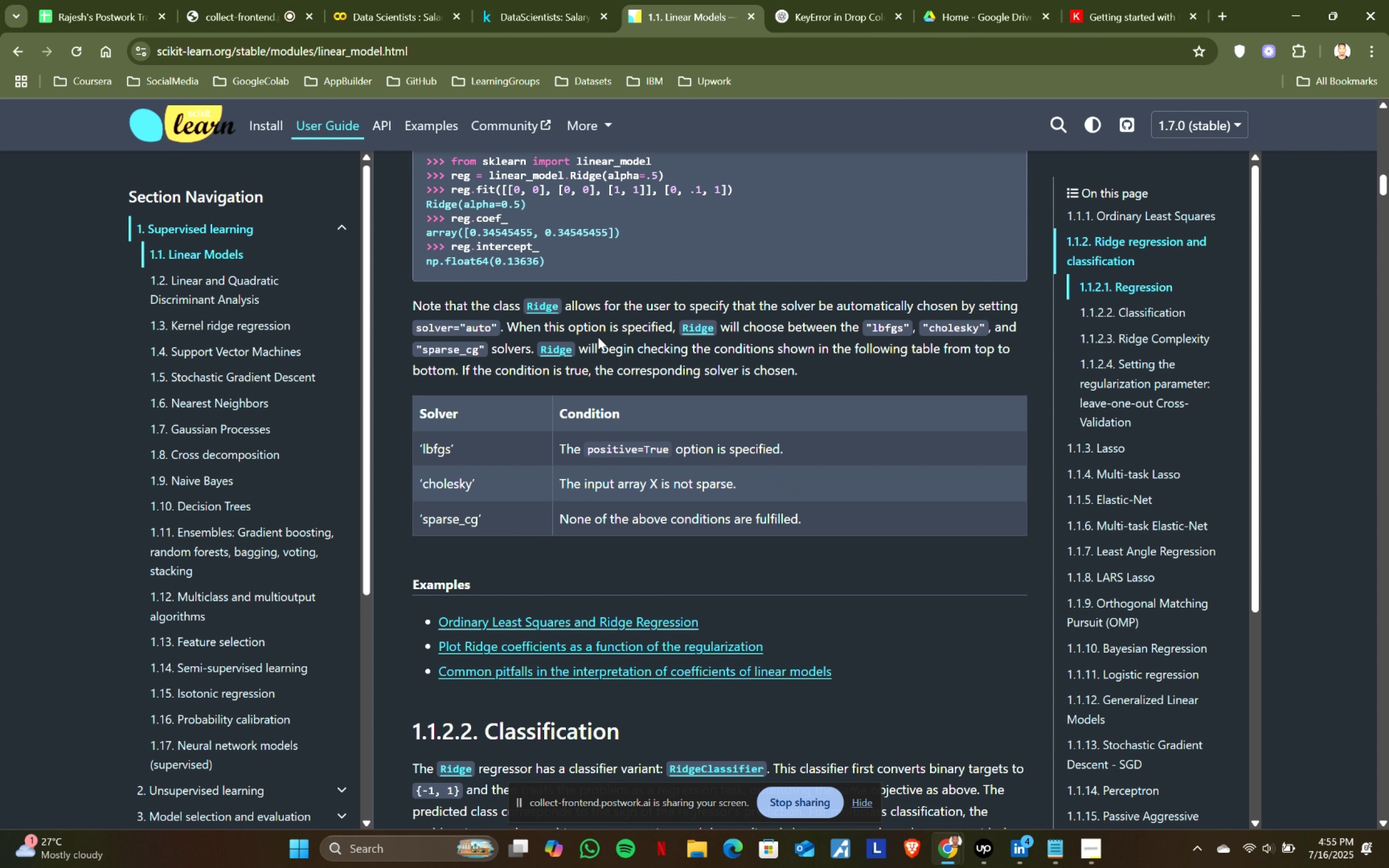 
double_click([733, 300])
 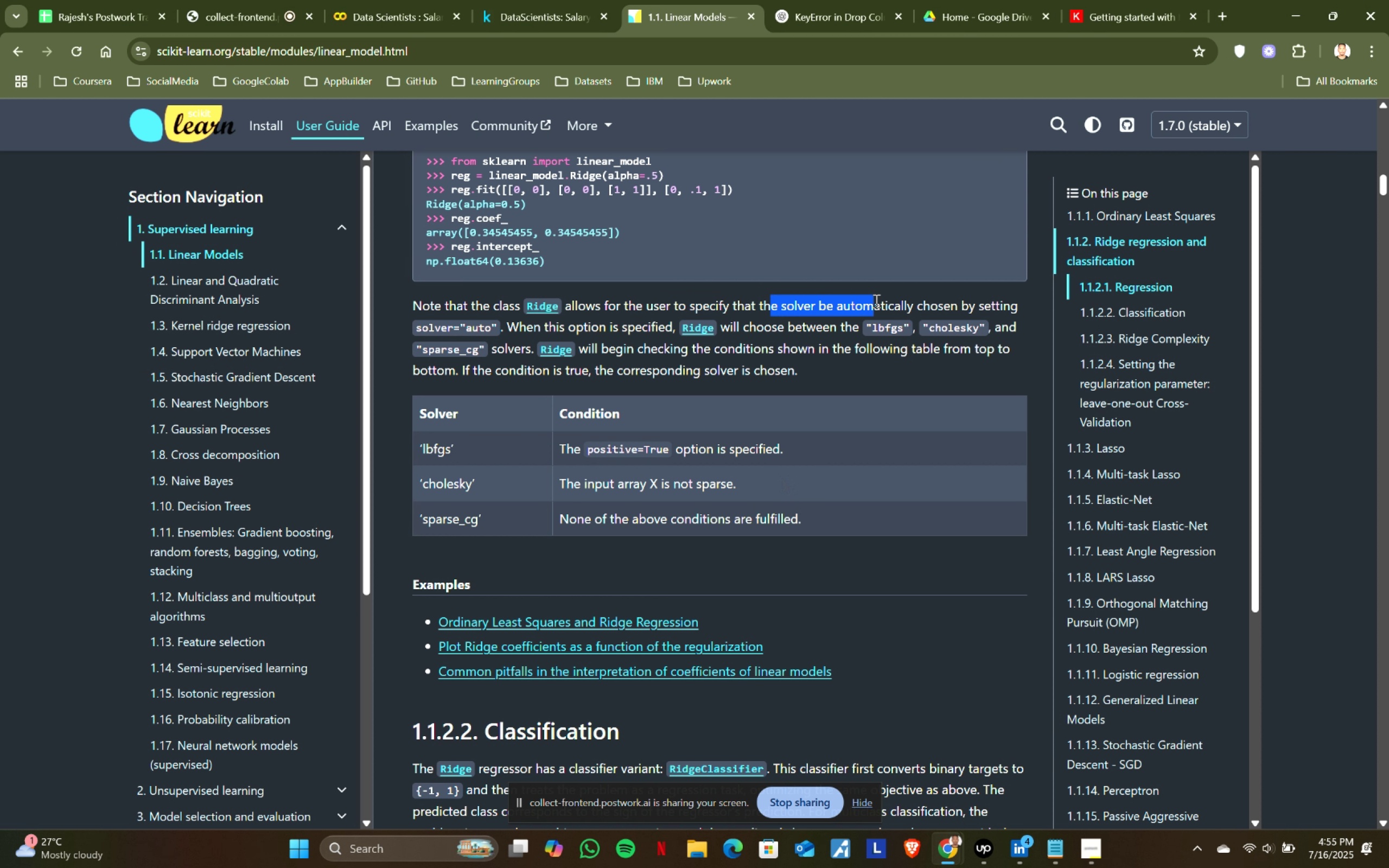 
left_click([945, 298])
 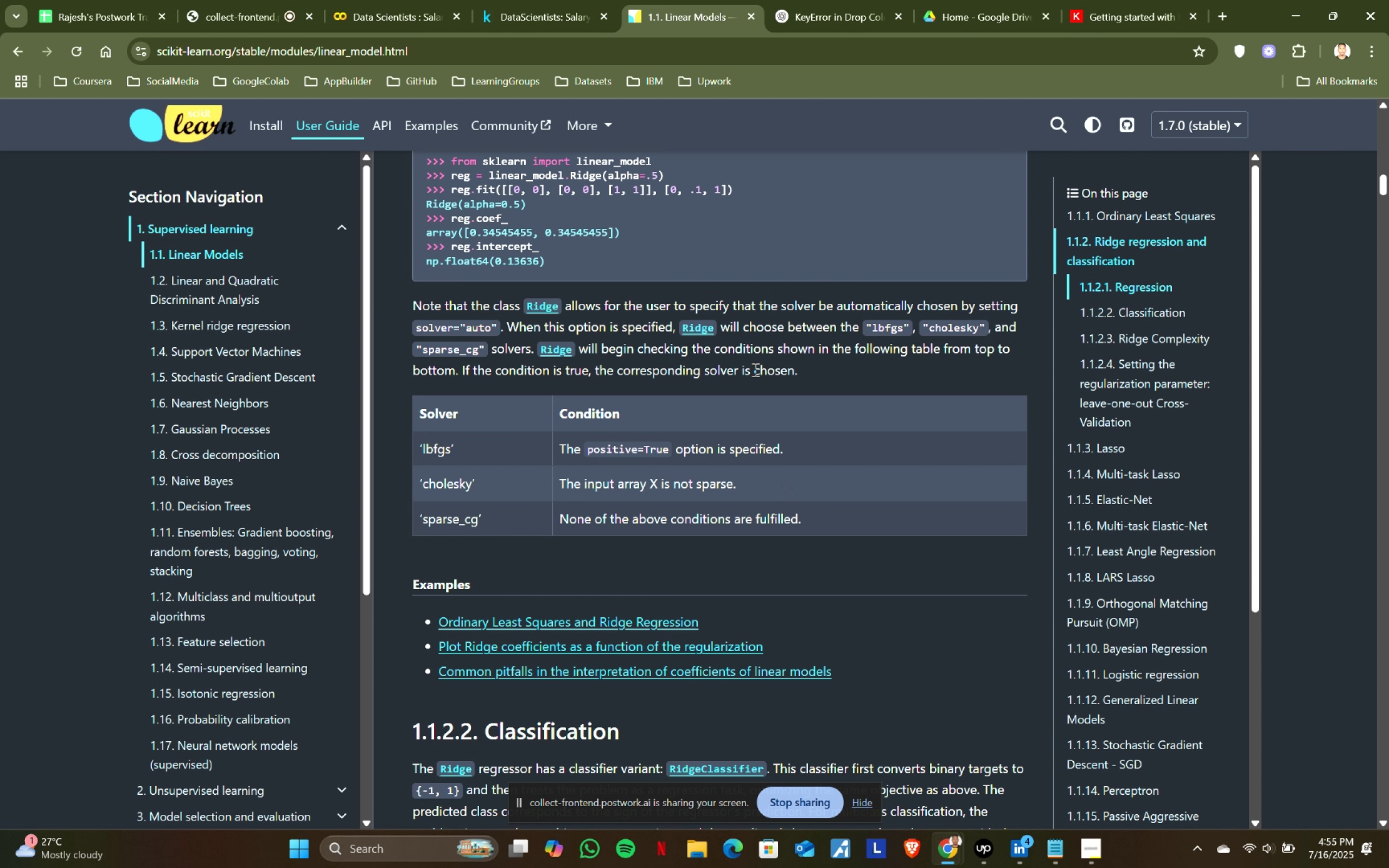 
scroll: coordinate [754, 369], scroll_direction: down, amount: 1.0
 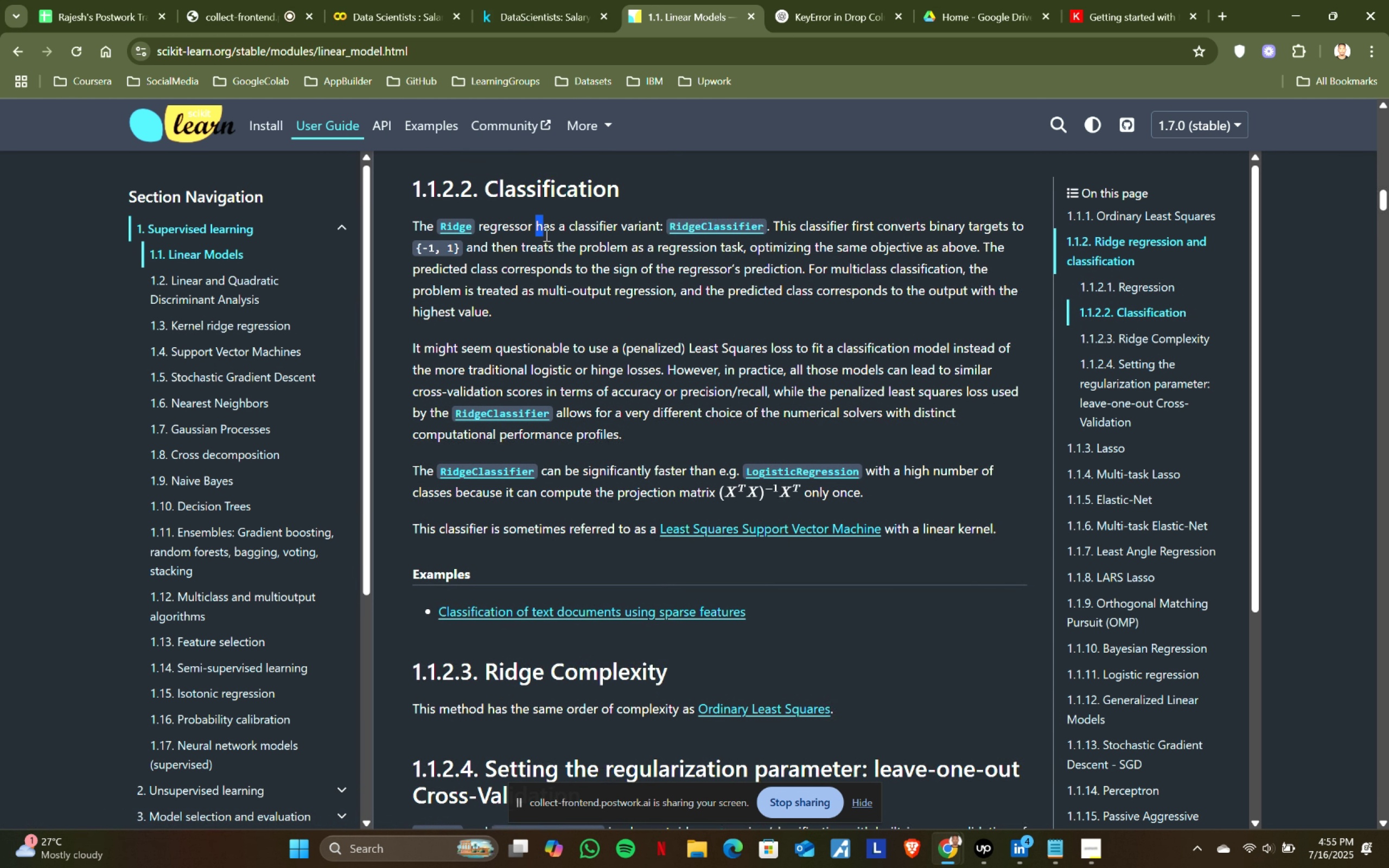 
double_click([628, 273])
 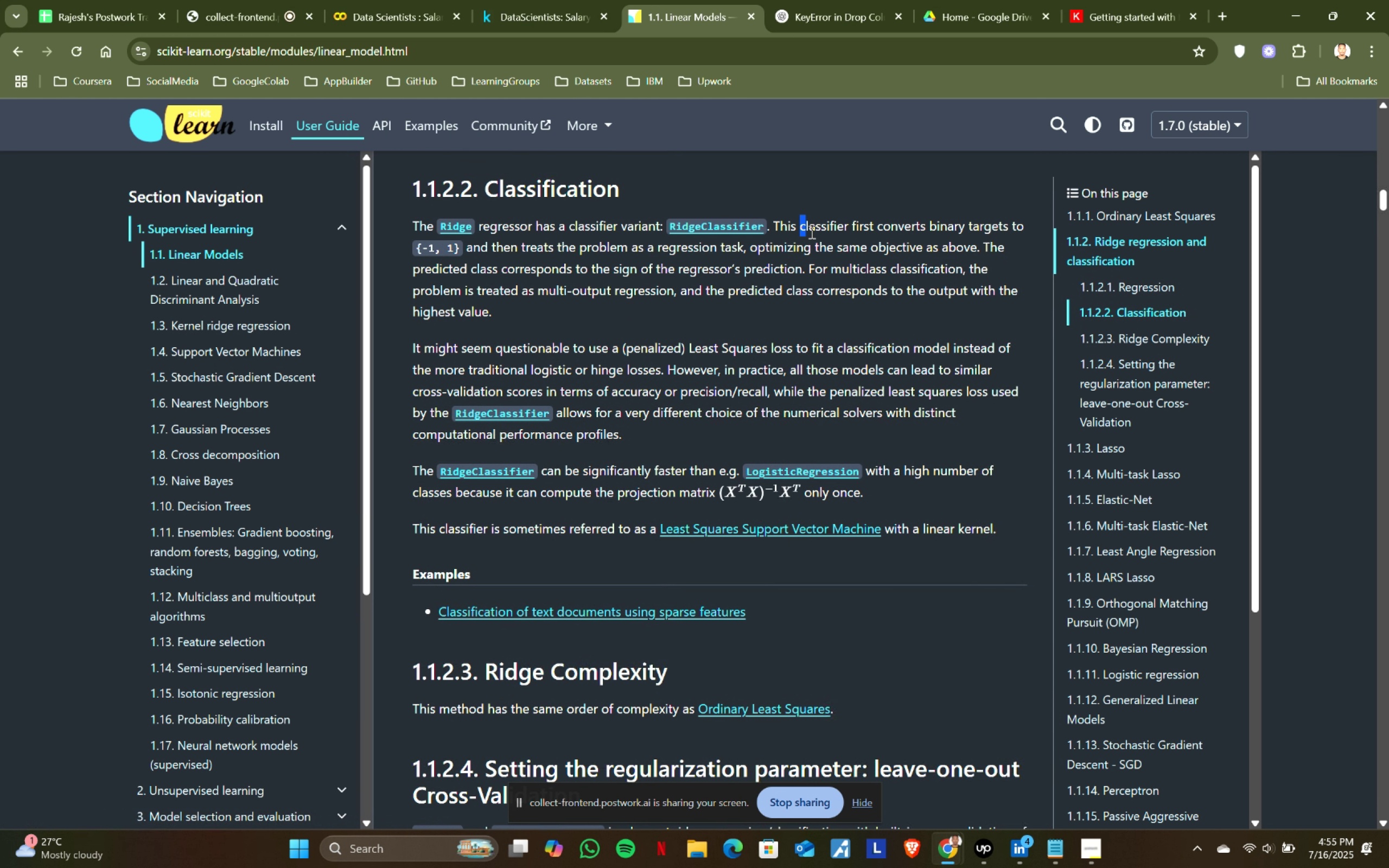 
double_click([884, 271])
 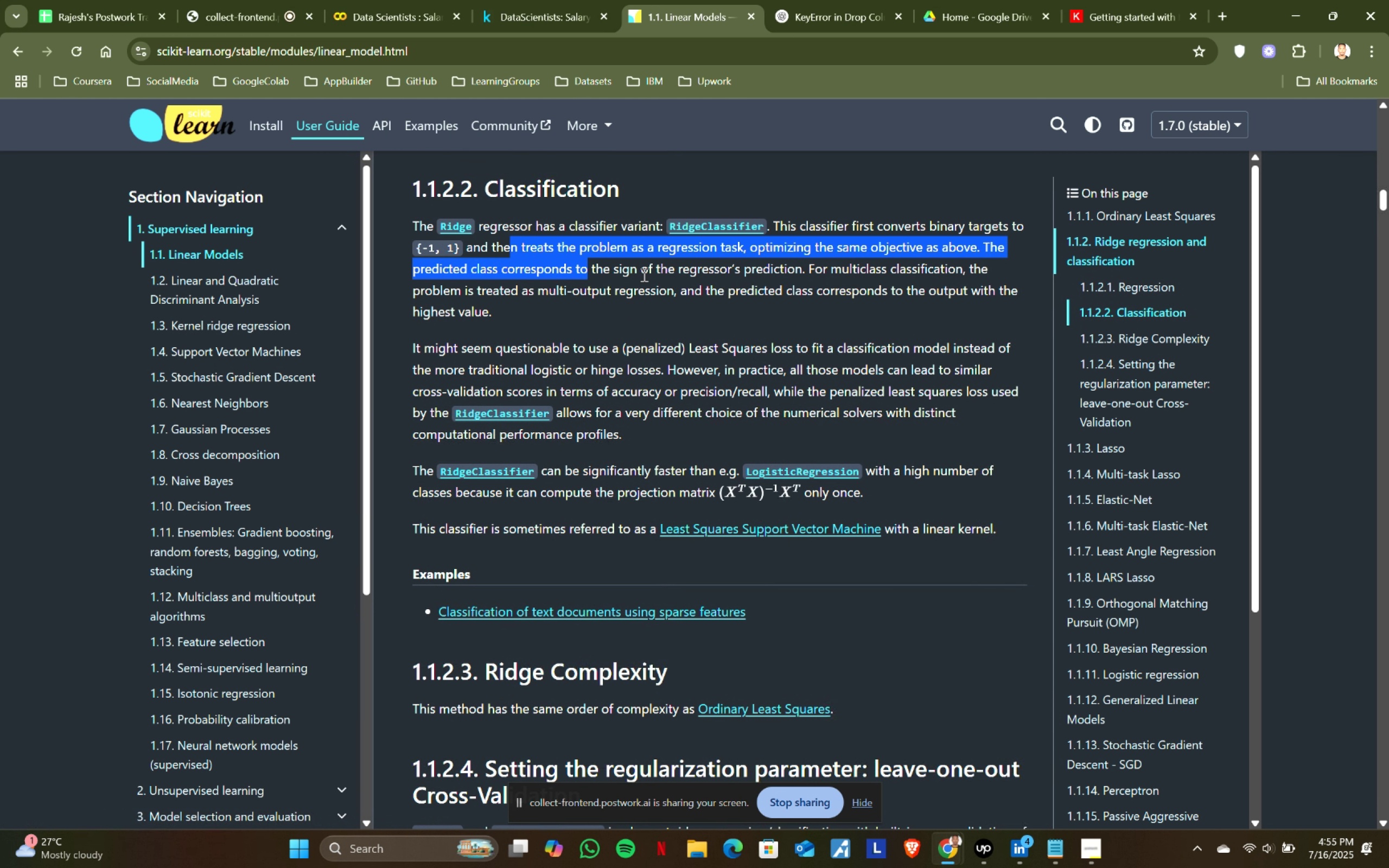 
double_click([820, 289])
 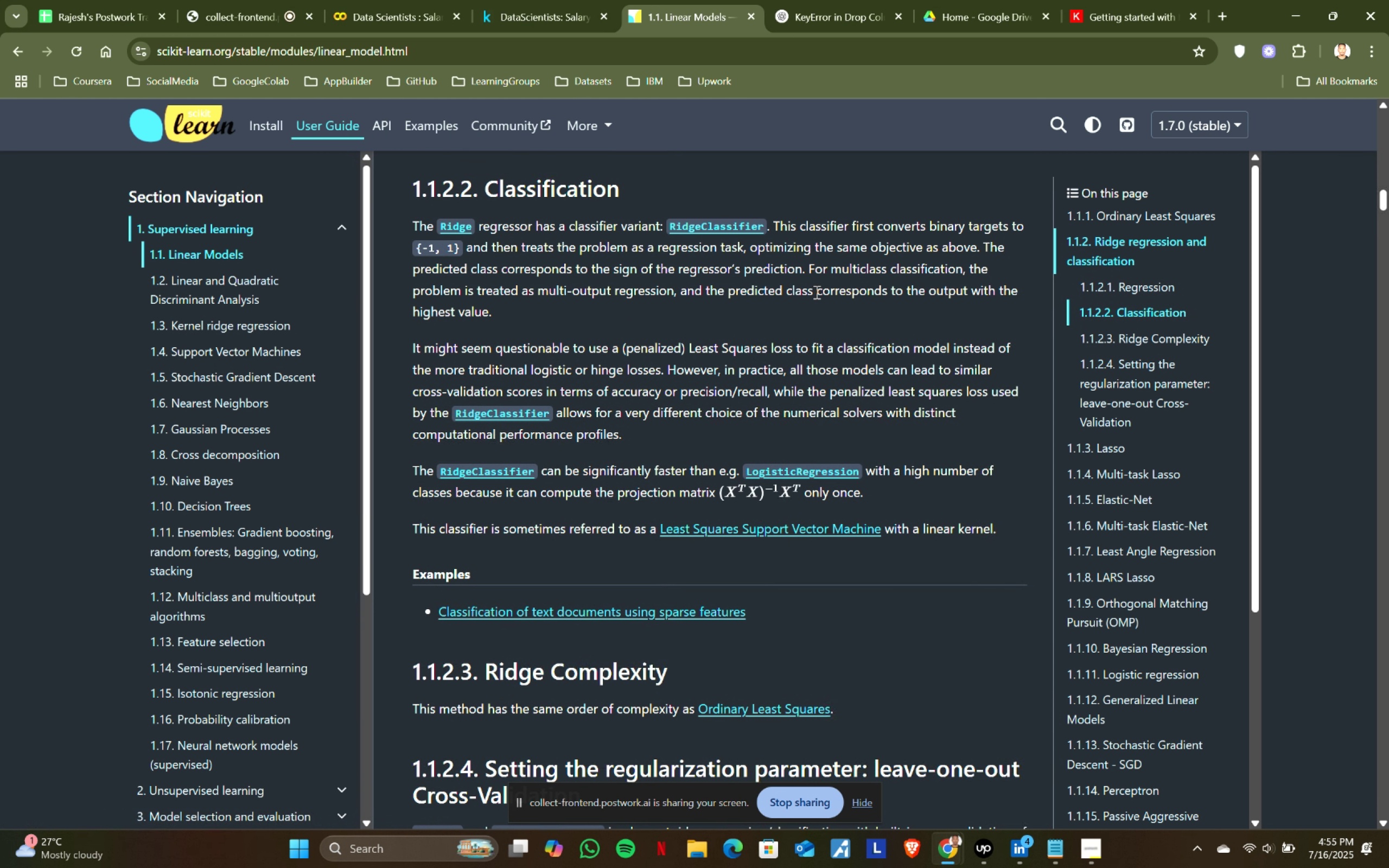 
scroll: coordinate [806, 308], scroll_direction: down, amount: 9.0
 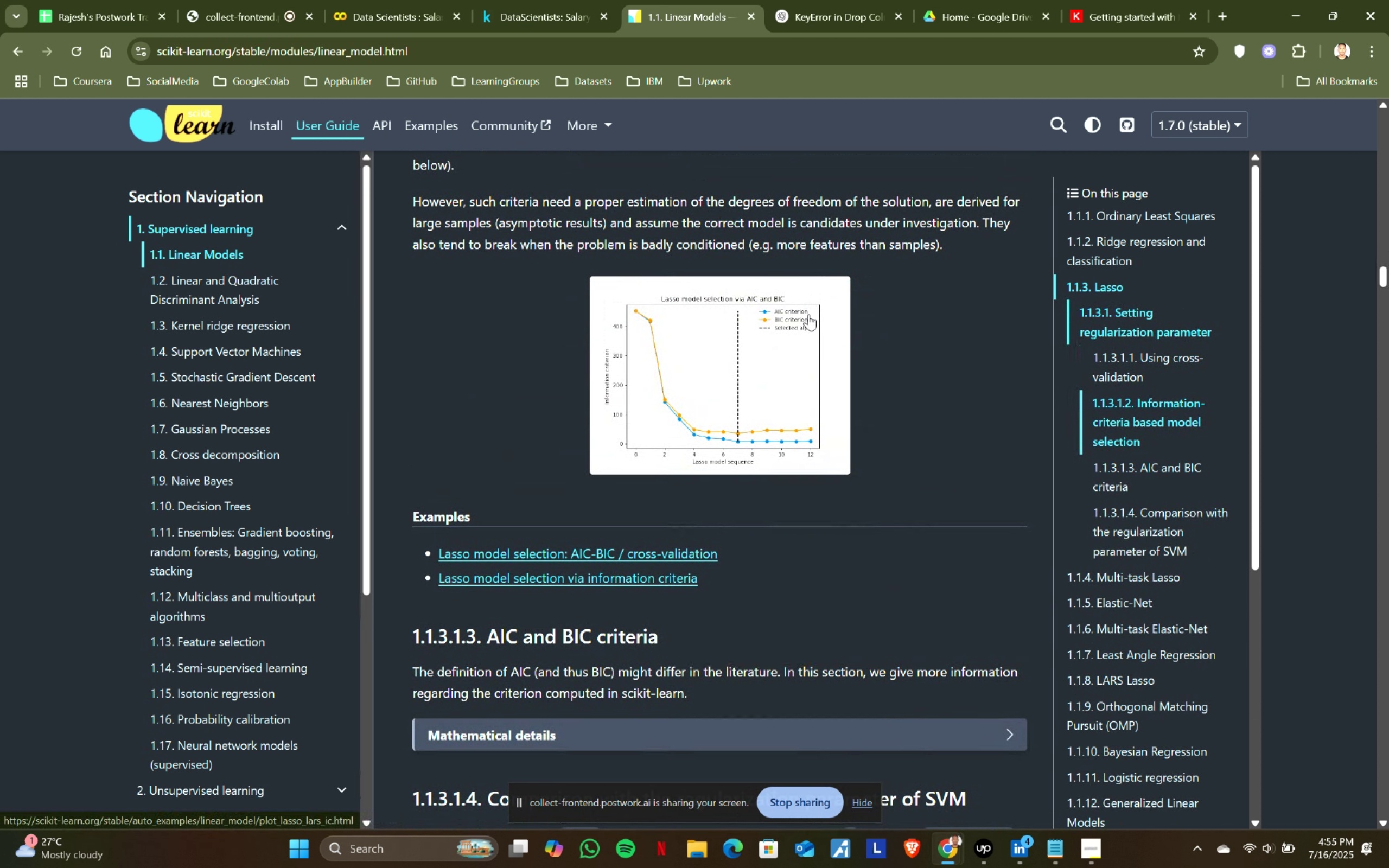 
scroll: coordinate [895, 341], scroll_direction: down, amount: 3.0
 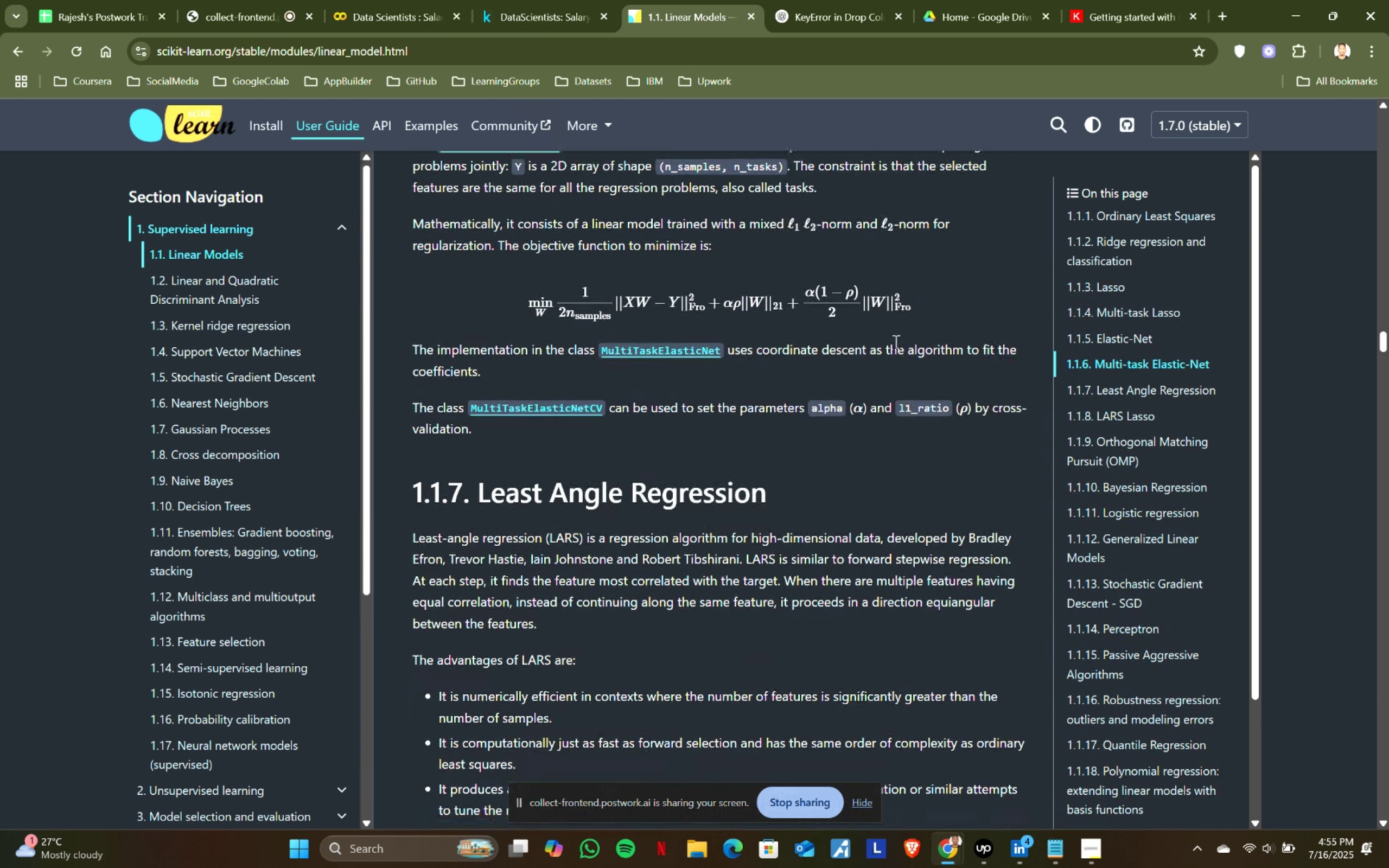 
scroll: coordinate [895, 341], scroll_direction: up, amount: 1.0
 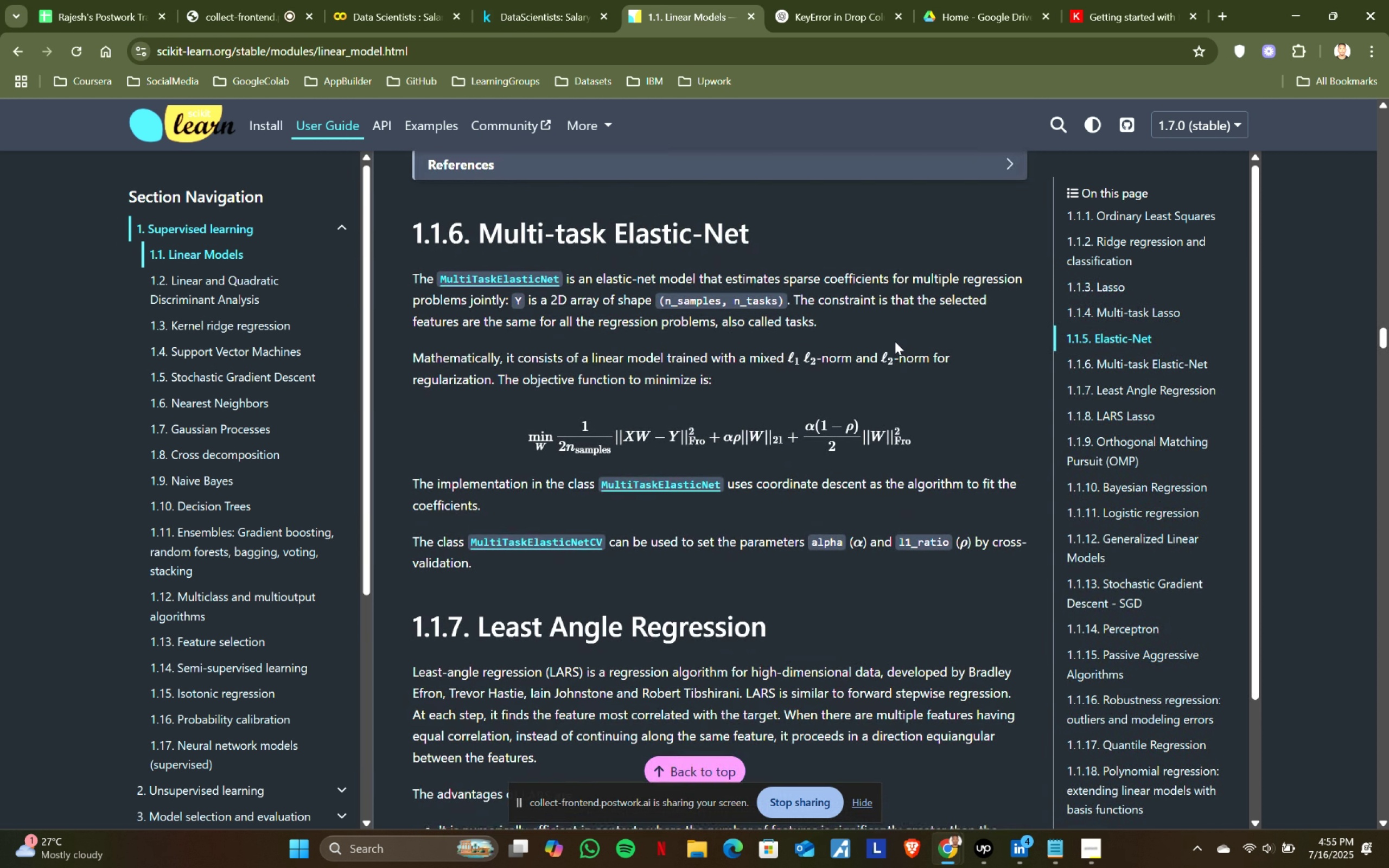 
scroll: coordinate [895, 341], scroll_direction: down, amount: 3.0
 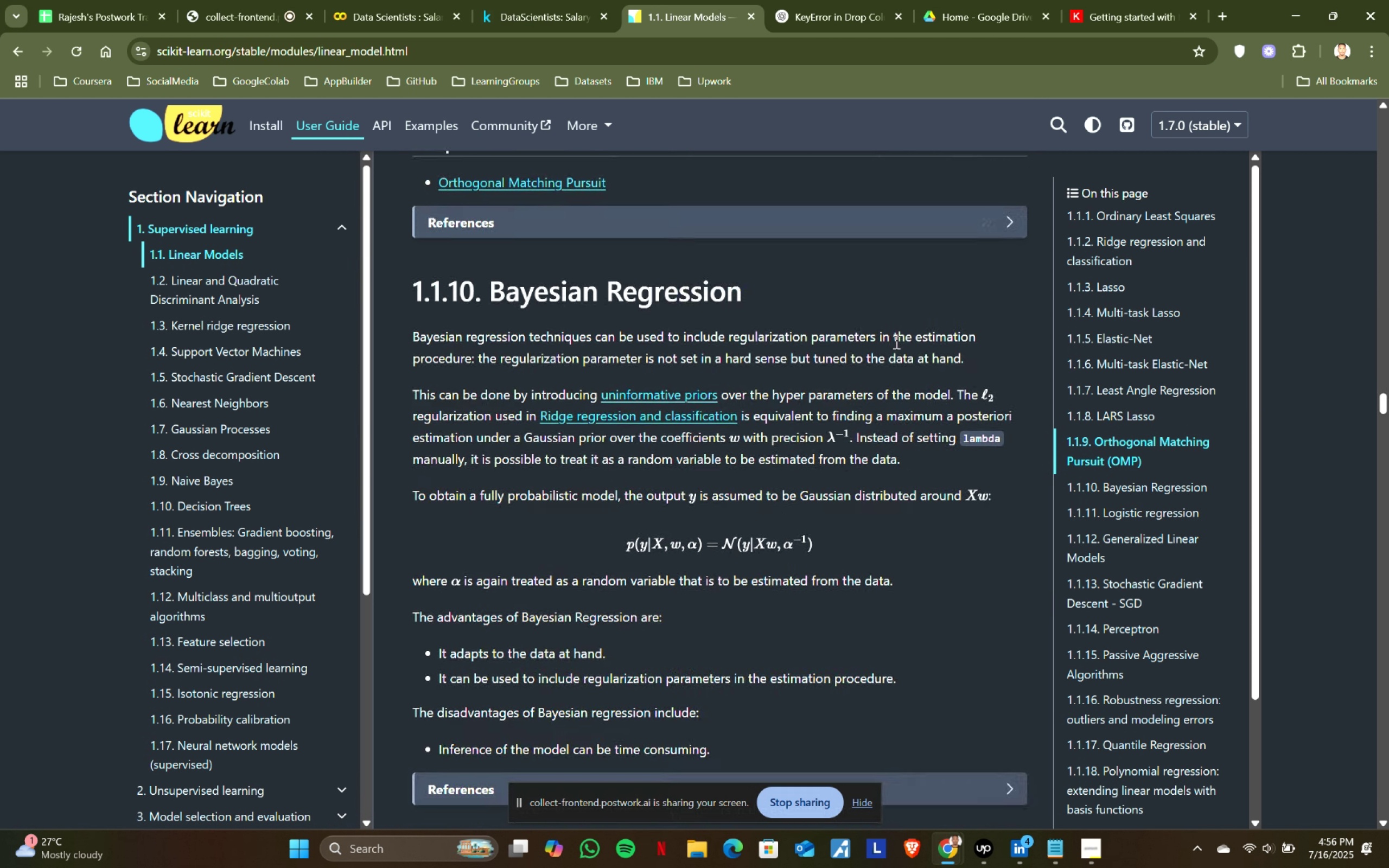 
wait(15.37)
 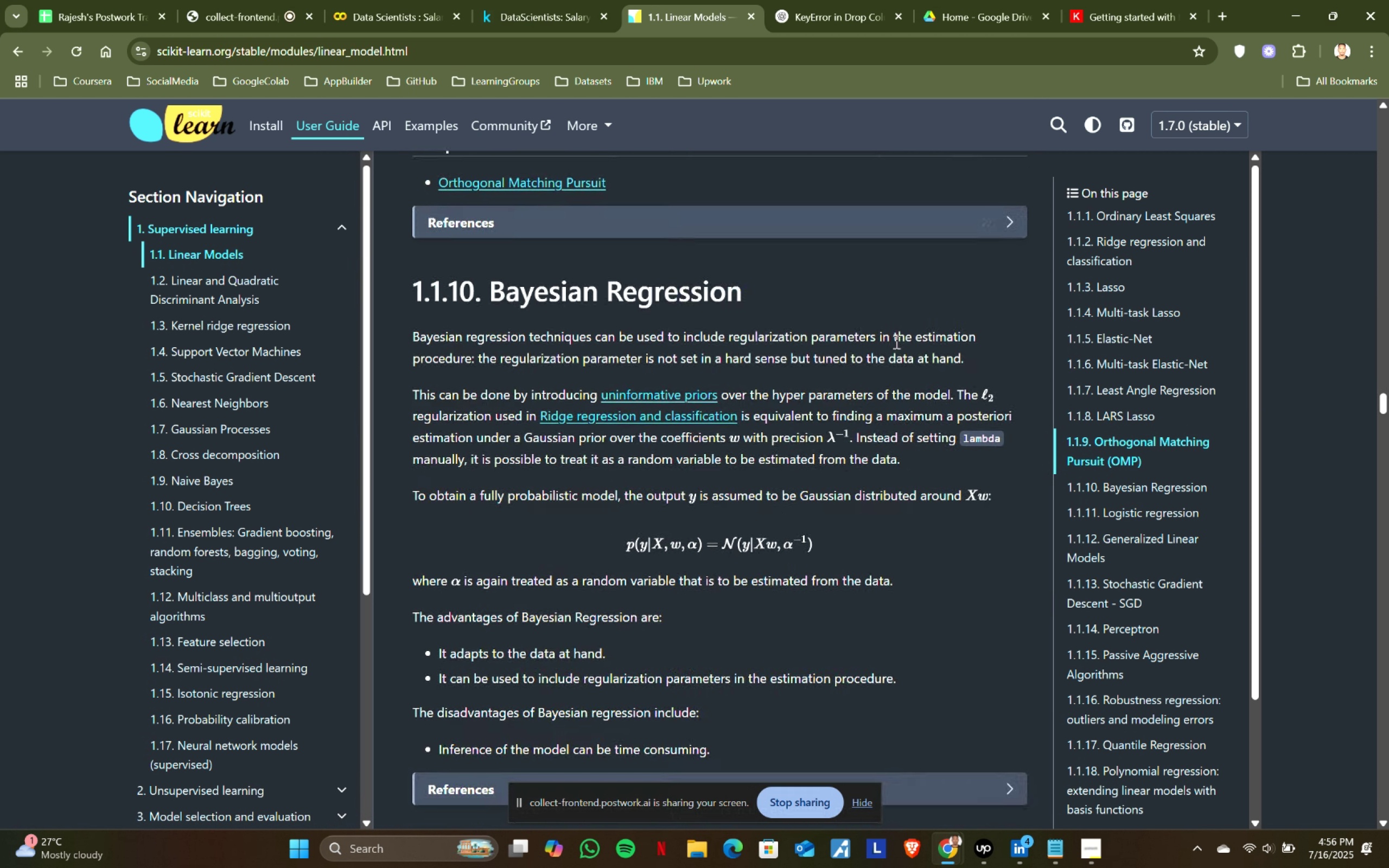 
scroll: coordinate [895, 341], scroll_direction: down, amount: 4.0
 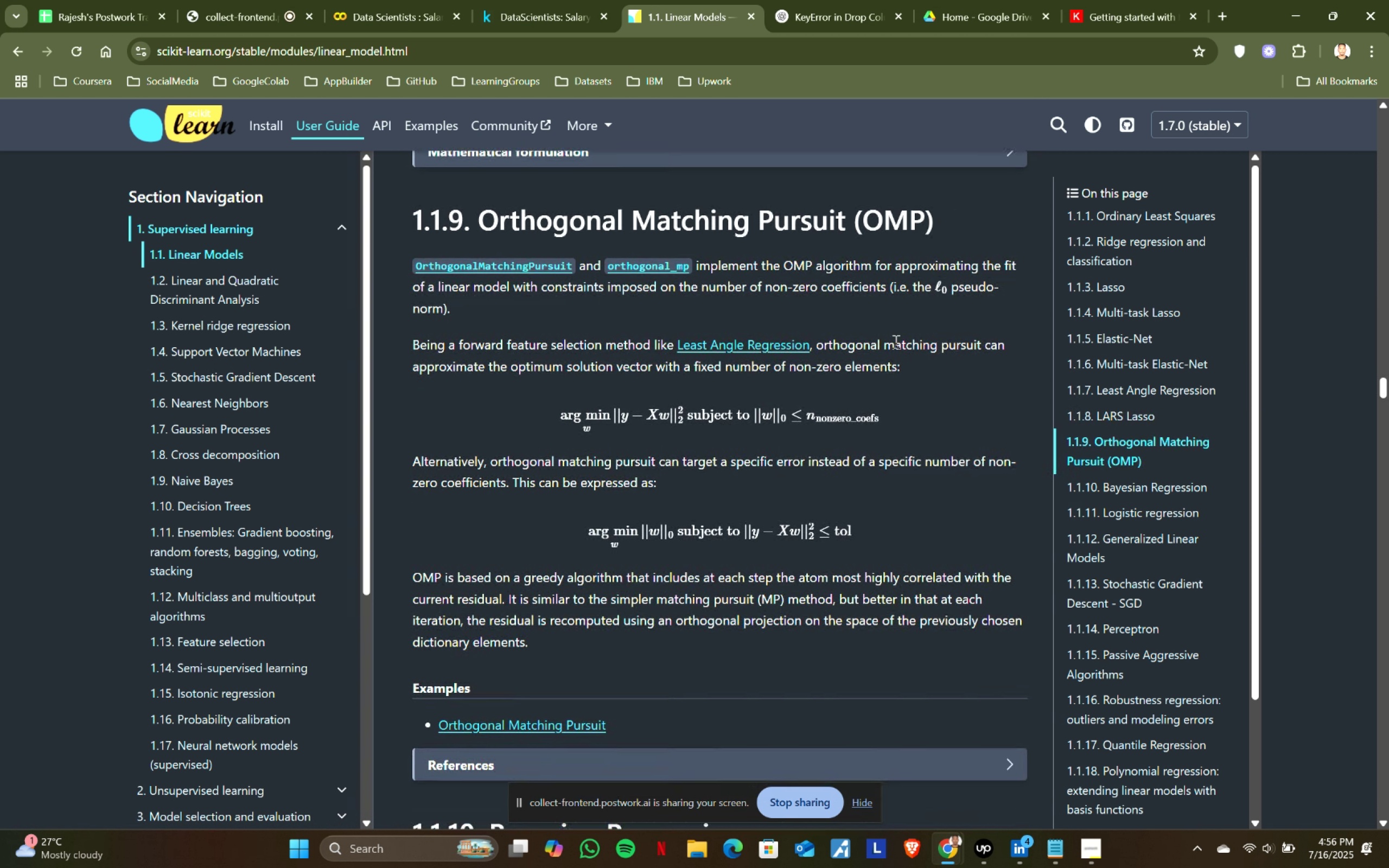 
wait(5.04)
 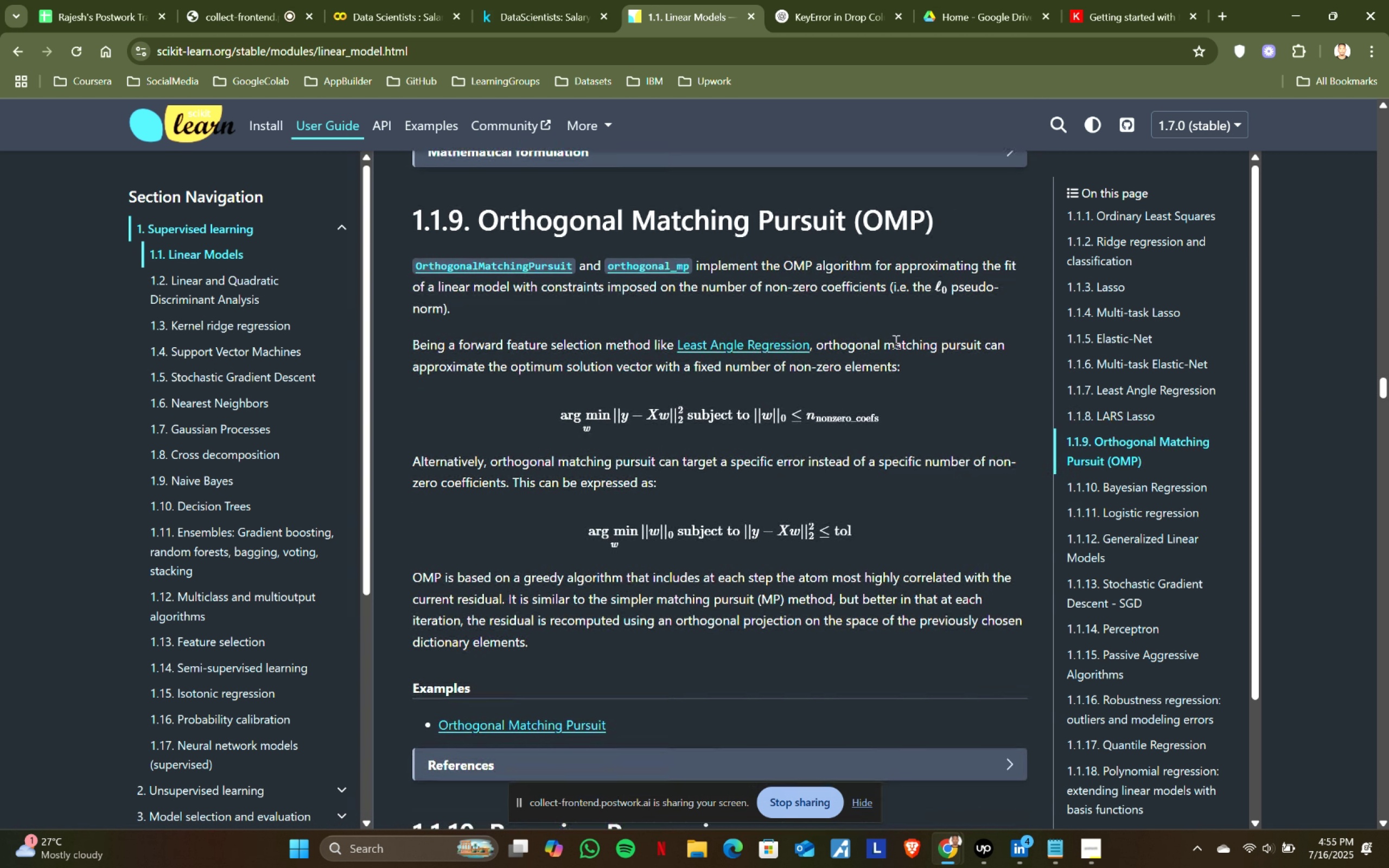 
scroll: coordinate [895, 341], scroll_direction: down, amount: 1.0
 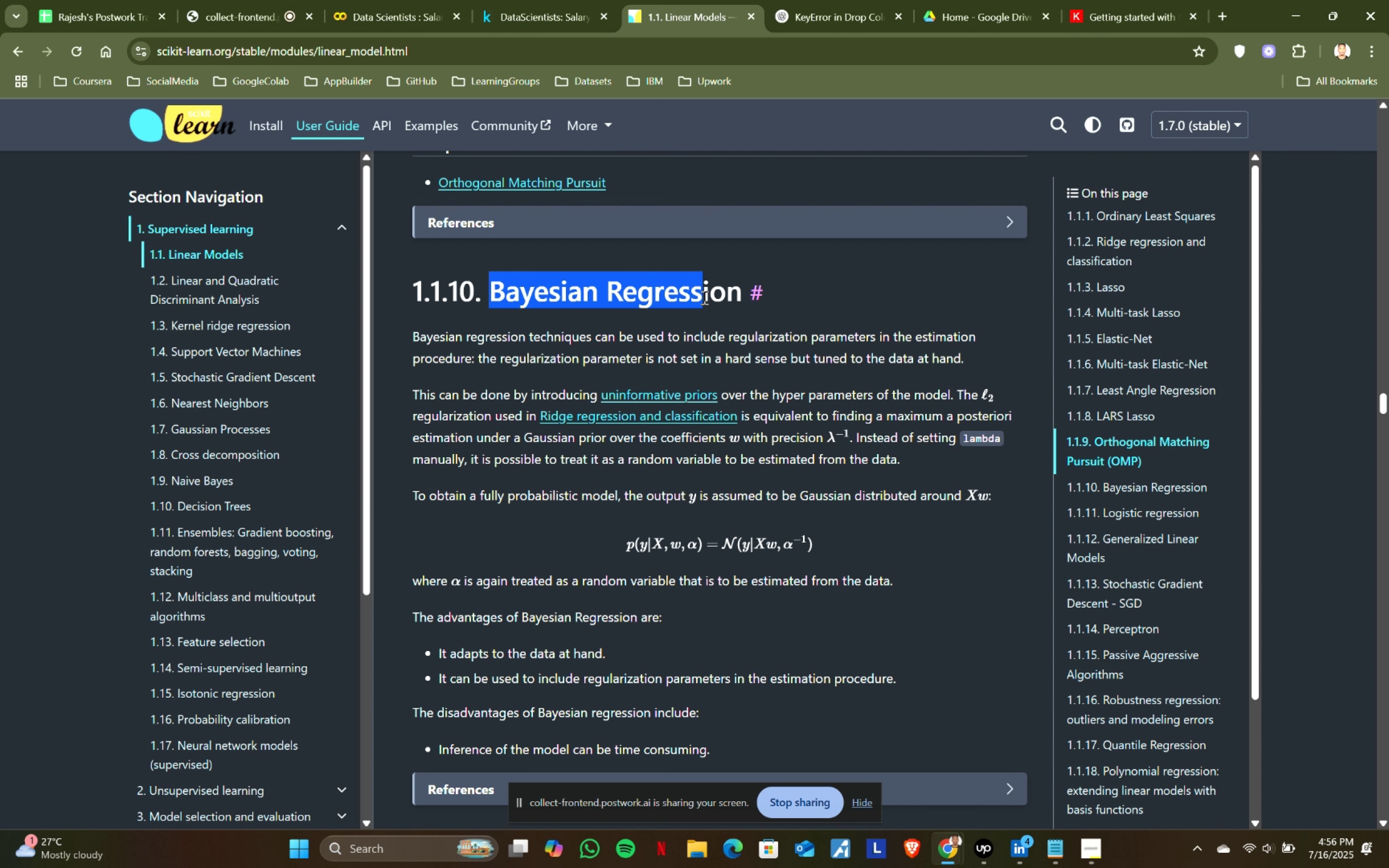 
left_click([740, 303])
 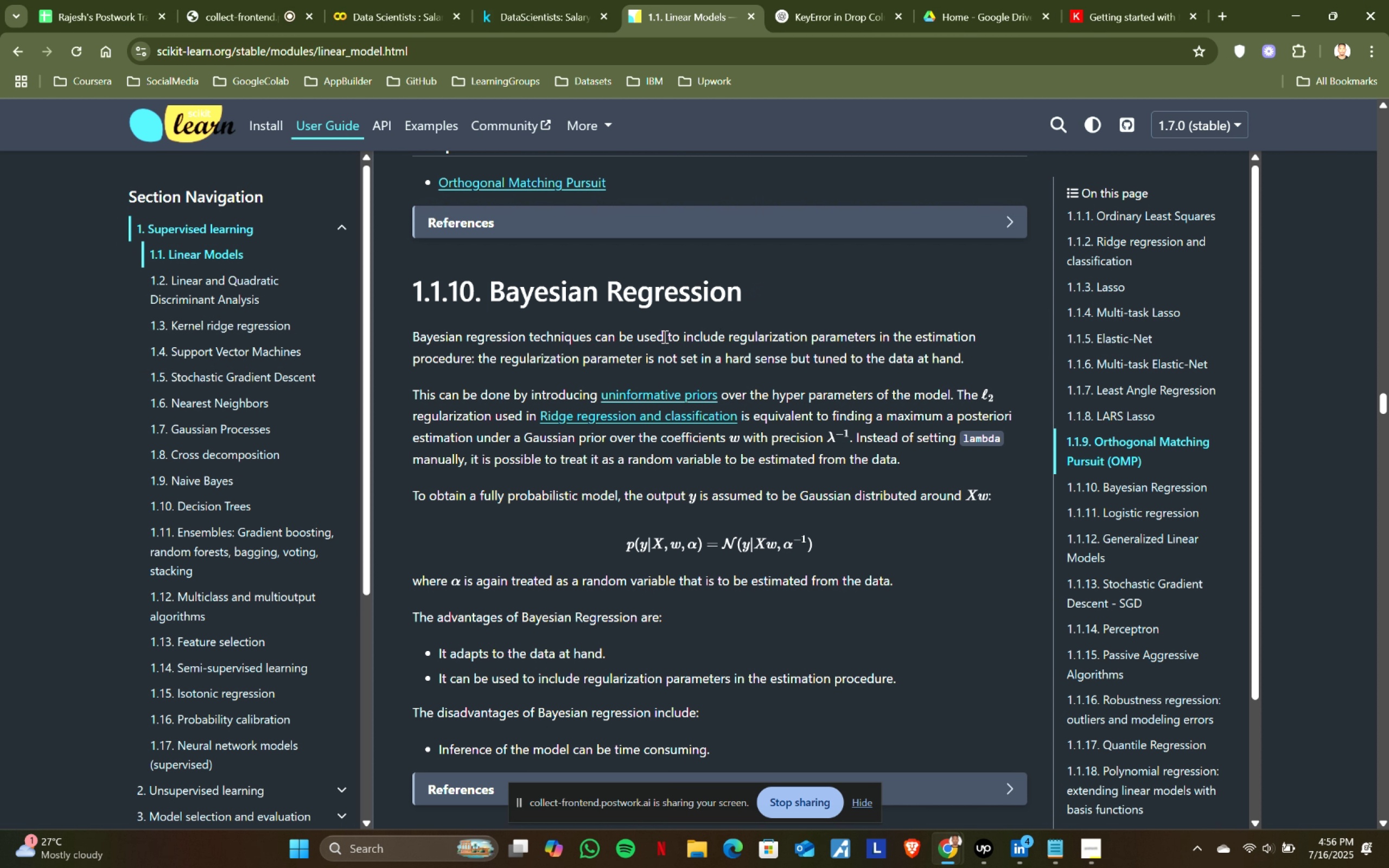 
scroll: coordinate [660, 337], scroll_direction: down, amount: 1.0
 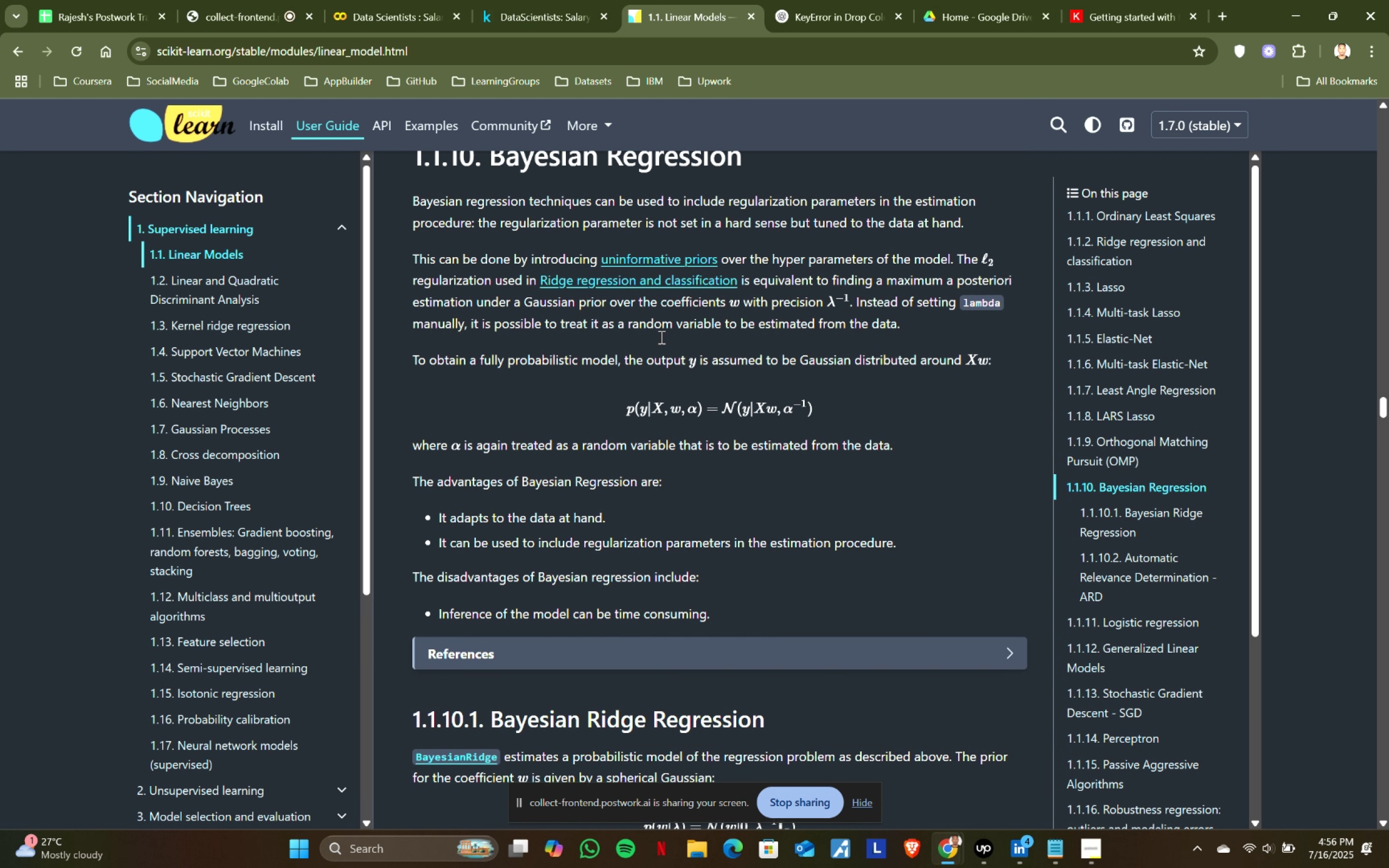 
scroll: coordinate [660, 337], scroll_direction: up, amount: 1.0
 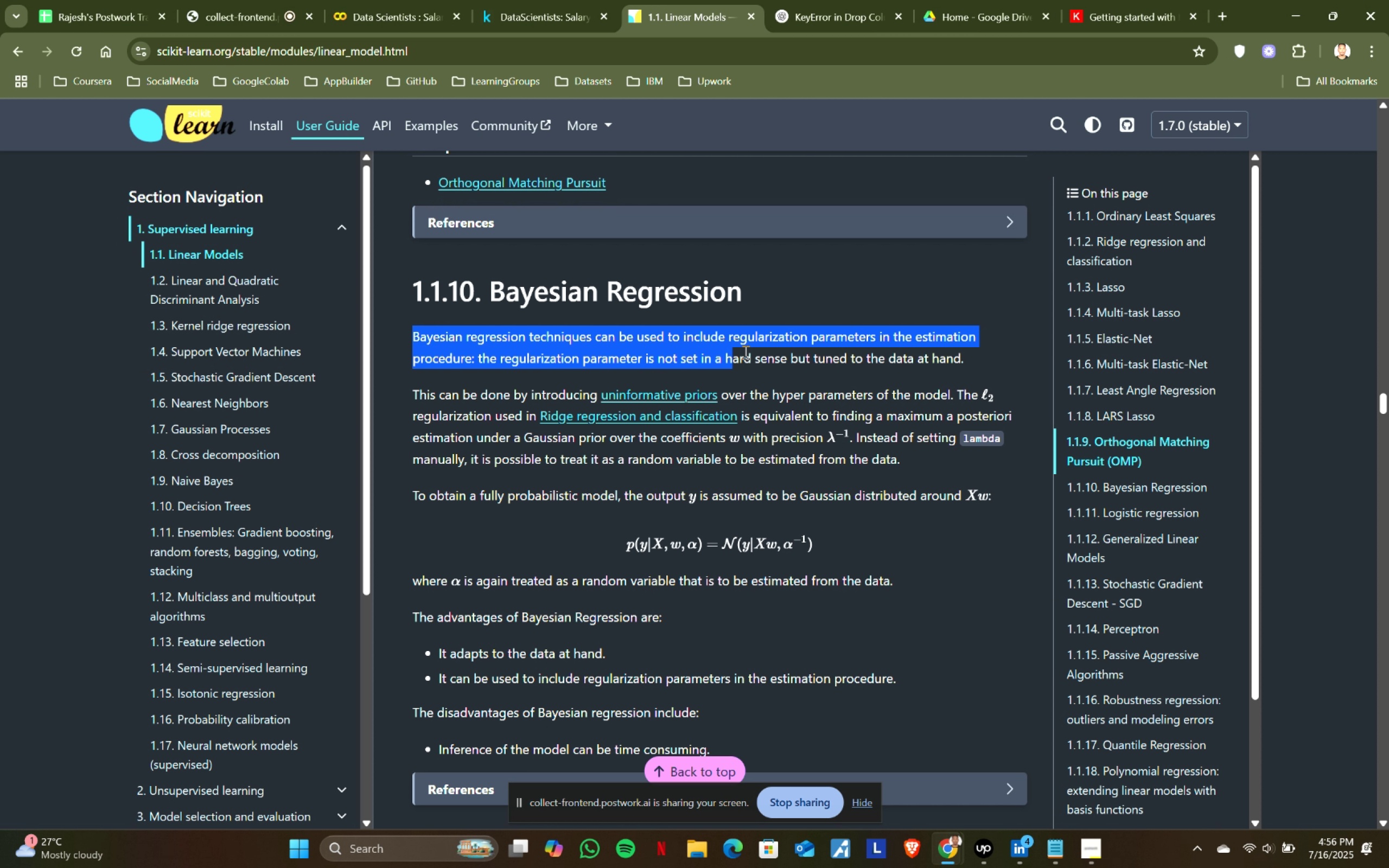 
left_click([971, 361])
 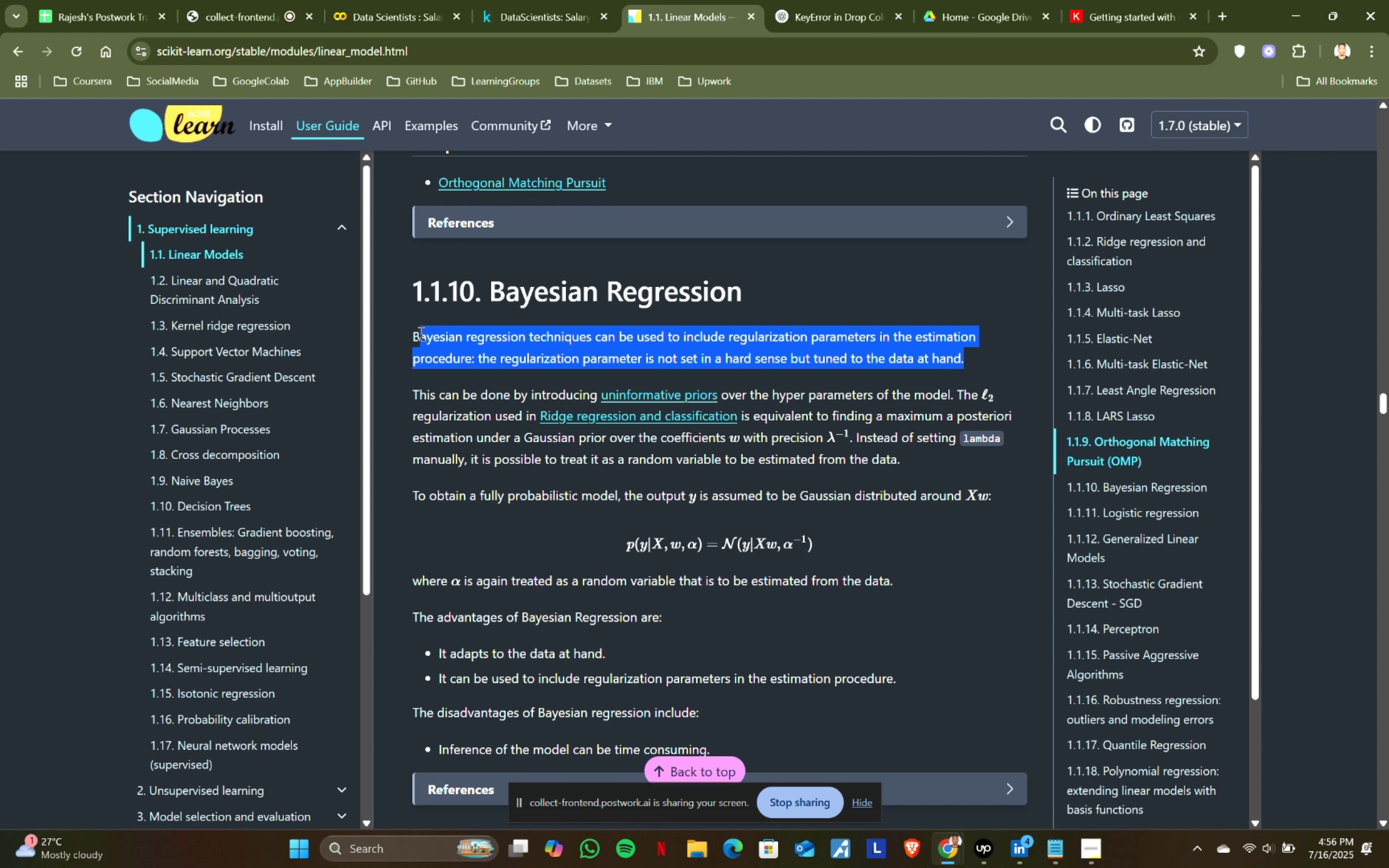 
left_click([416, 332])
 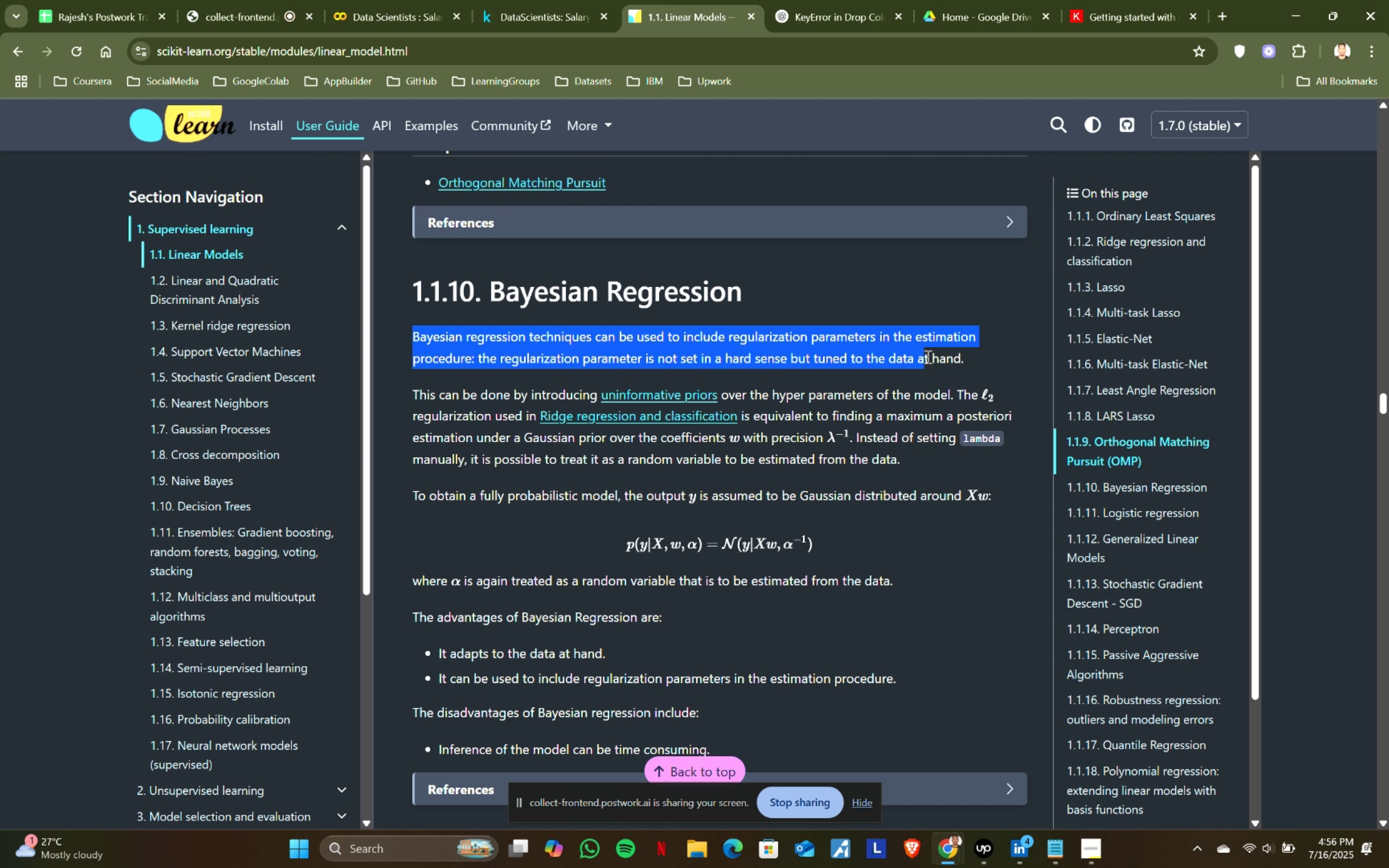 
left_click([974, 356])
 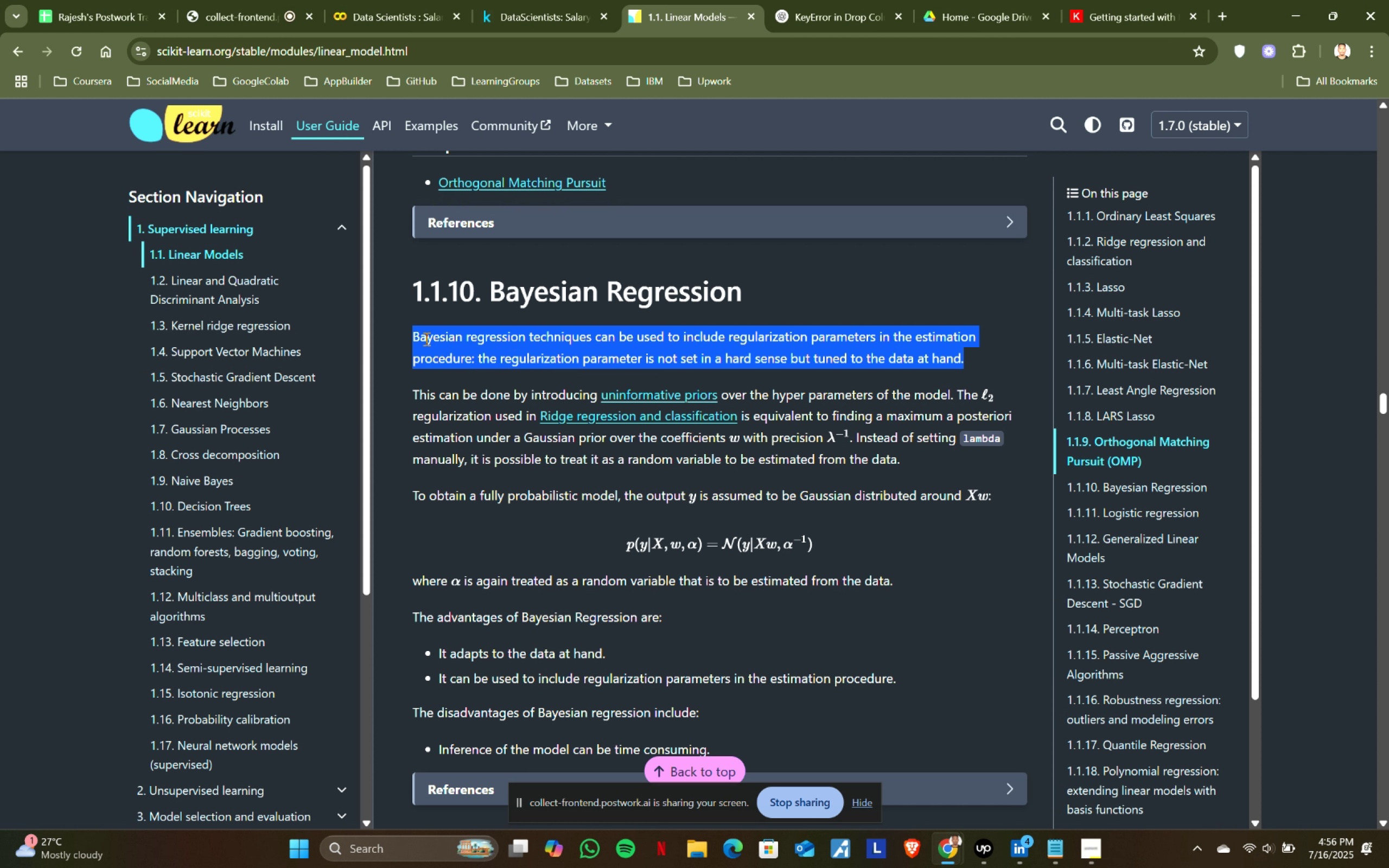 
left_click([412, 333])
 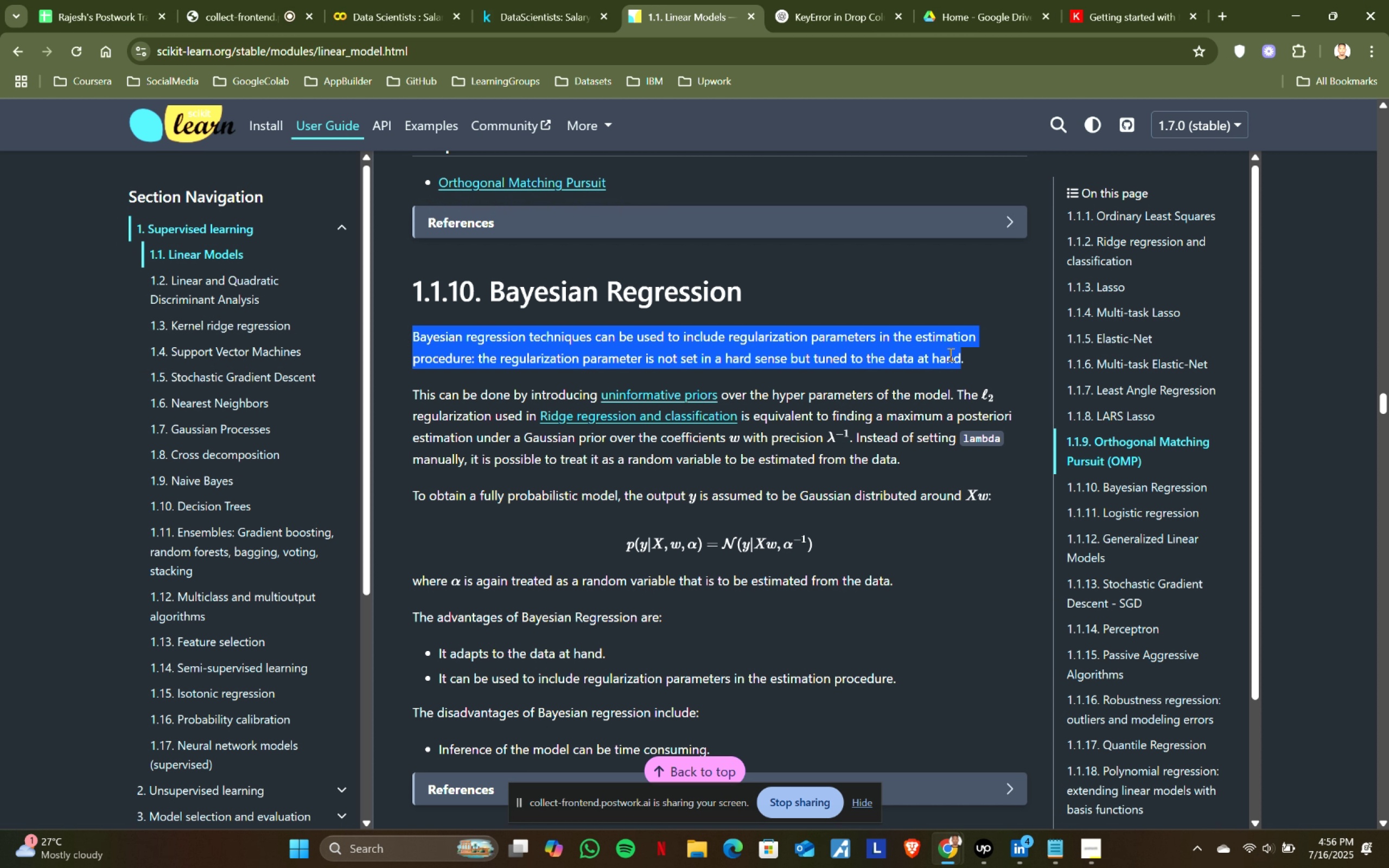 
left_click([955, 354])
 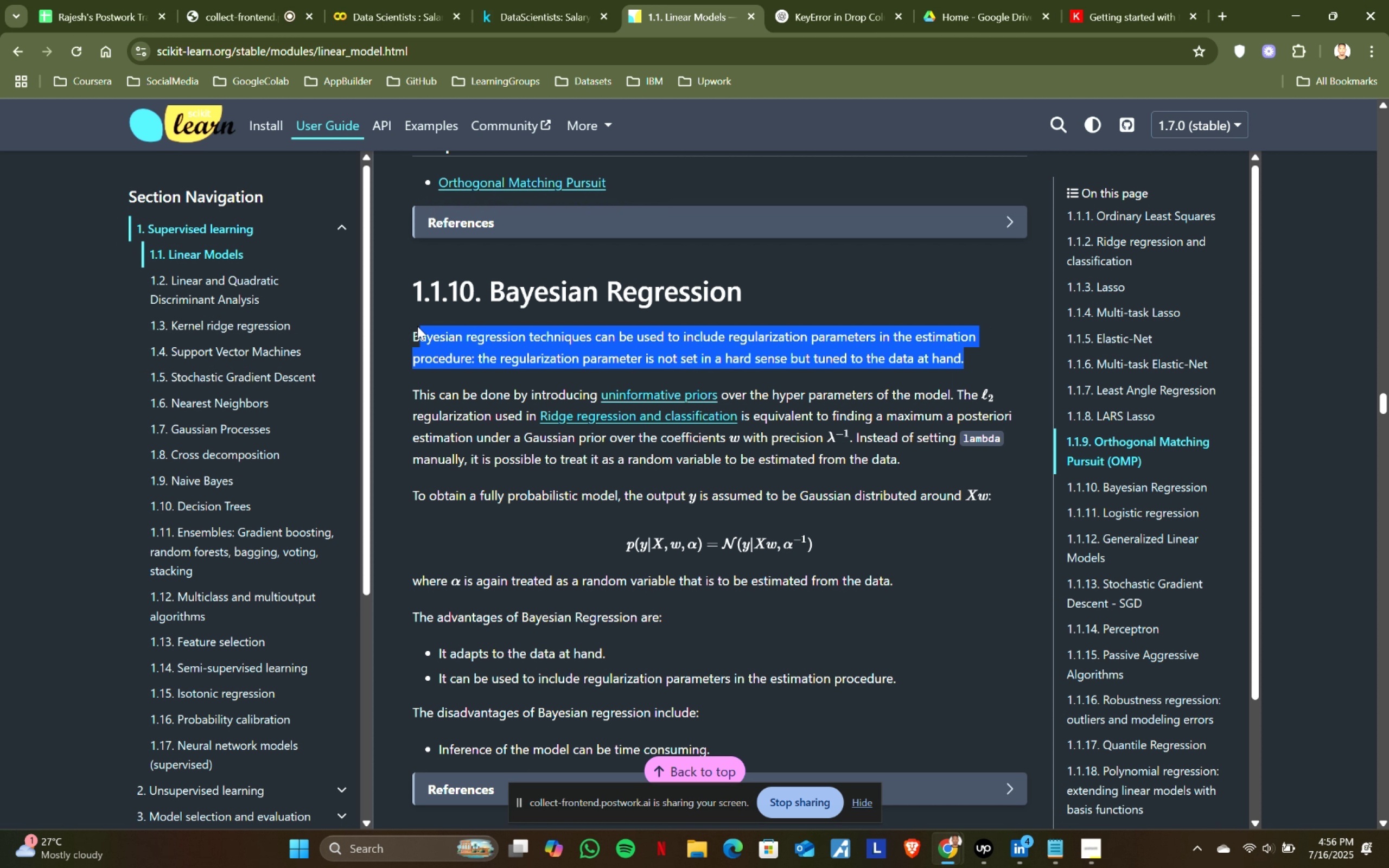 
left_click([412, 326])
 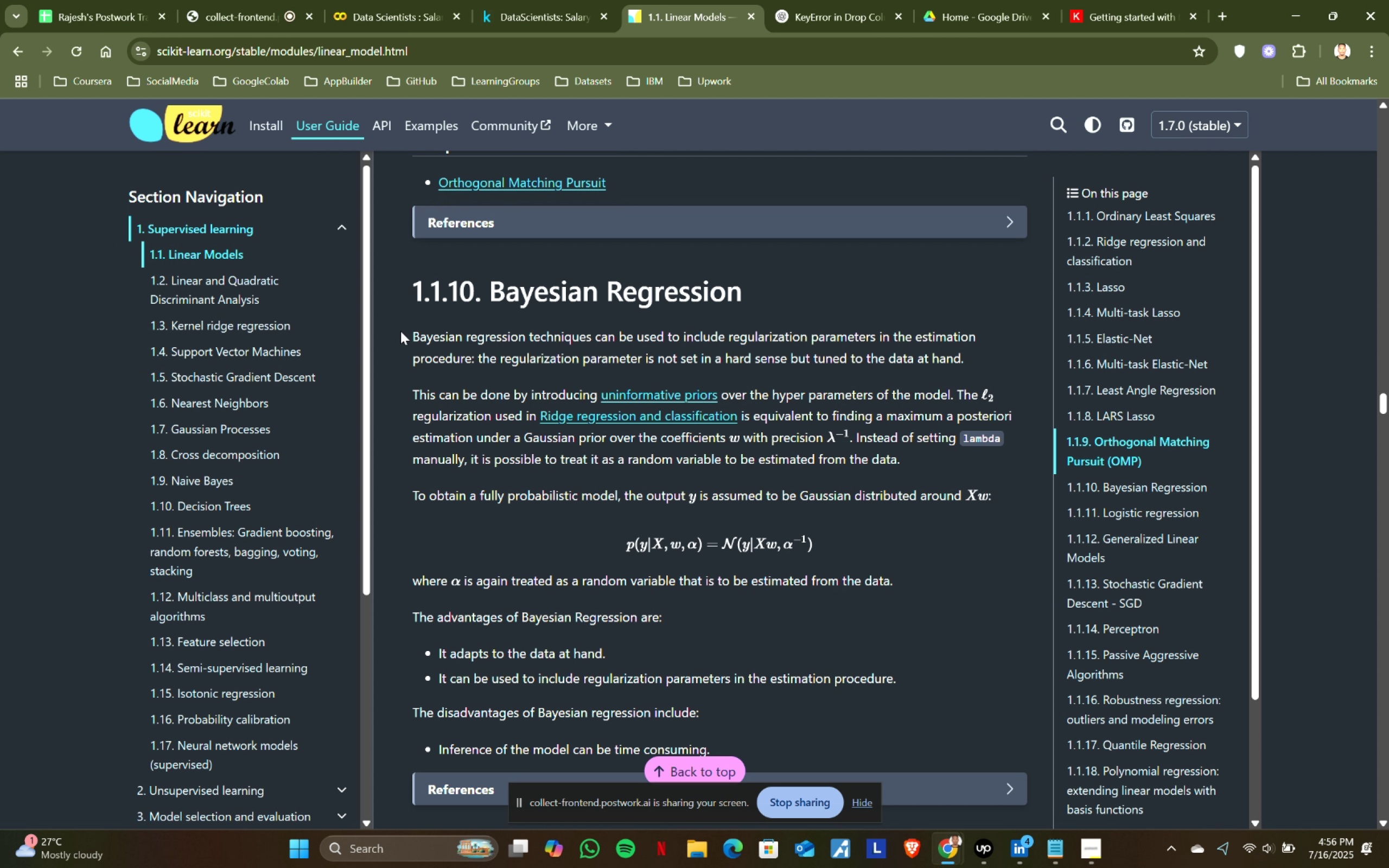 
wait(19.06)
 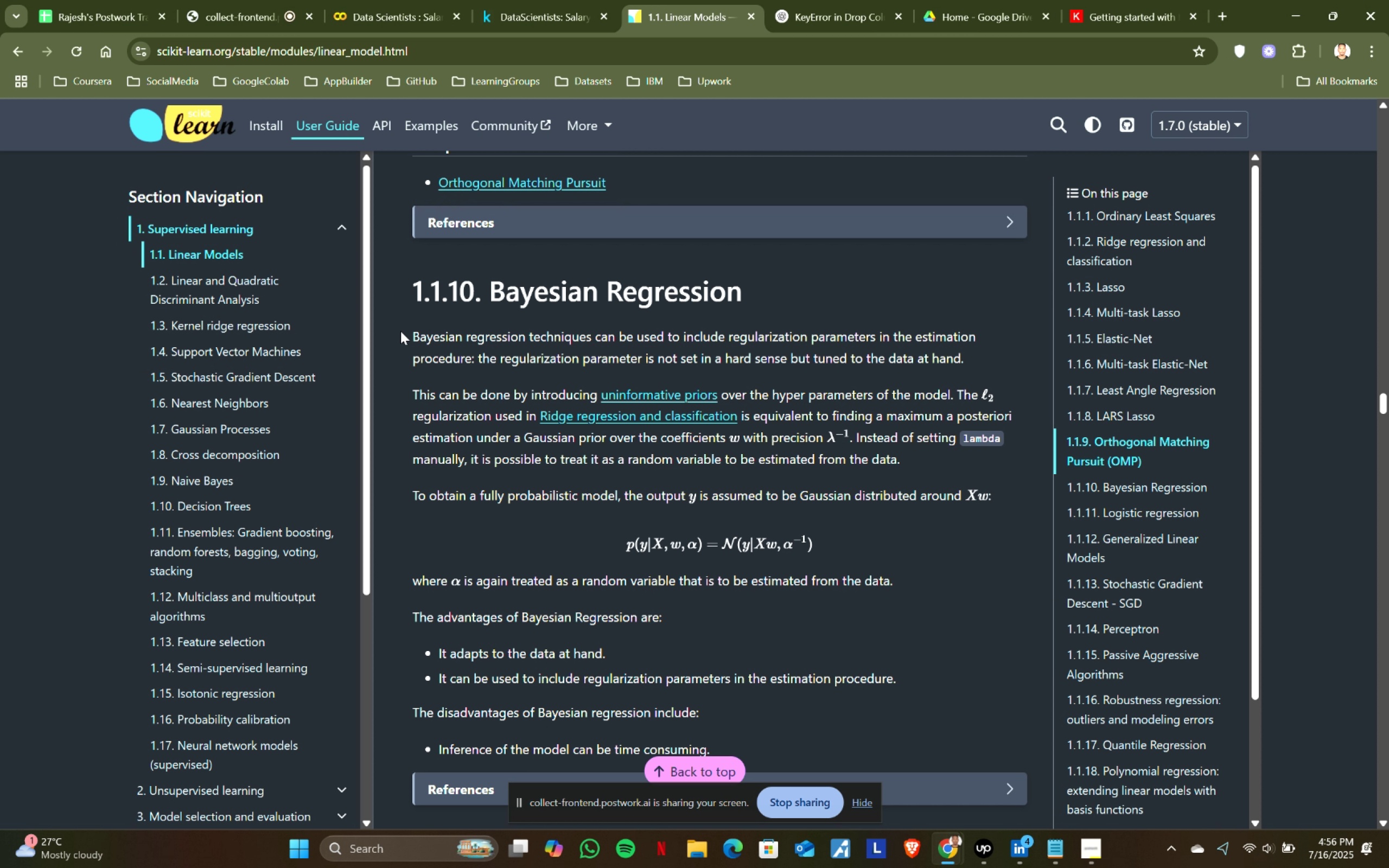 
left_click([991, 360])
 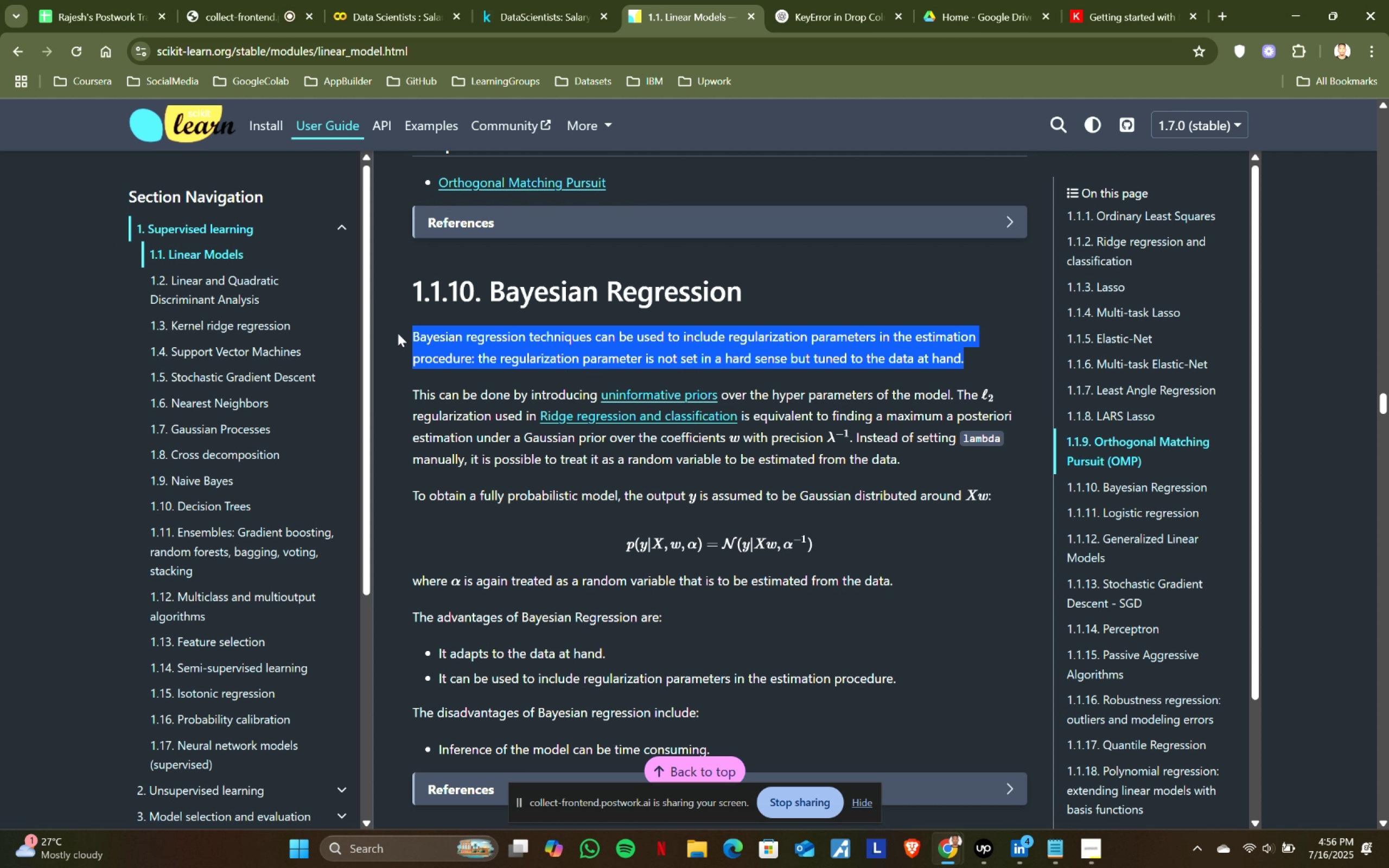 
left_click([400, 331])
 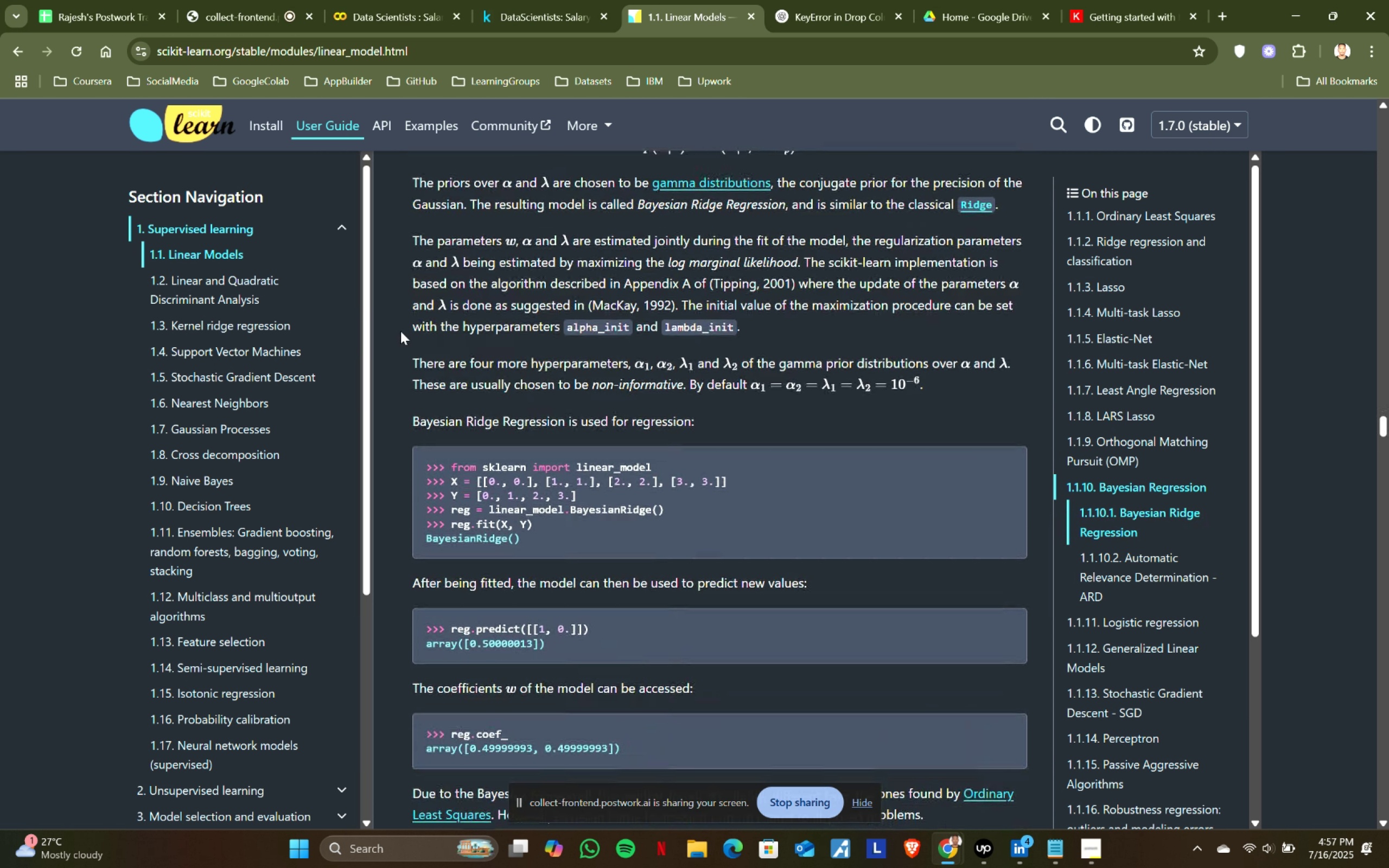 
wait(15.39)
 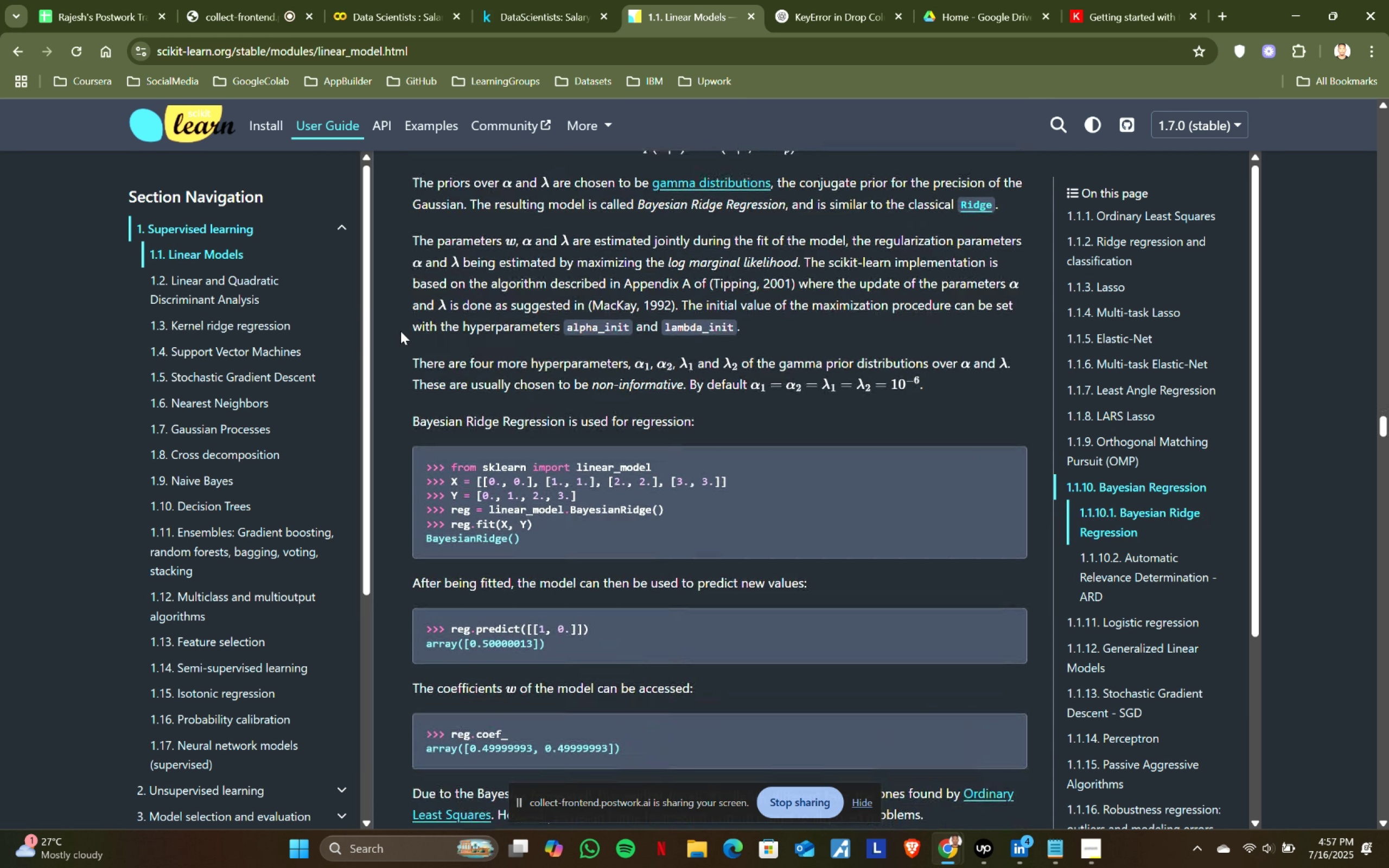 
scroll: coordinate [400, 331], scroll_direction: down, amount: 3.0
 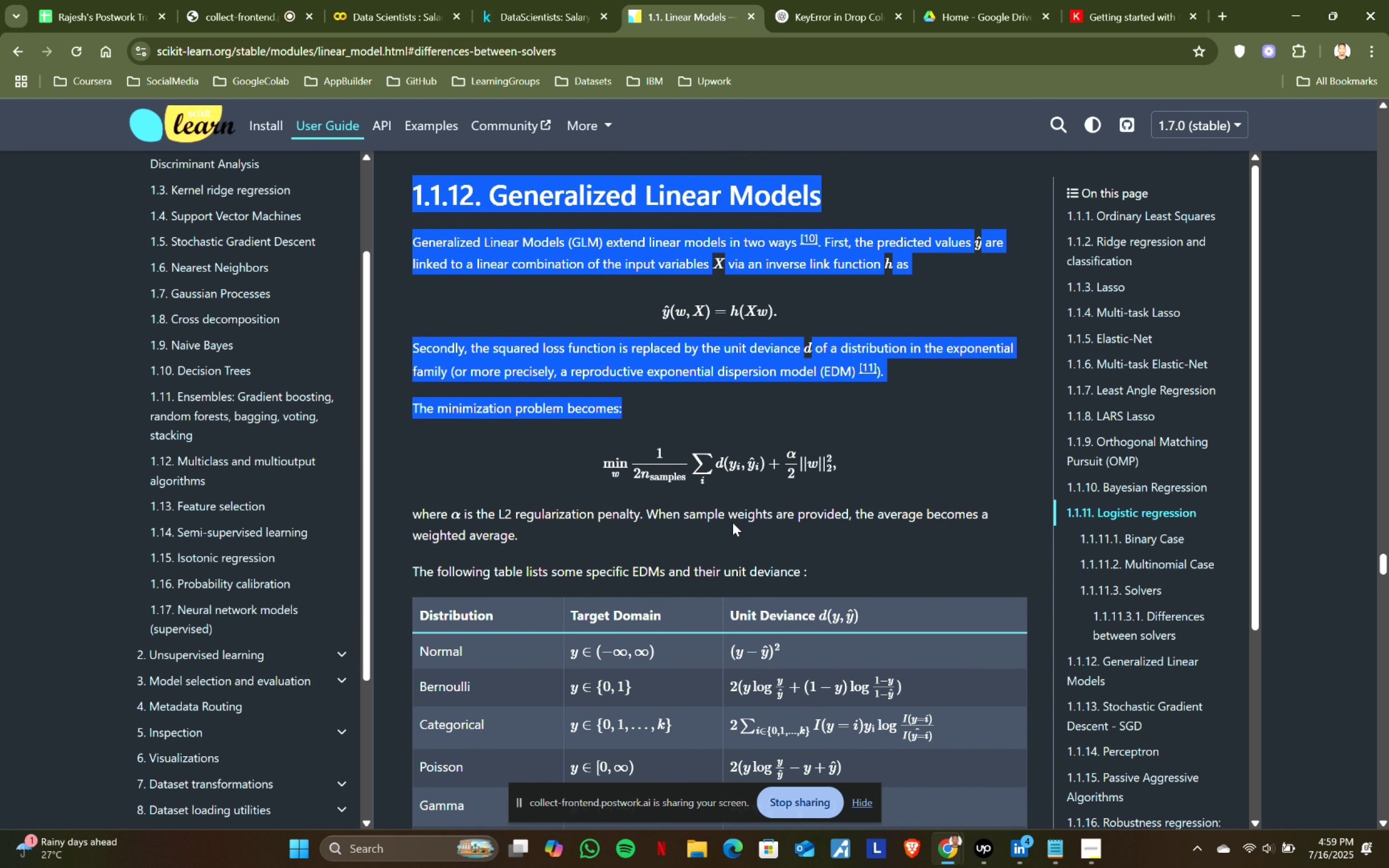 
wait(82.05)
 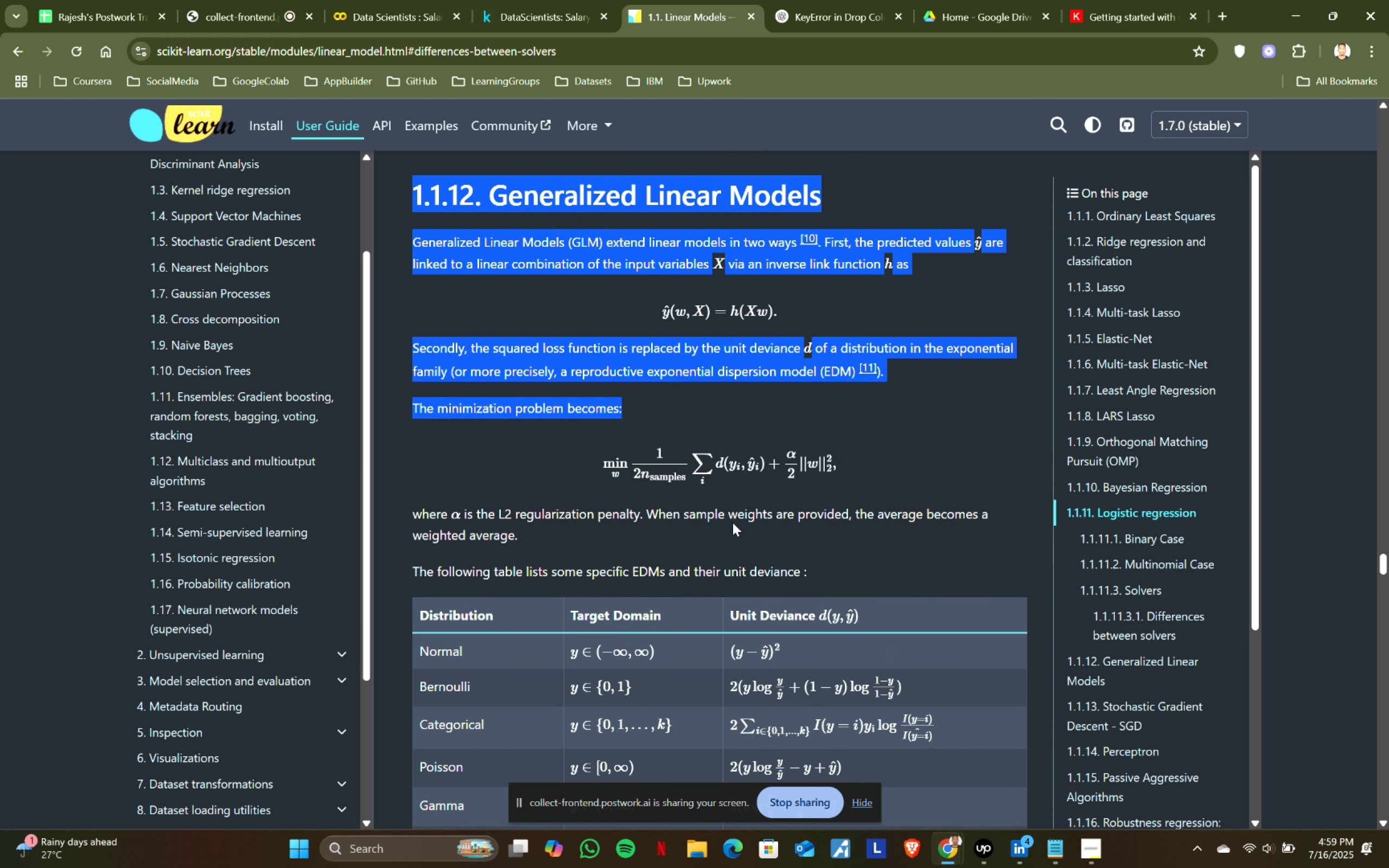 
scroll: coordinate [468, 424], scroll_direction: down, amount: 7.0
 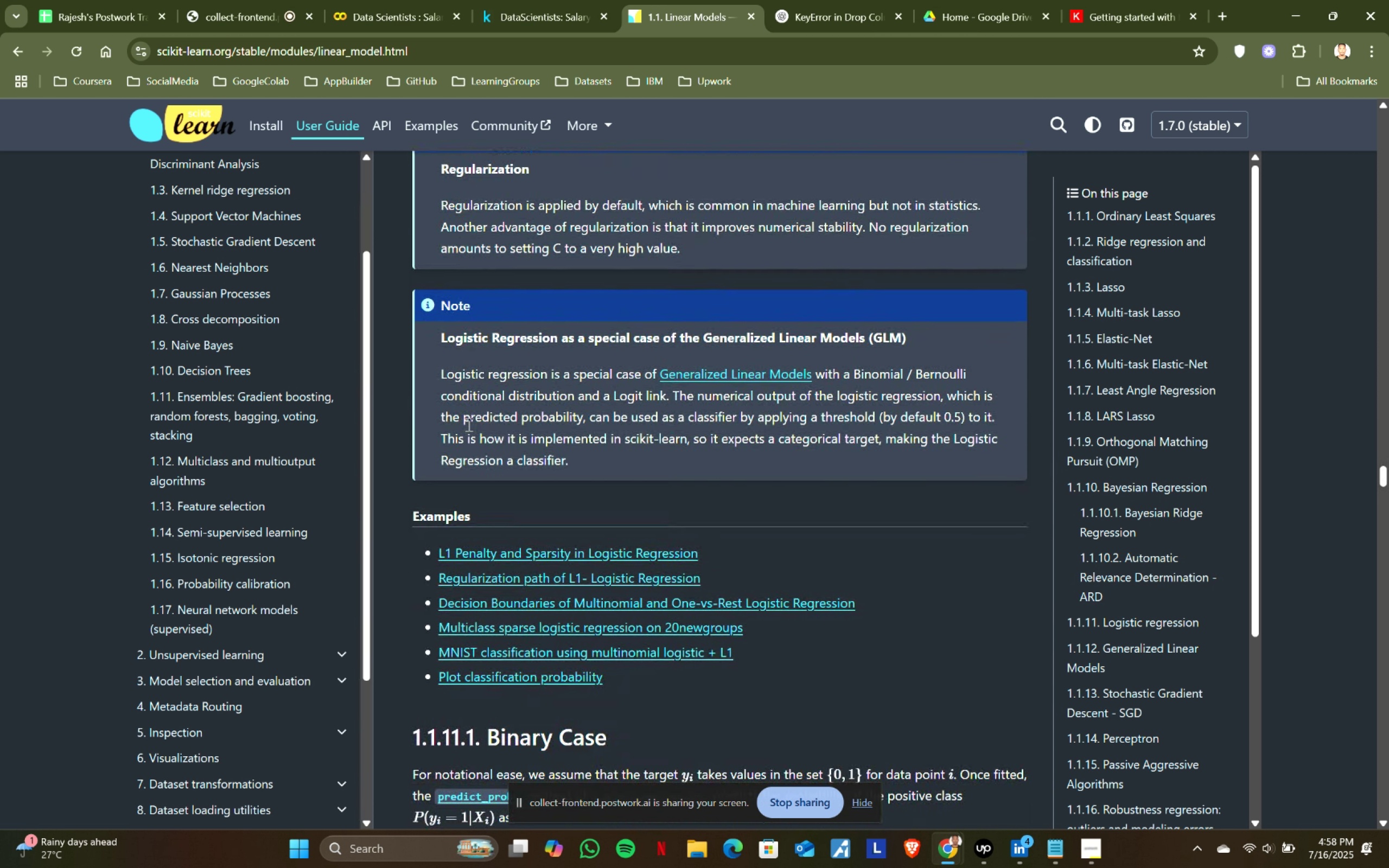 
wait(6.17)
 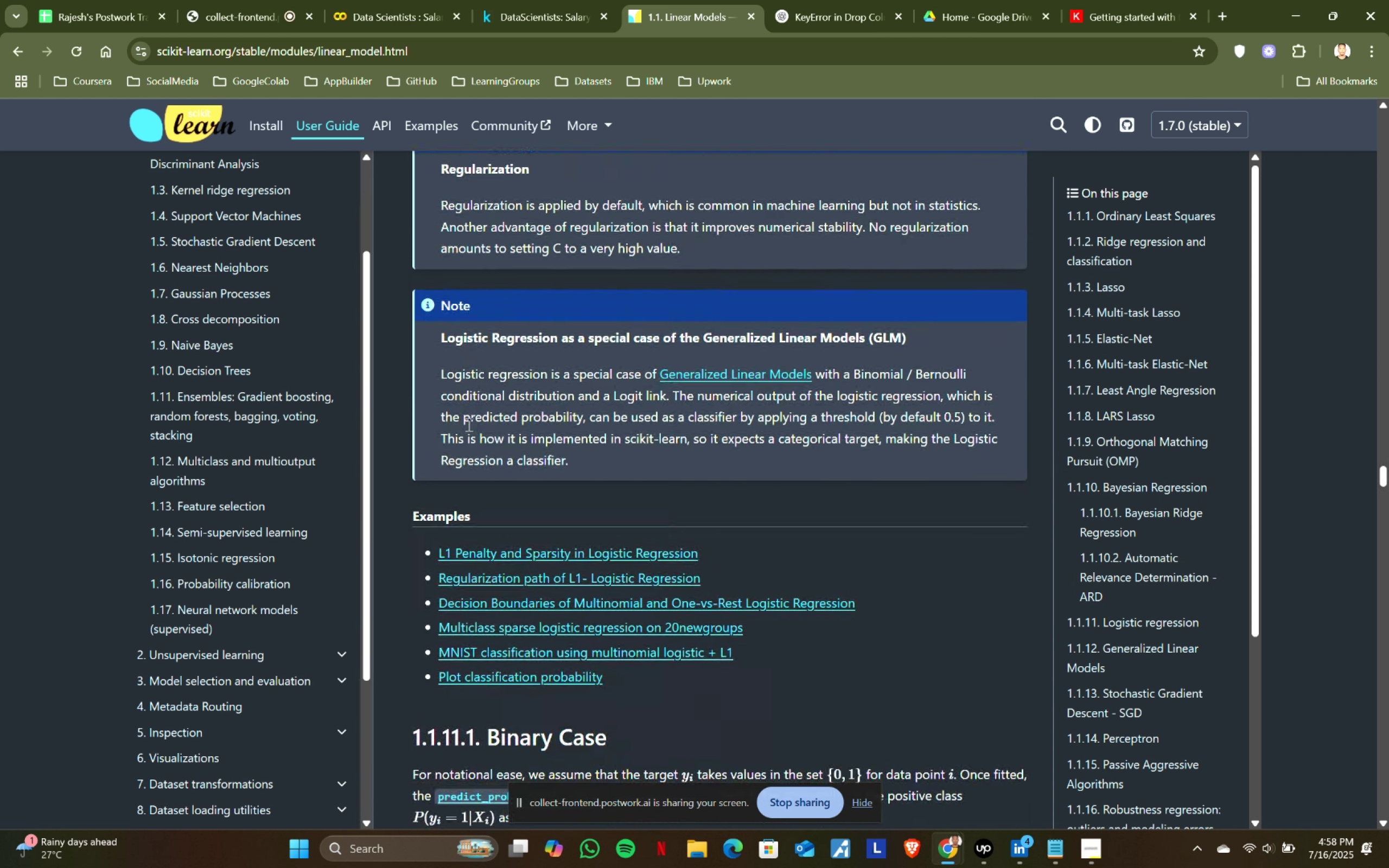 
scroll: coordinate [450, 463], scroll_direction: down, amount: 13.0
 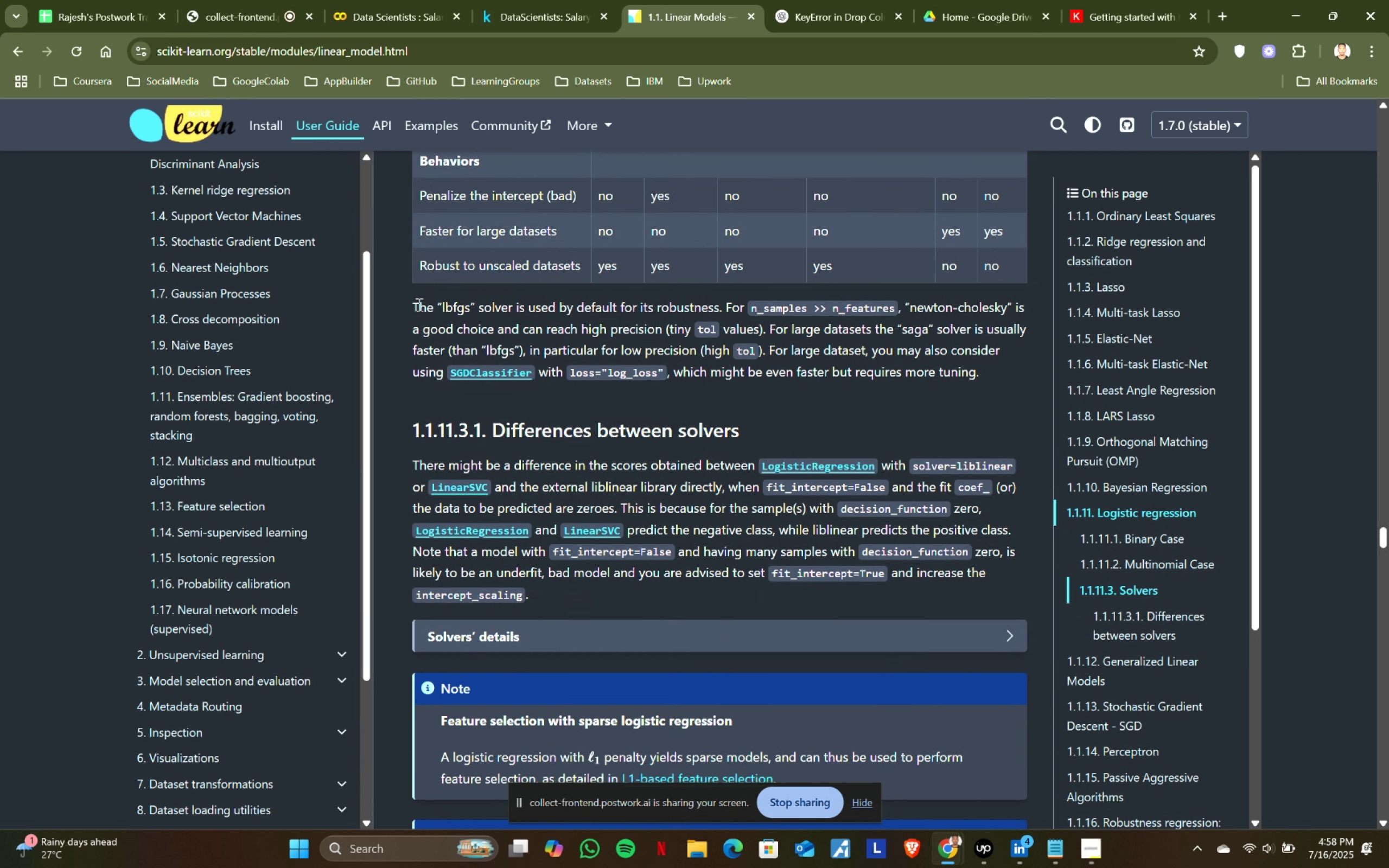 
wait(7.62)
 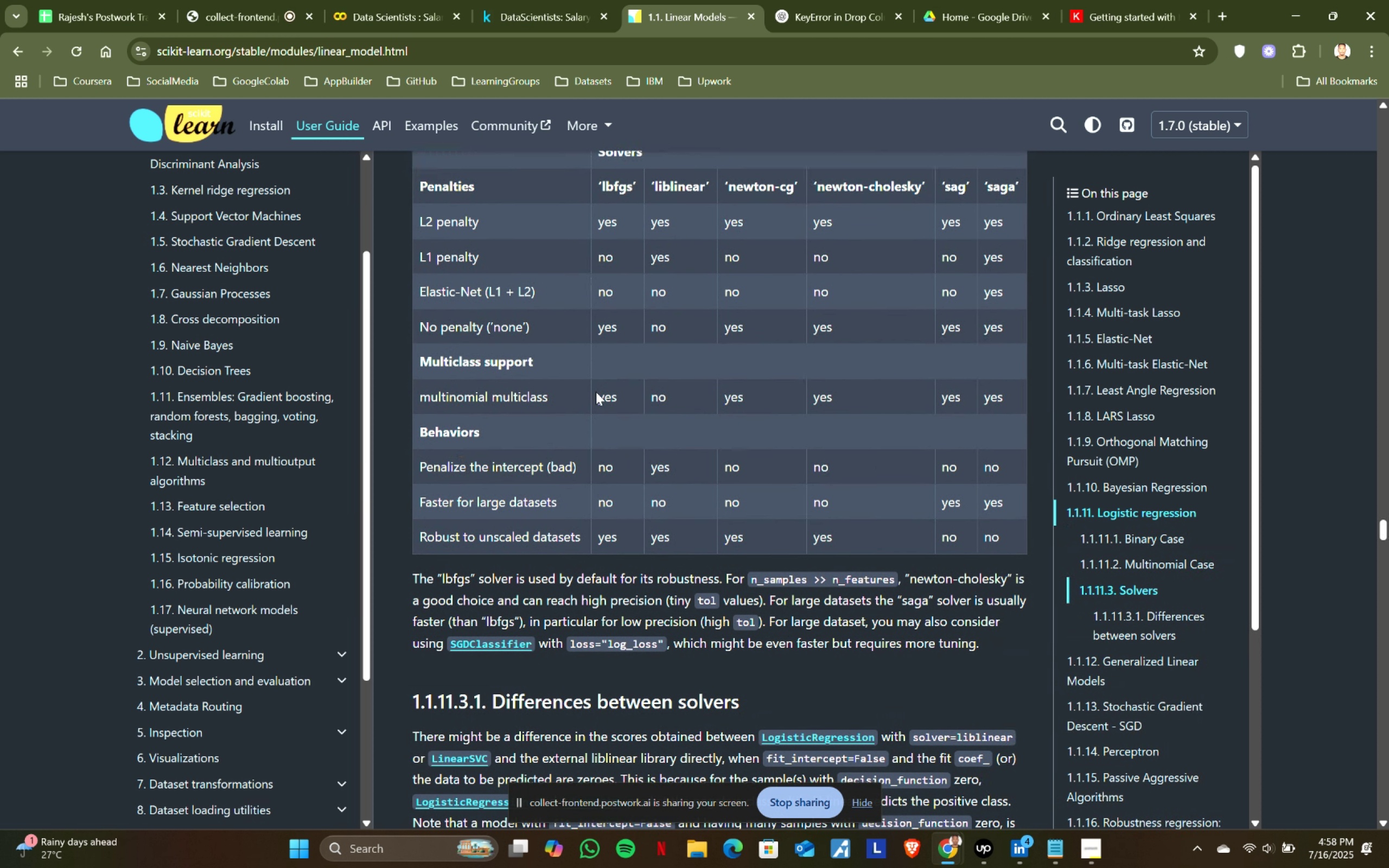 
scroll: coordinate [575, 396], scroll_direction: down, amount: 2.0
 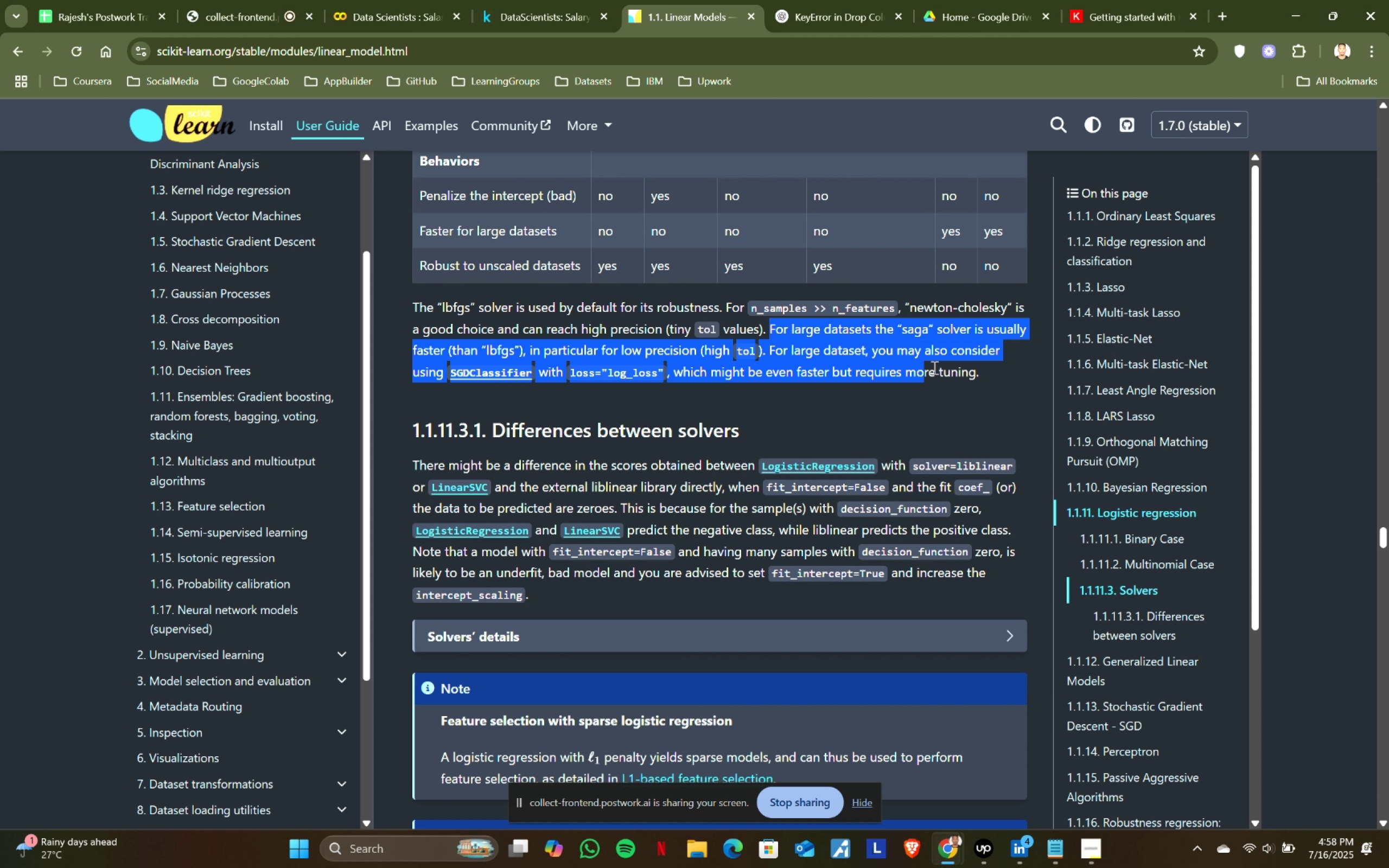 
double_click([704, 324])
 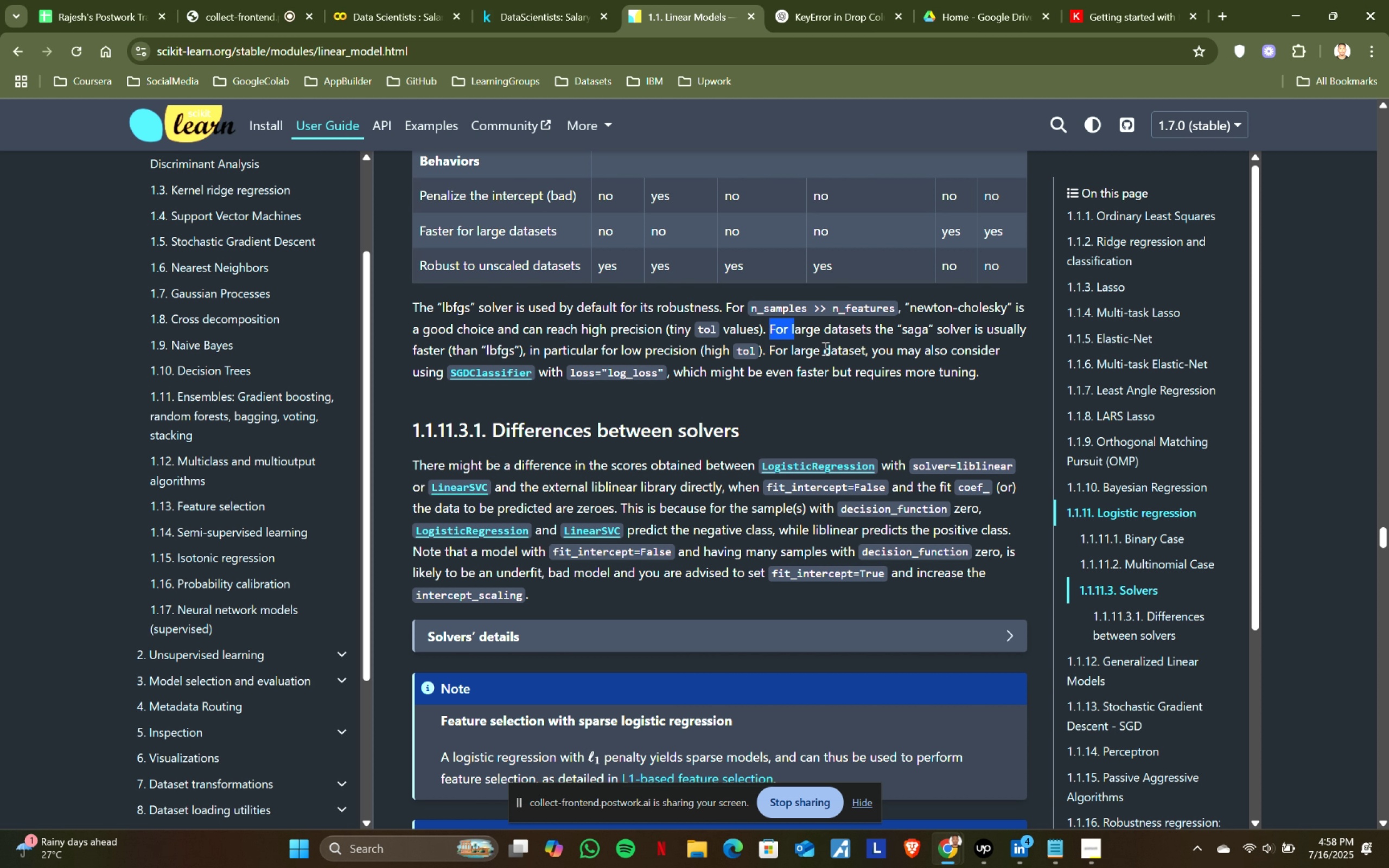 
left_click([989, 370])
 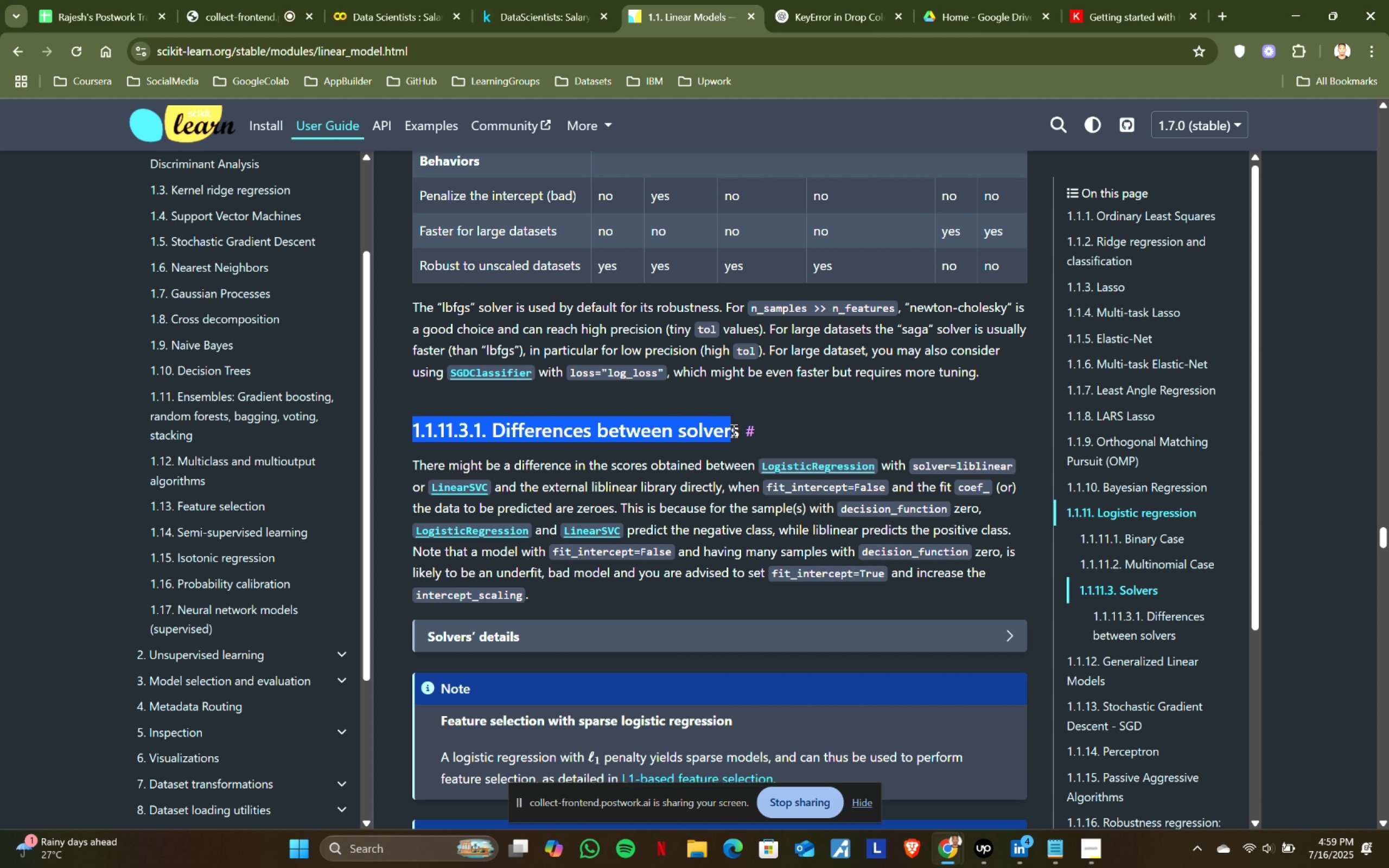 
left_click([743, 427])
 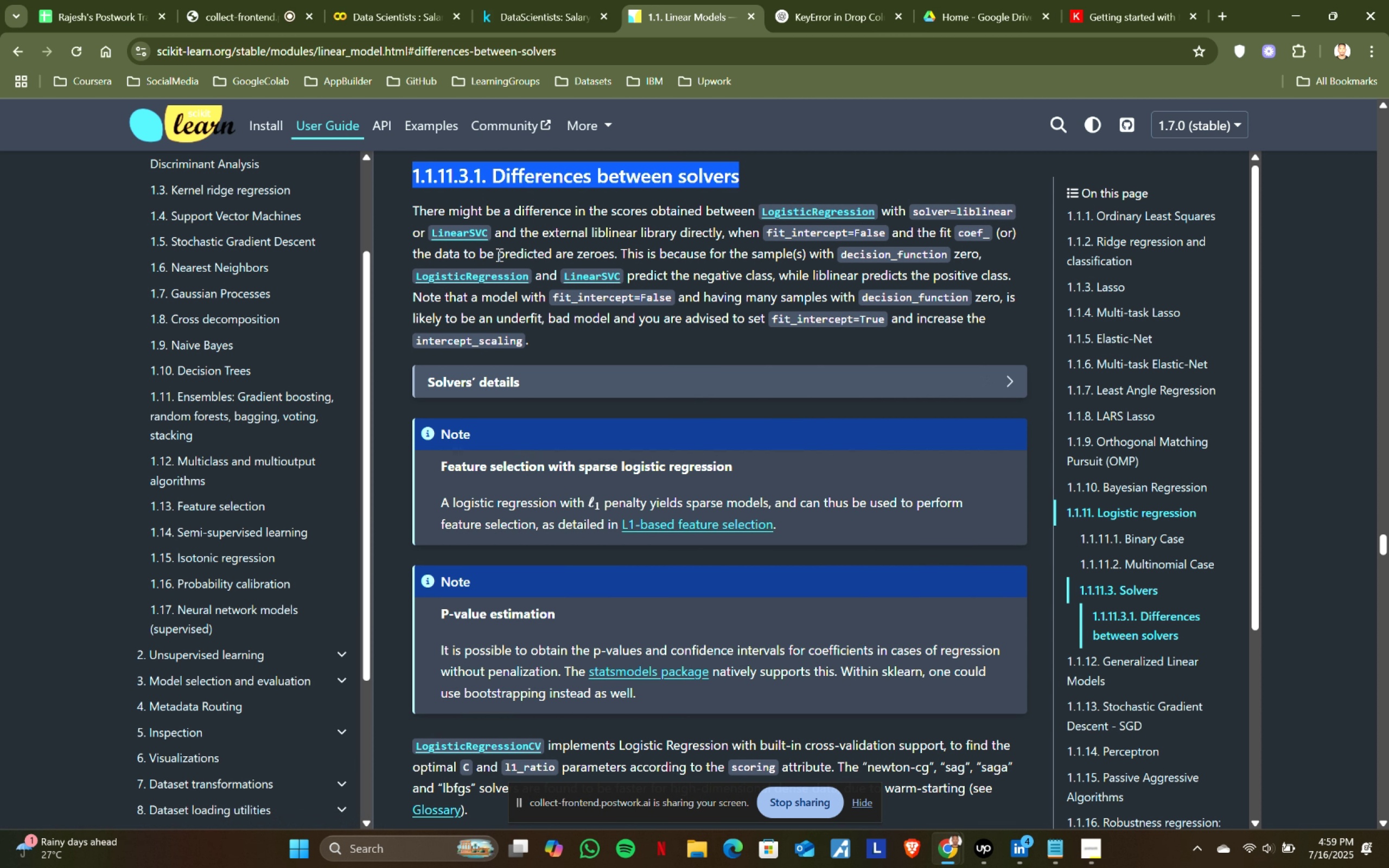 
left_click([413, 208])
 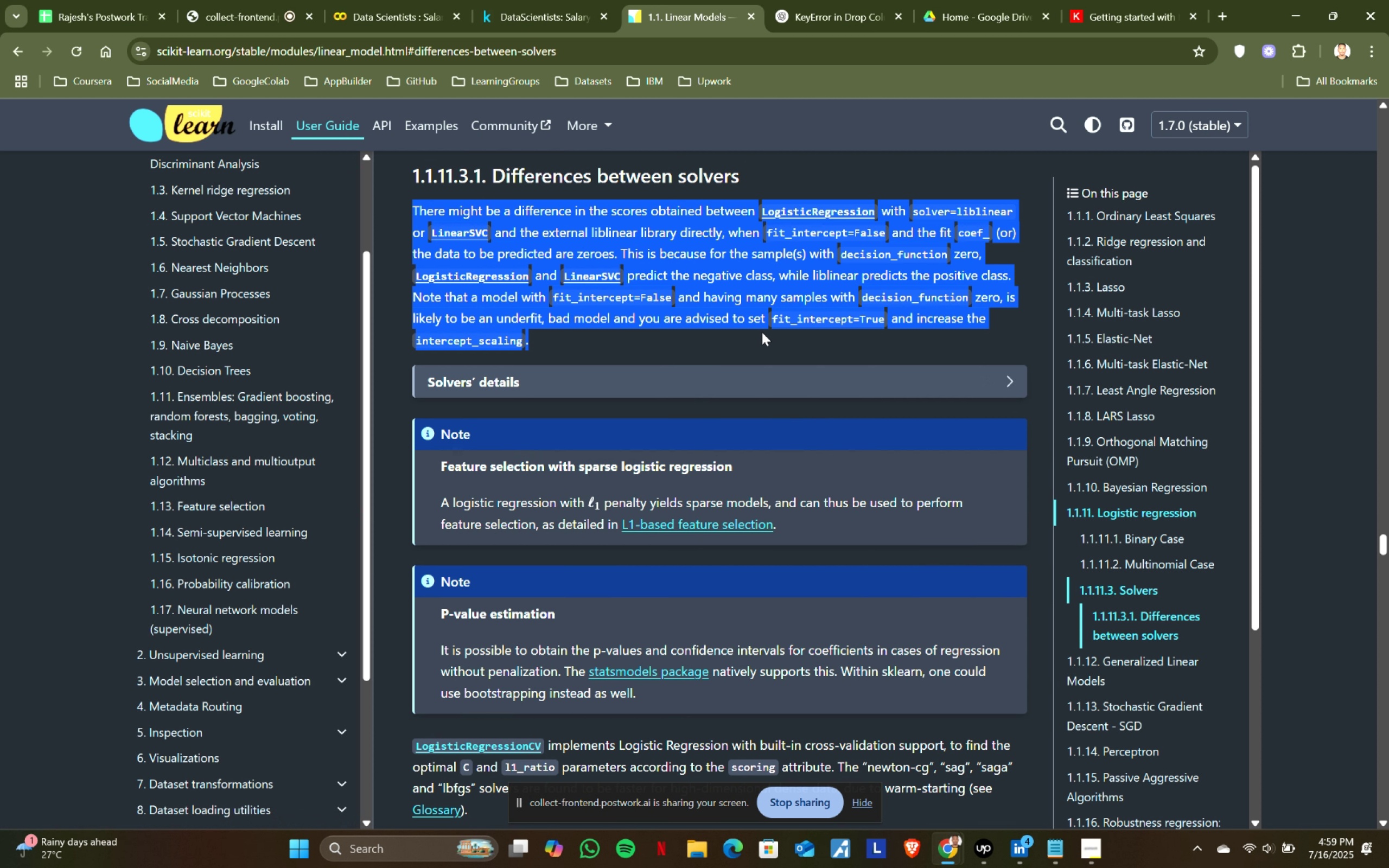 
left_click([711, 343])
 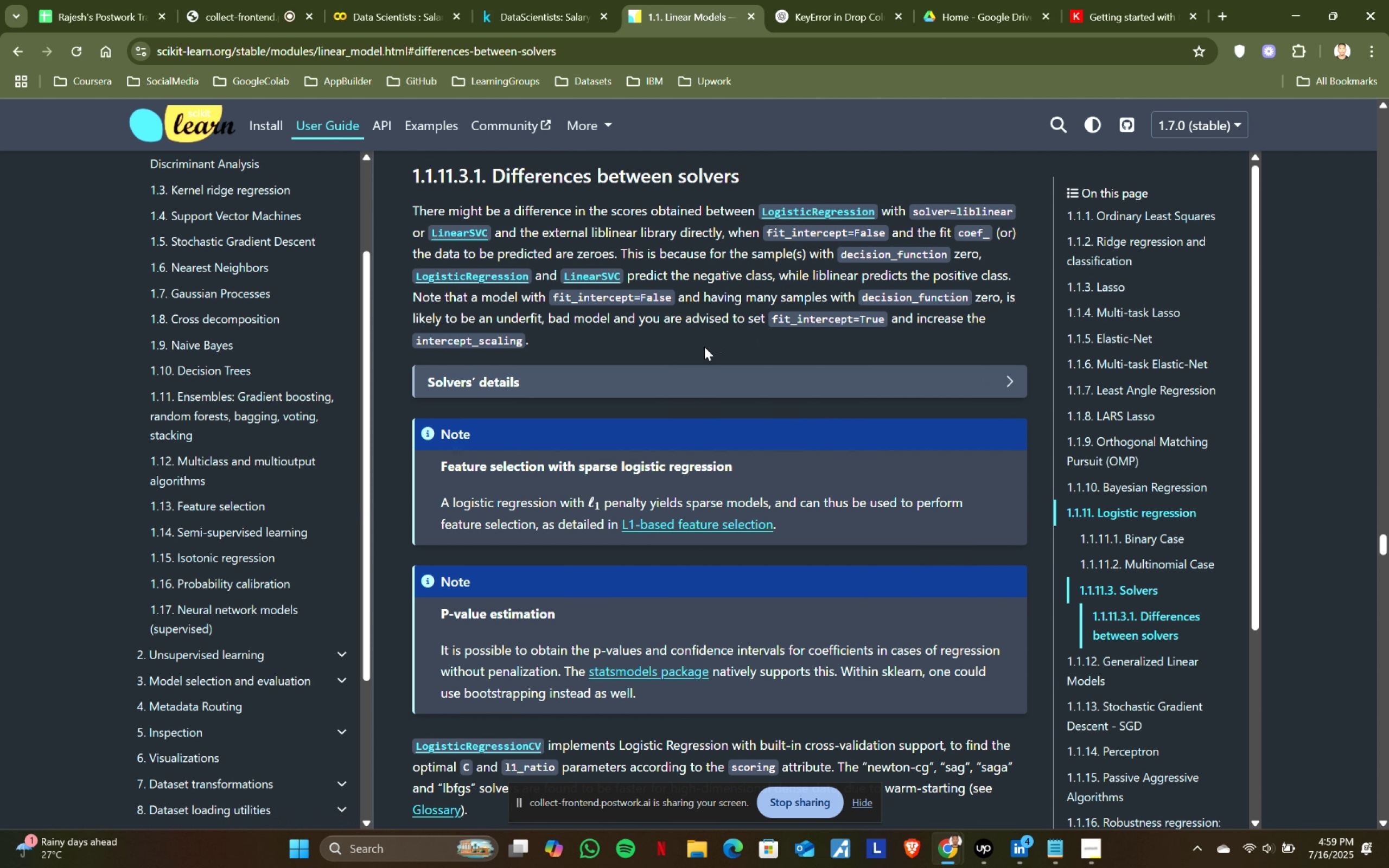 
scroll: coordinate [658, 594], scroll_direction: down, amount: 3.0
 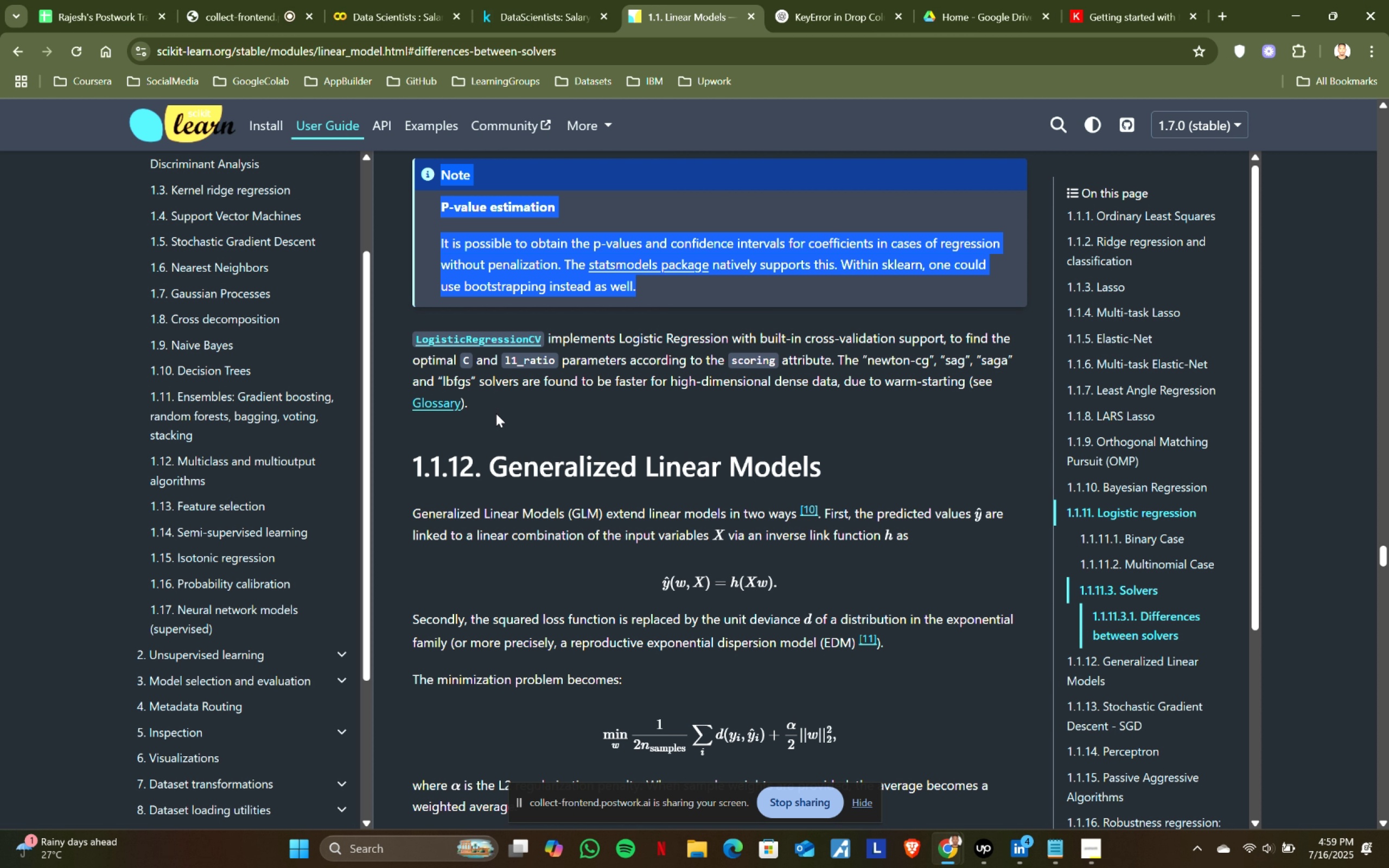 
left_click([518, 450])
 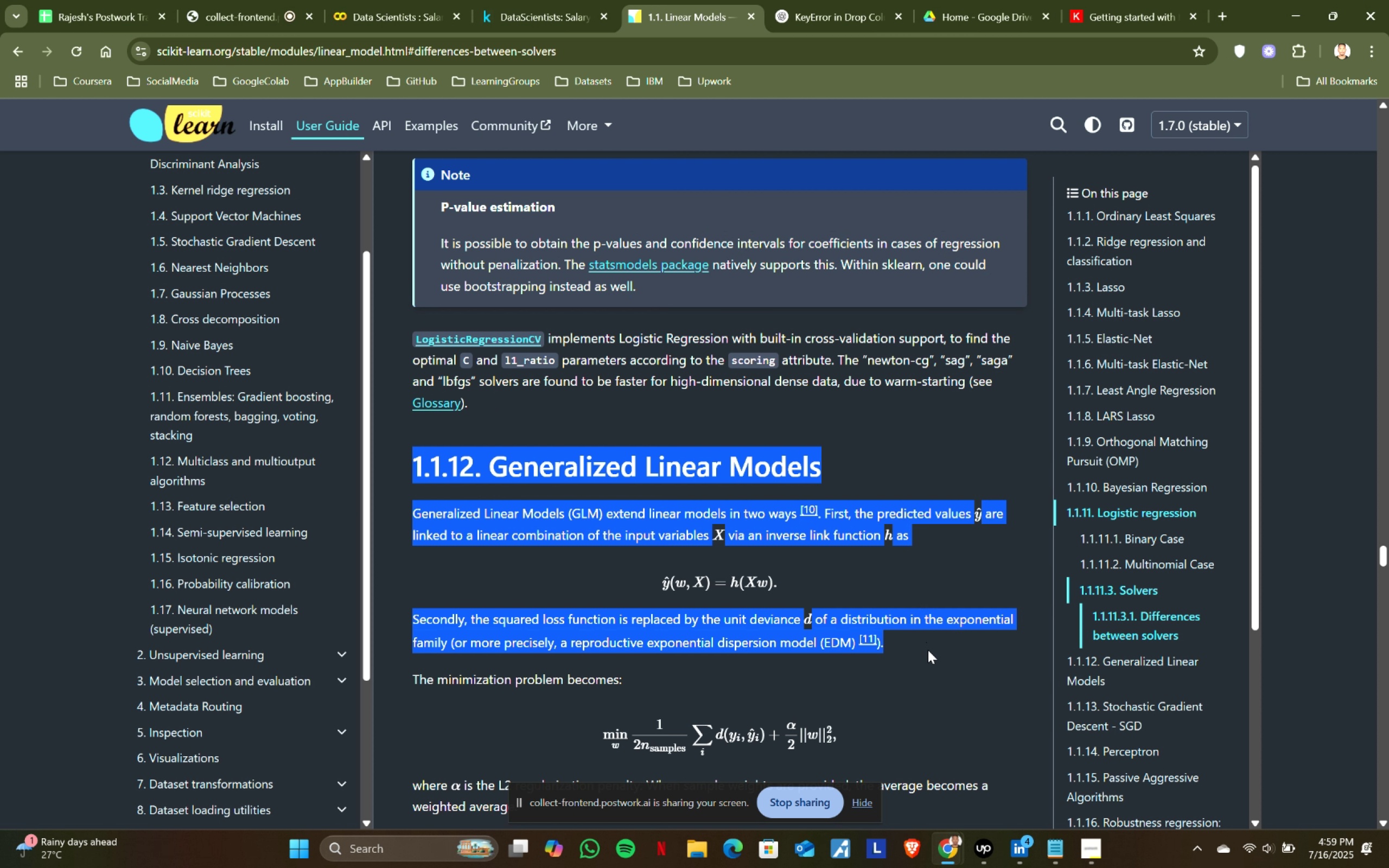 
scroll: coordinate [931, 663], scroll_direction: down, amount: 2.0
 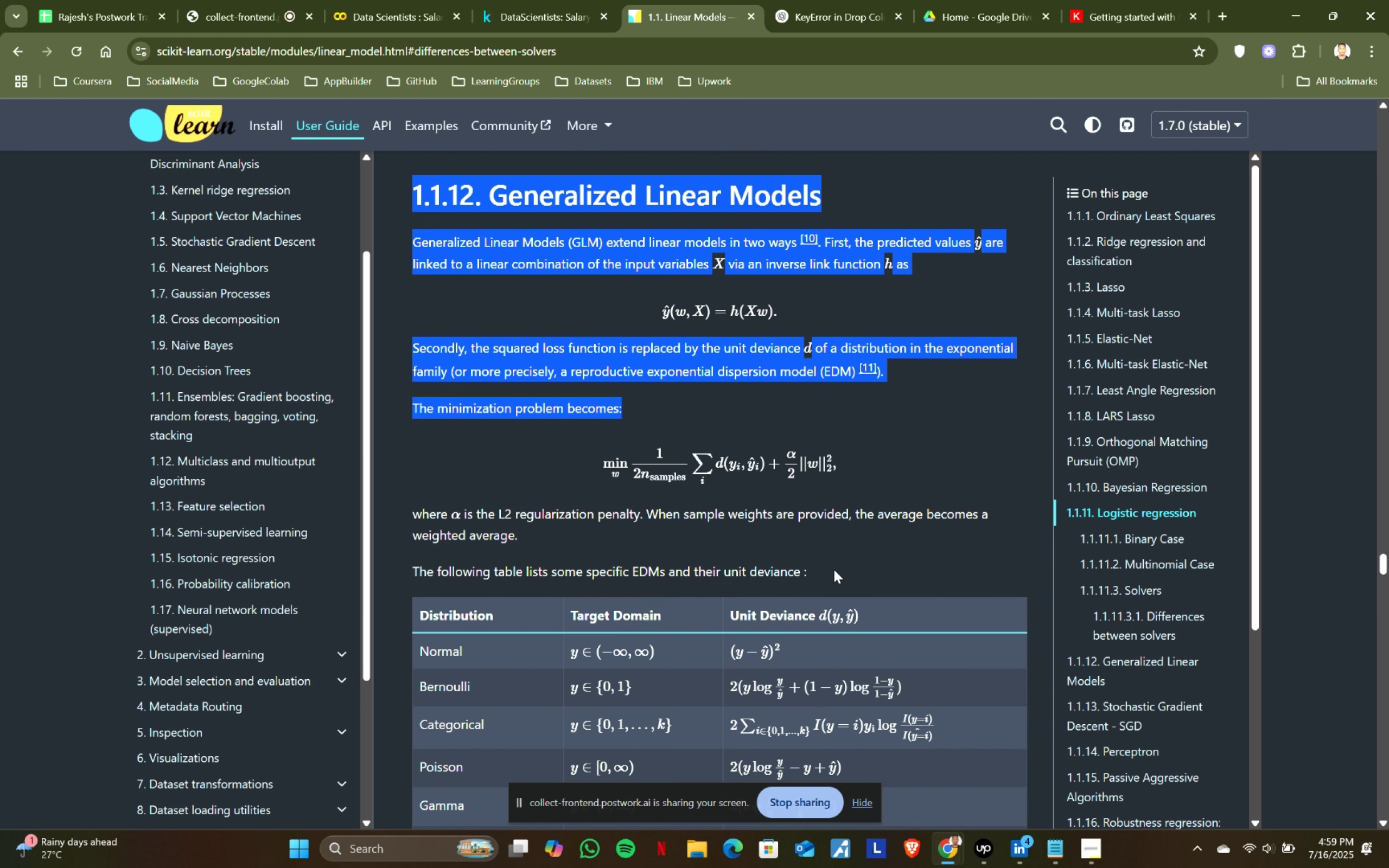 
hold_key(key=ShiftLeft, duration=0.43)
left_click([826, 579])
 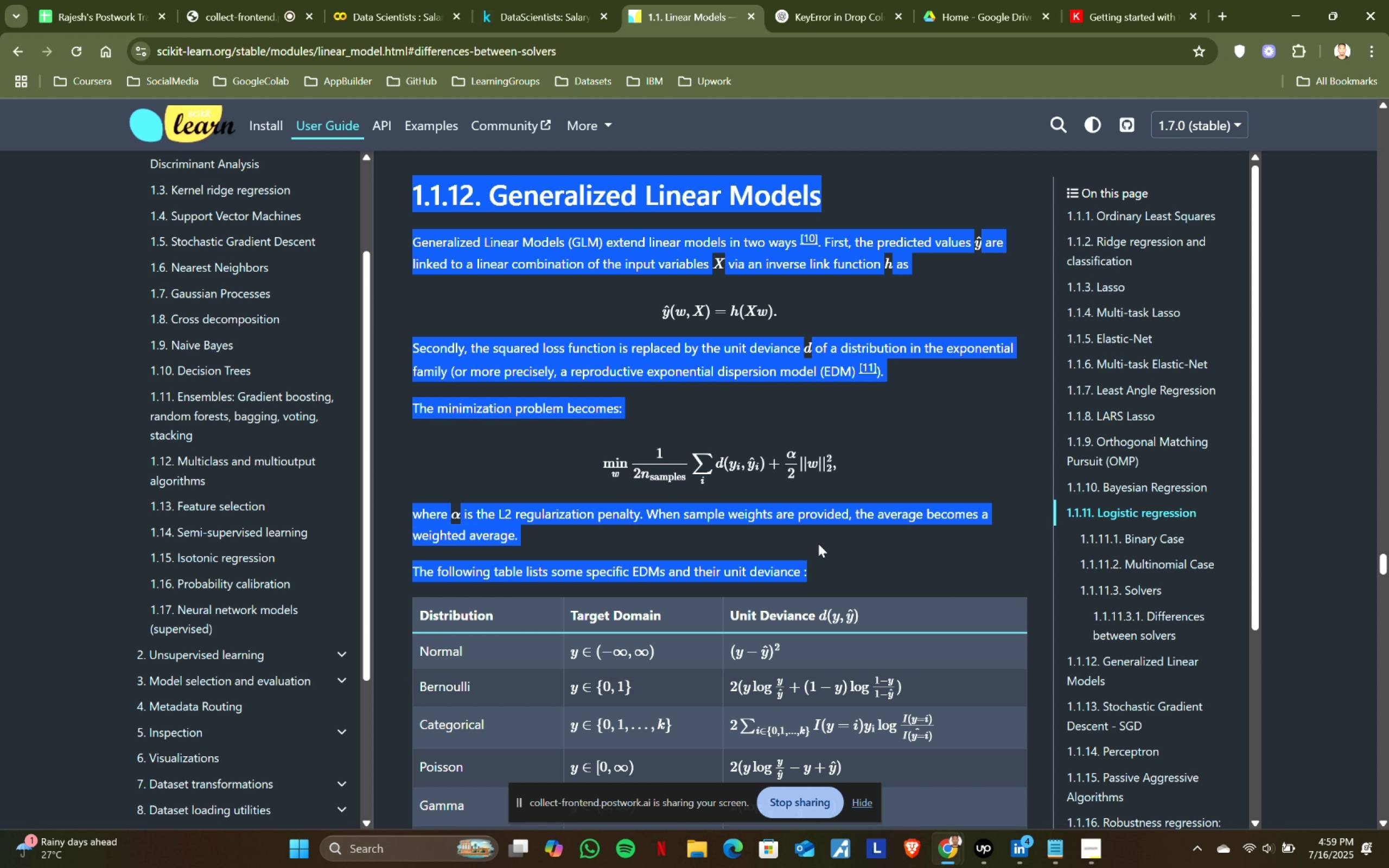 
scroll: coordinate [813, 507], scroll_direction: down, amount: 3.0
 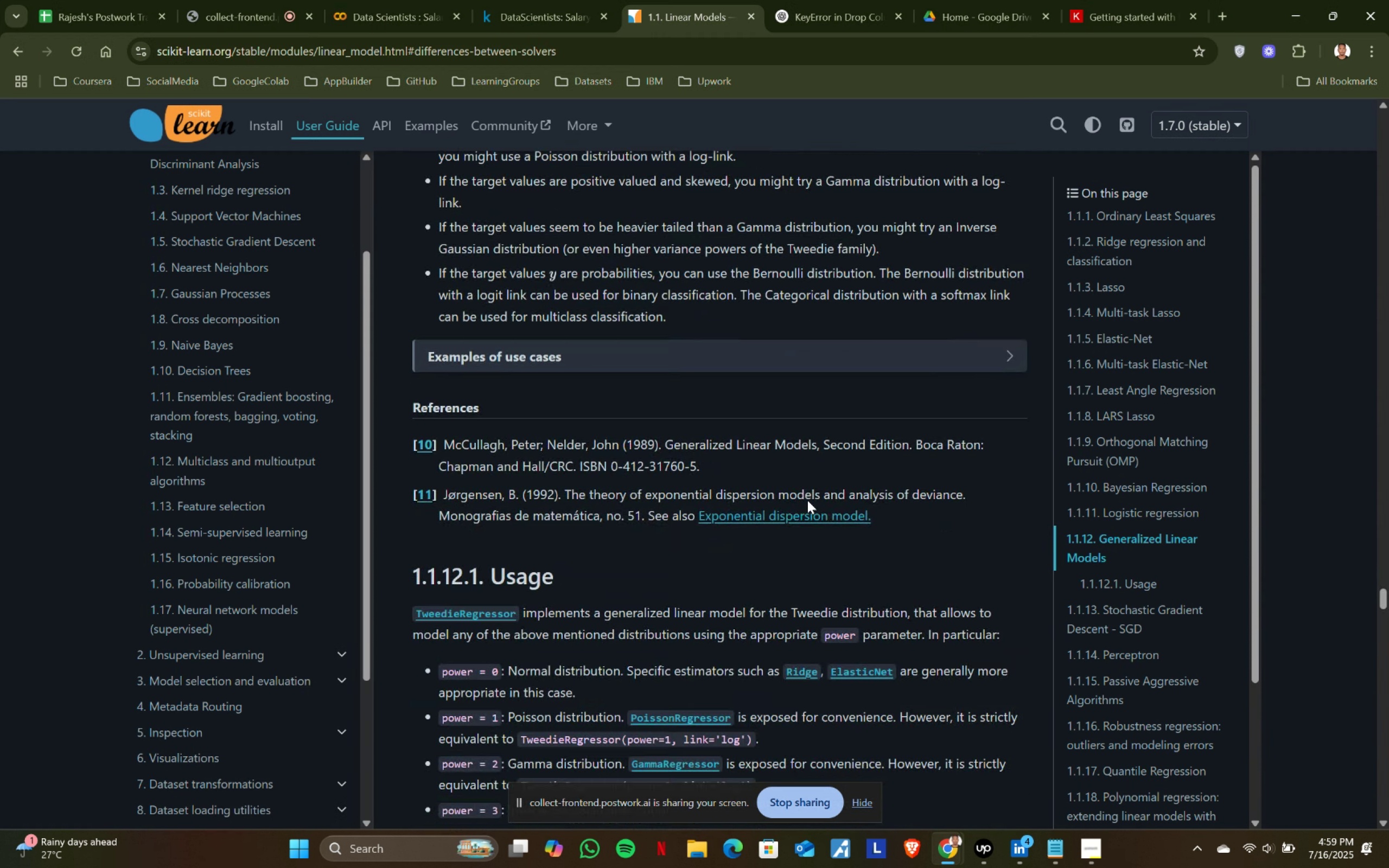 
wait(9.4)
 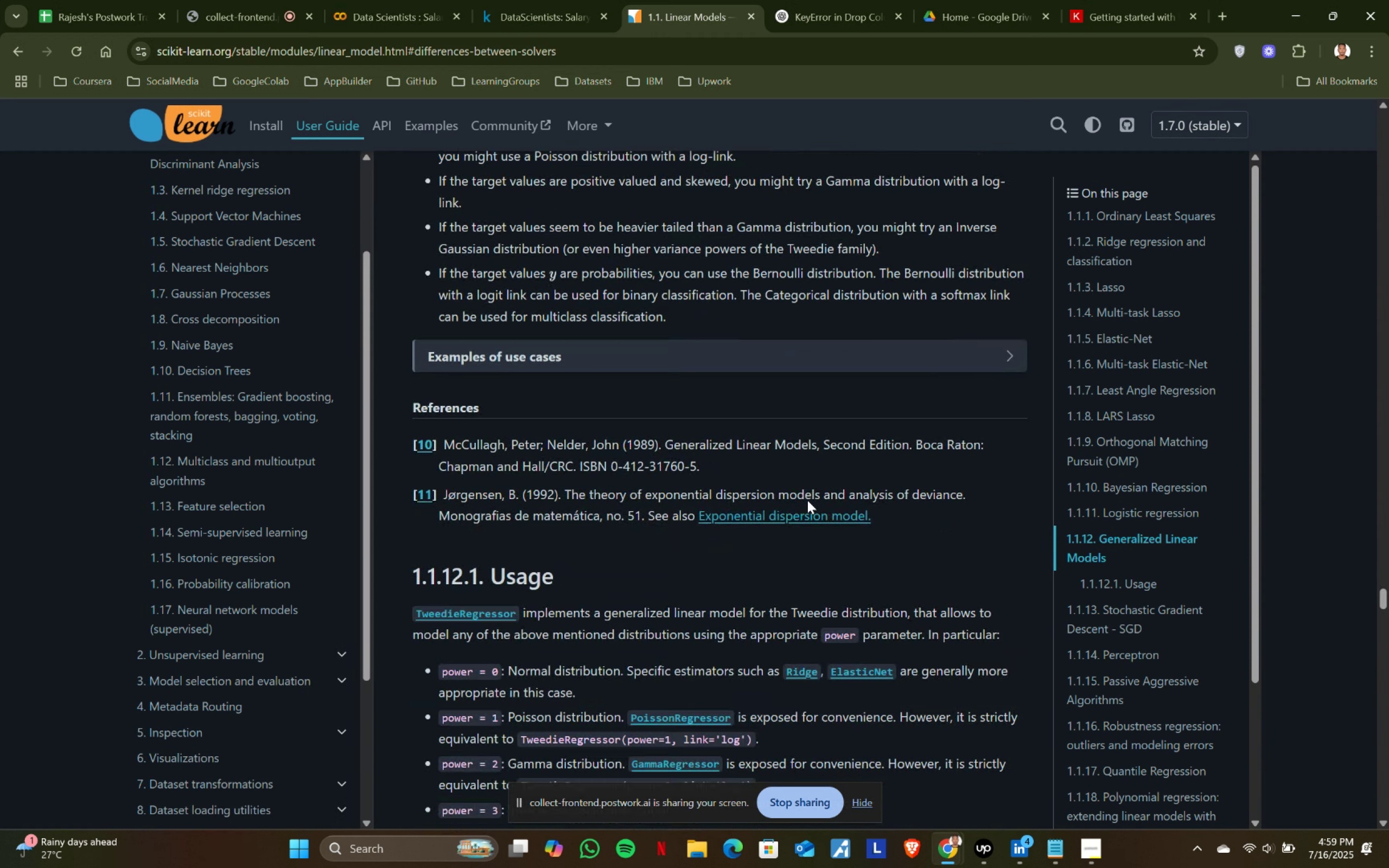 
scroll: coordinate [807, 500], scroll_direction: down, amount: 11.0
 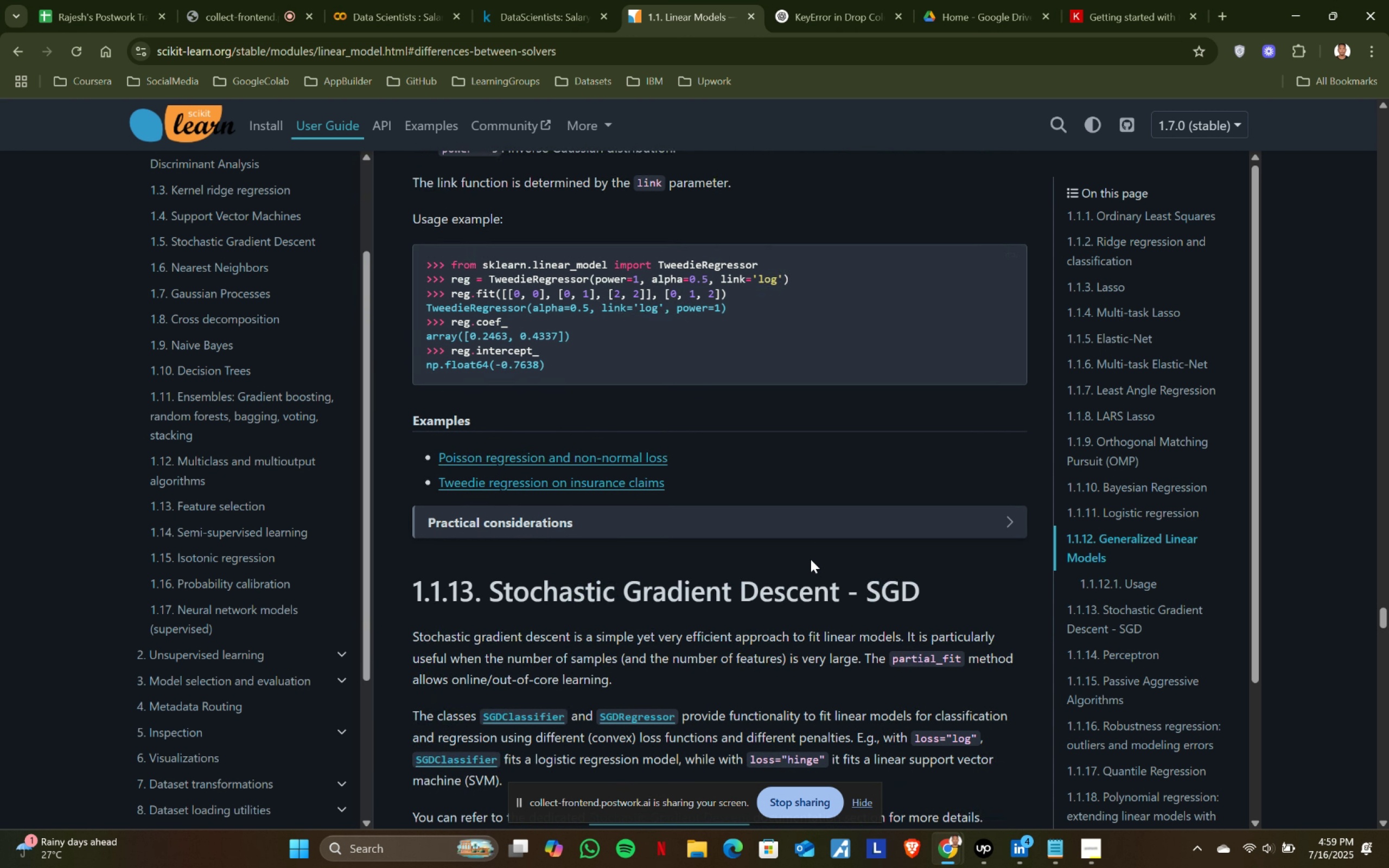 
wait(7.39)
 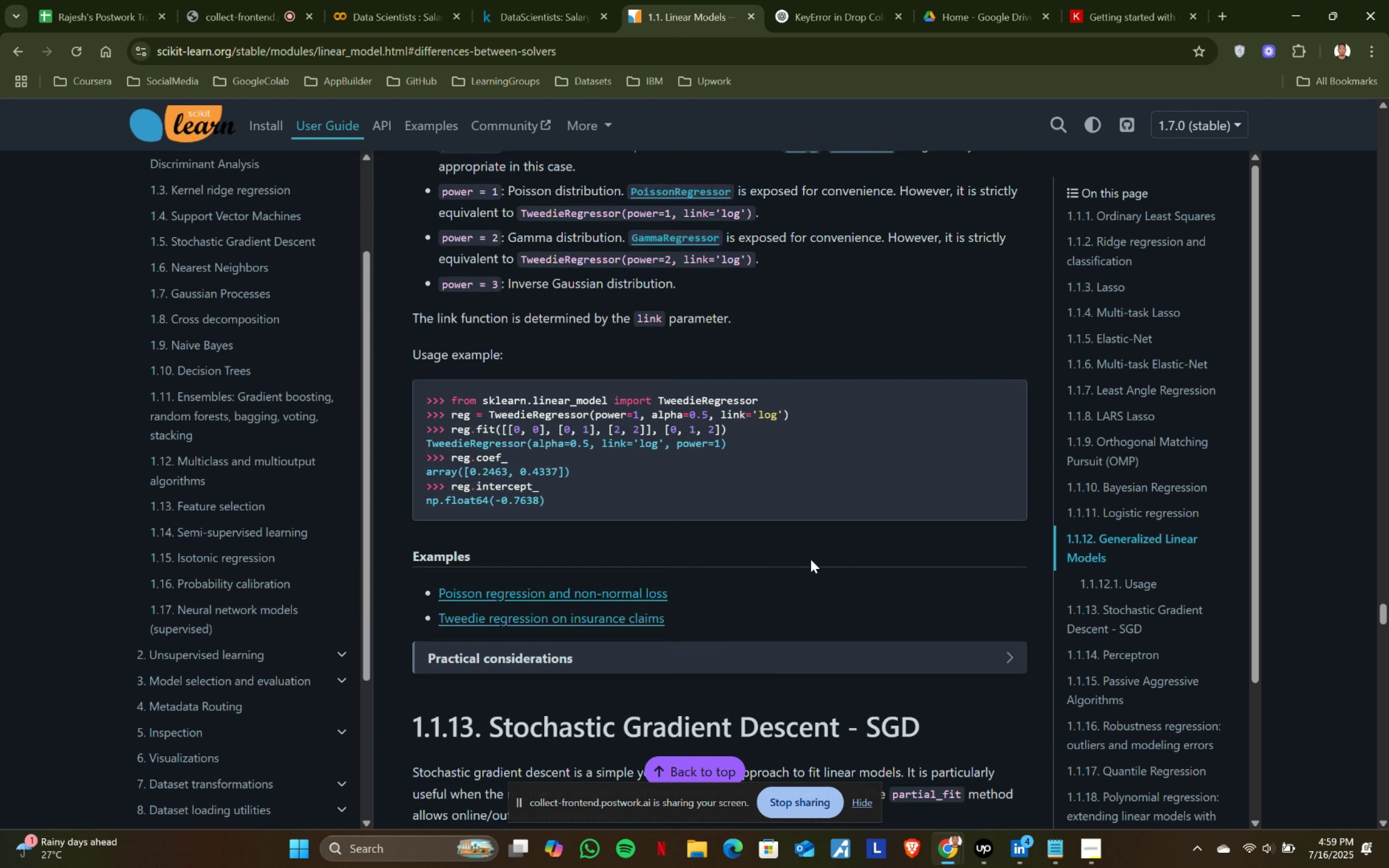 
scroll: coordinate [811, 559], scroll_direction: up, amount: 4.0
 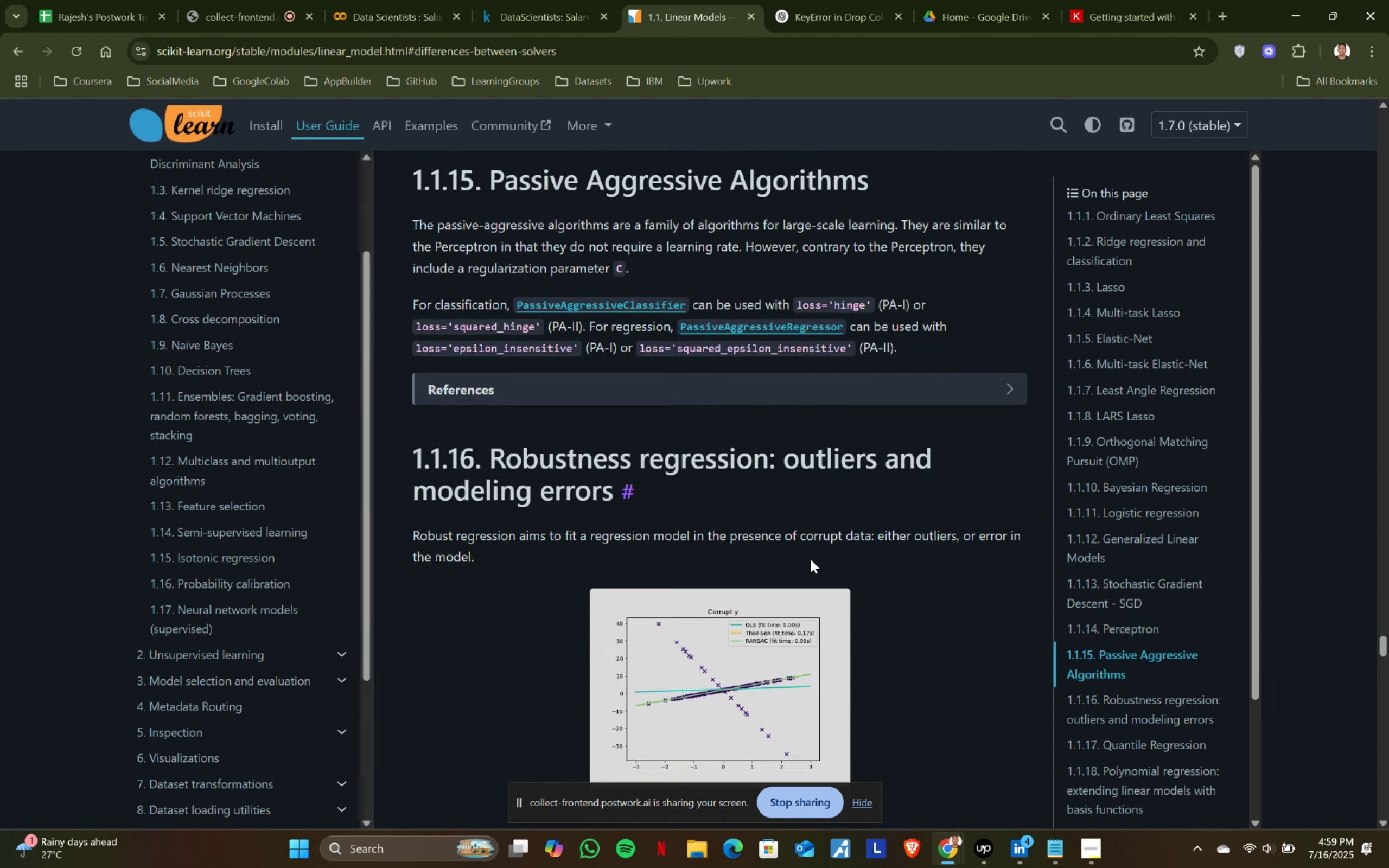 
scroll: coordinate [811, 559], scroll_direction: down, amount: 7.0
 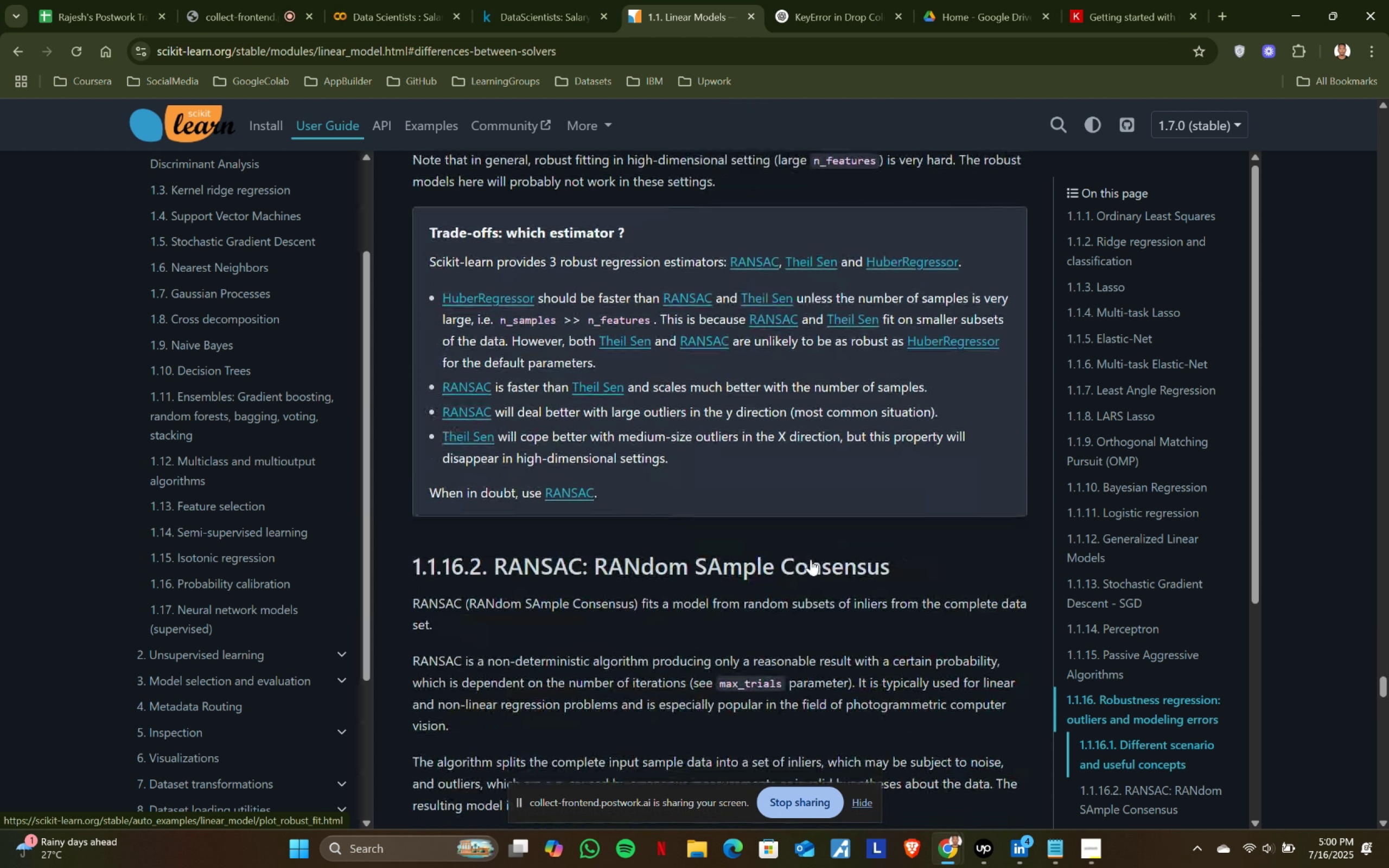 
scroll: coordinate [811, 559], scroll_direction: down, amount: 3.0
 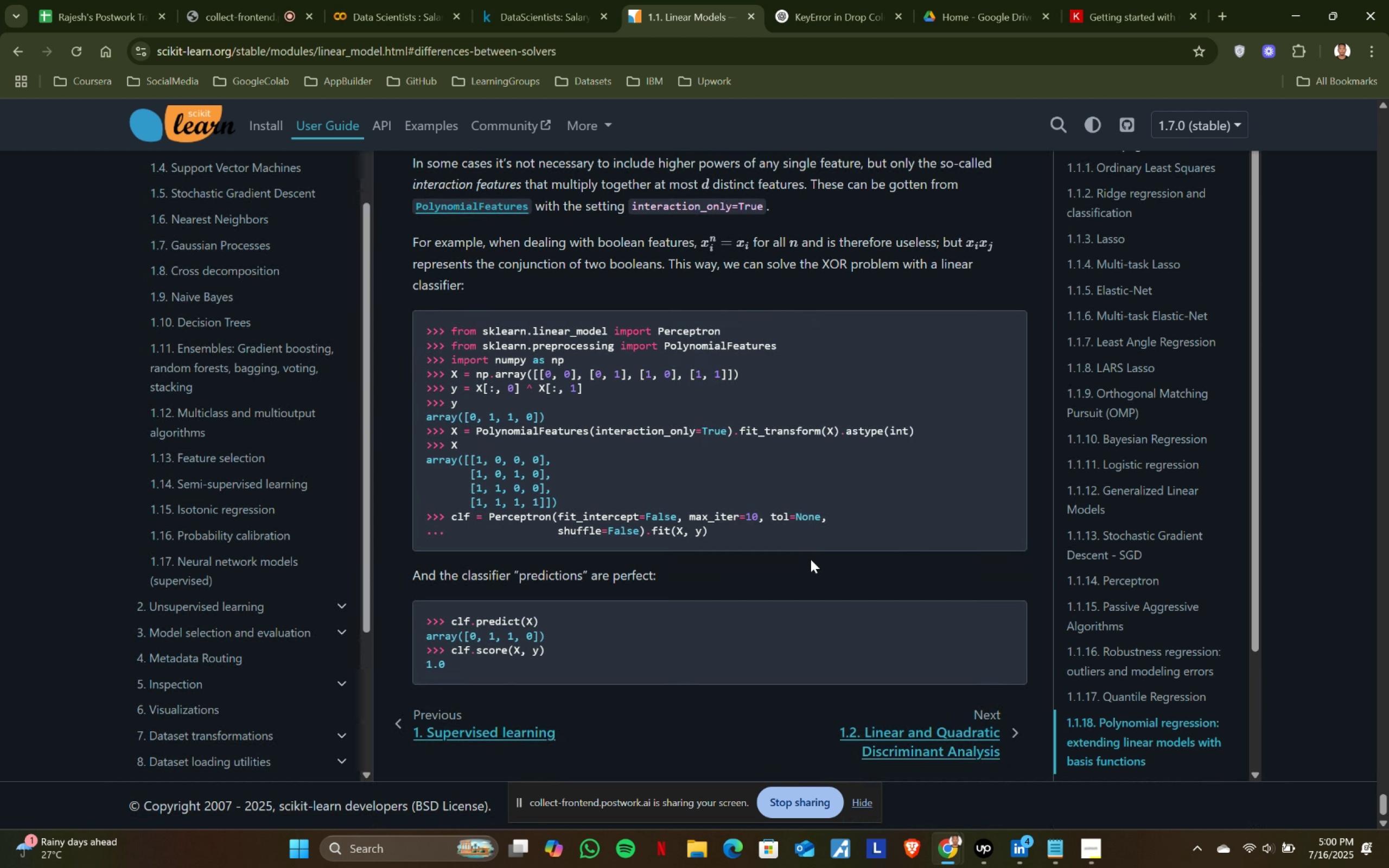 
scroll: coordinate [811, 559], scroll_direction: up, amount: 116.0
 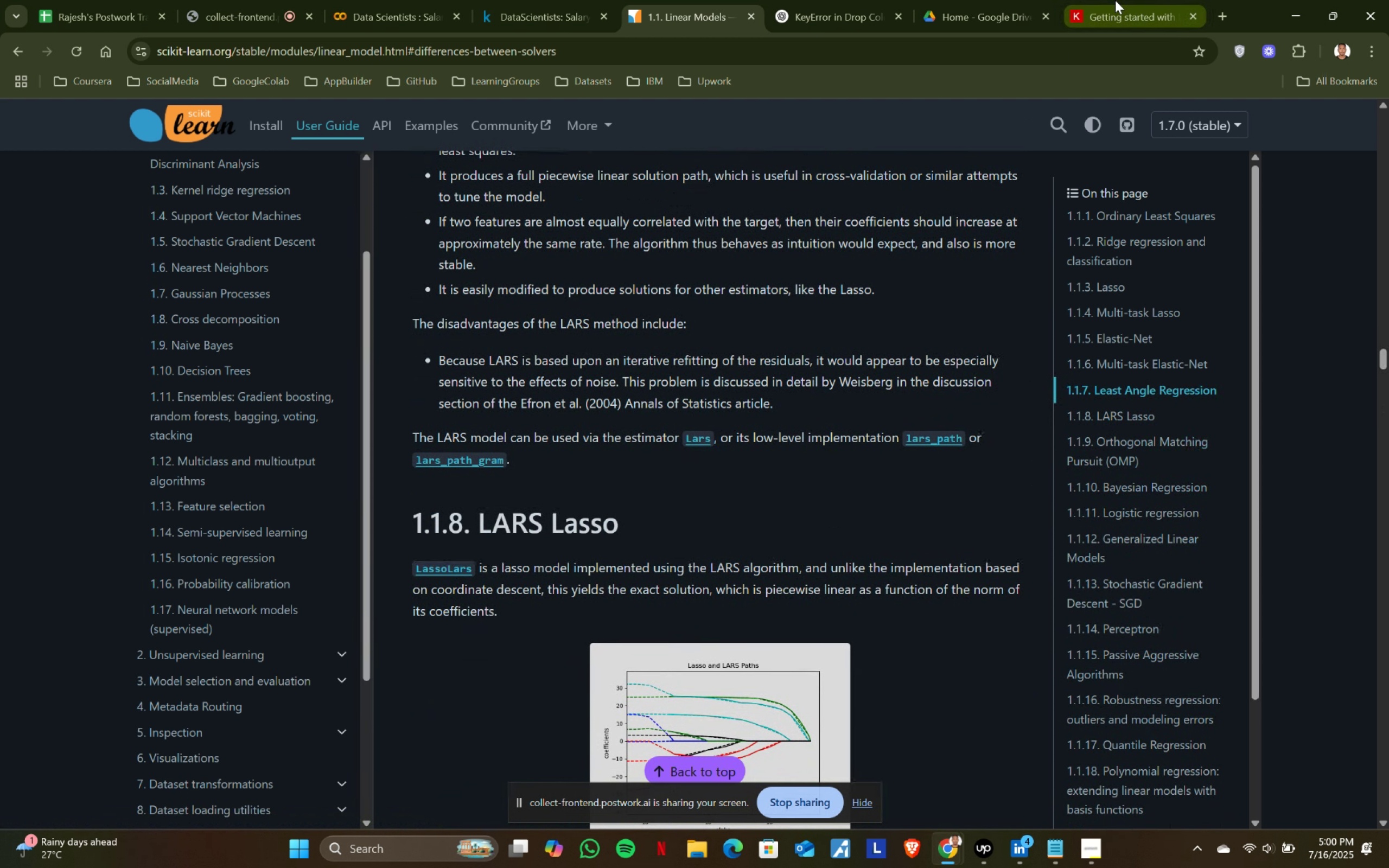 
left_click([1115, 0])
 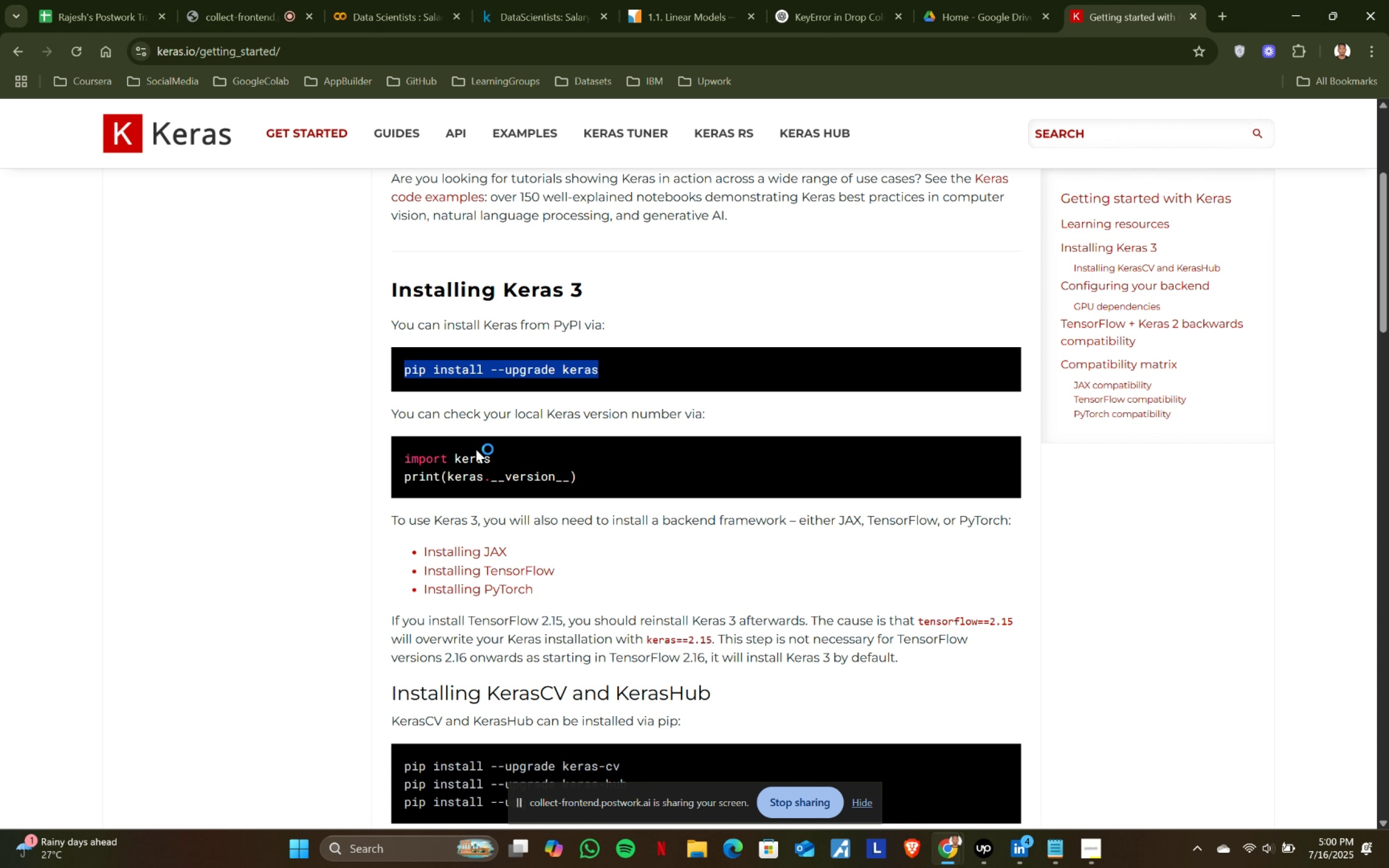 
scroll: coordinate [639, 506], scroll_direction: down, amount: 5.0
 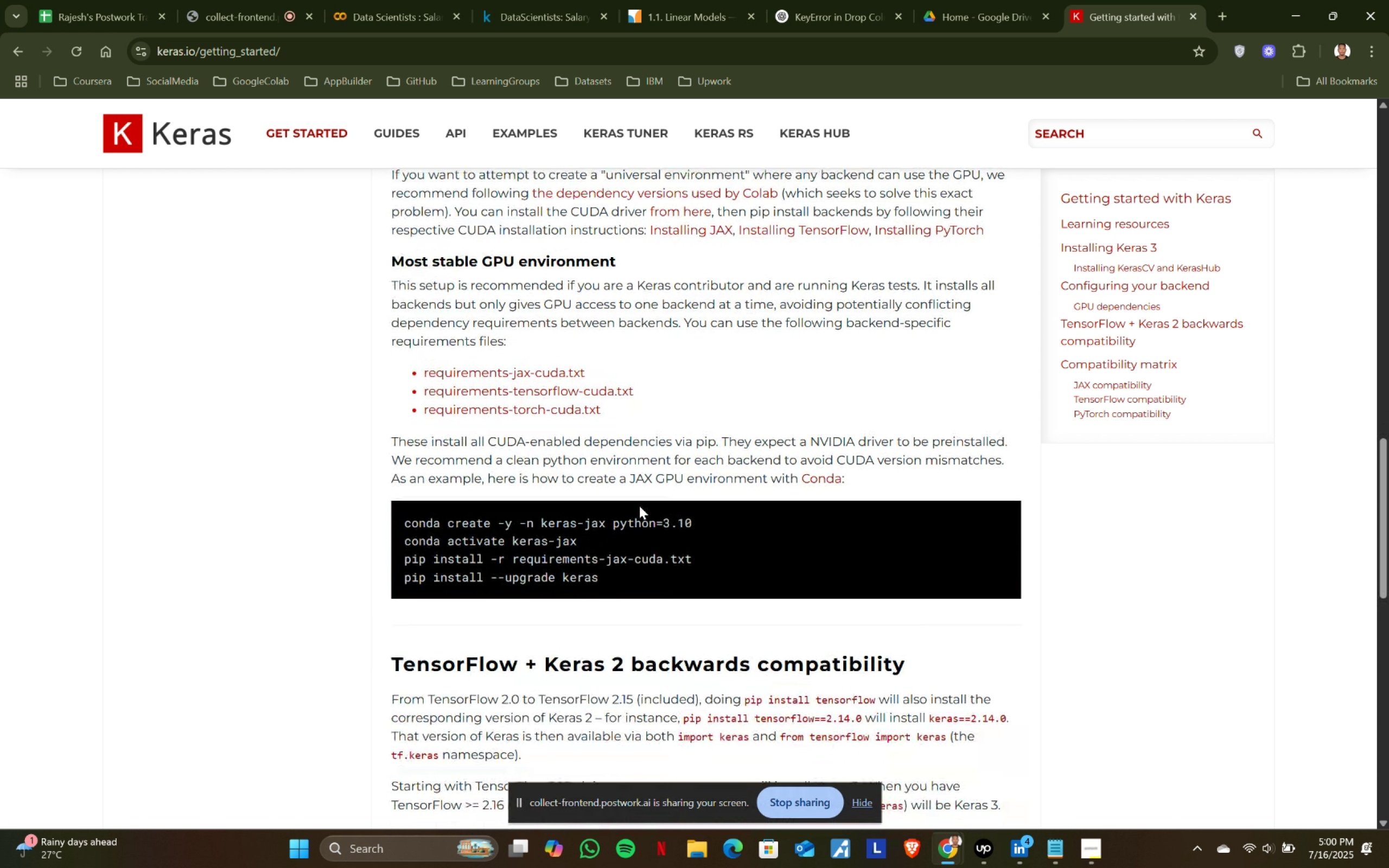 
scroll: coordinate [639, 506], scroll_direction: up, amount: 2.0
 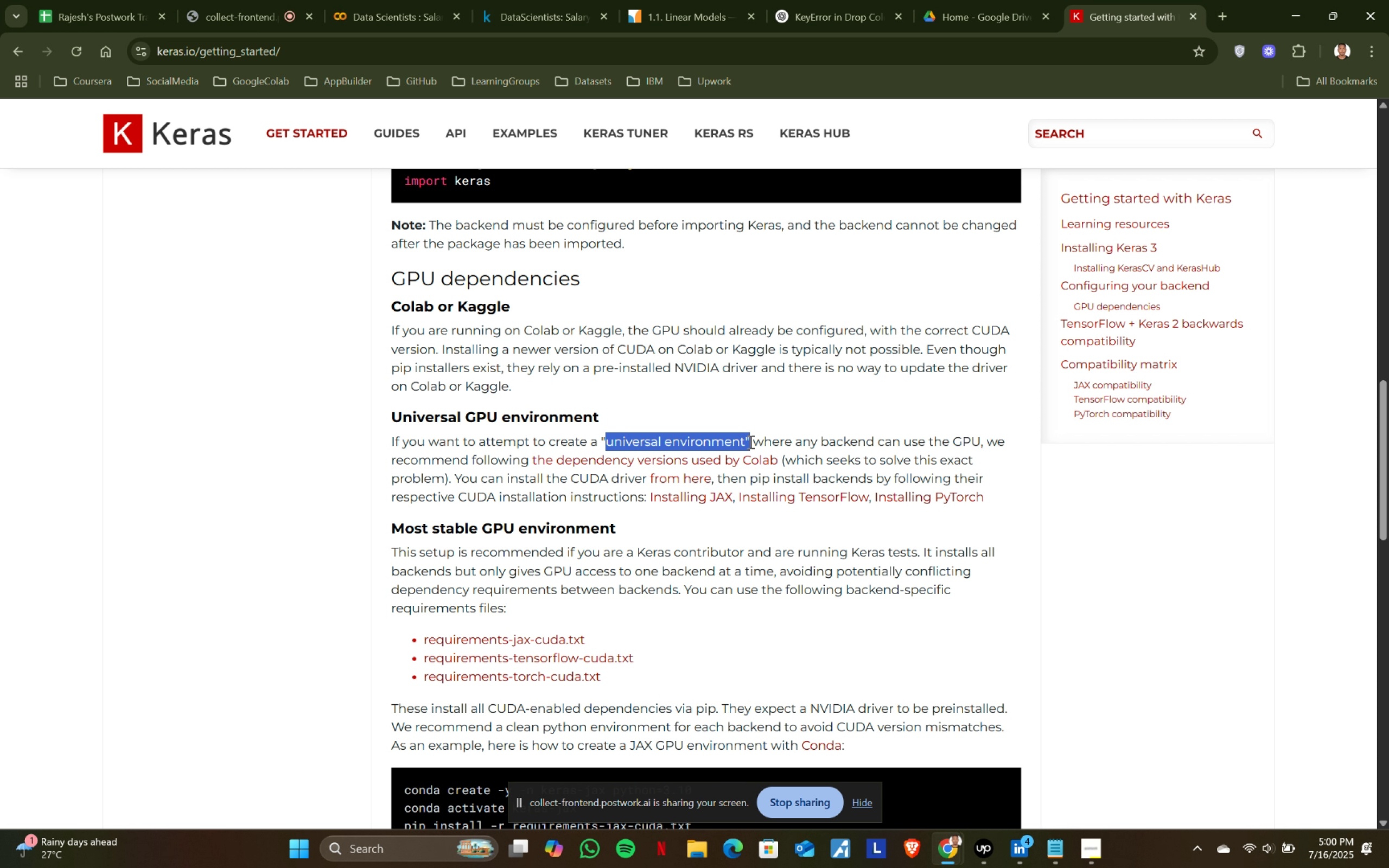 
wait(16.31)
 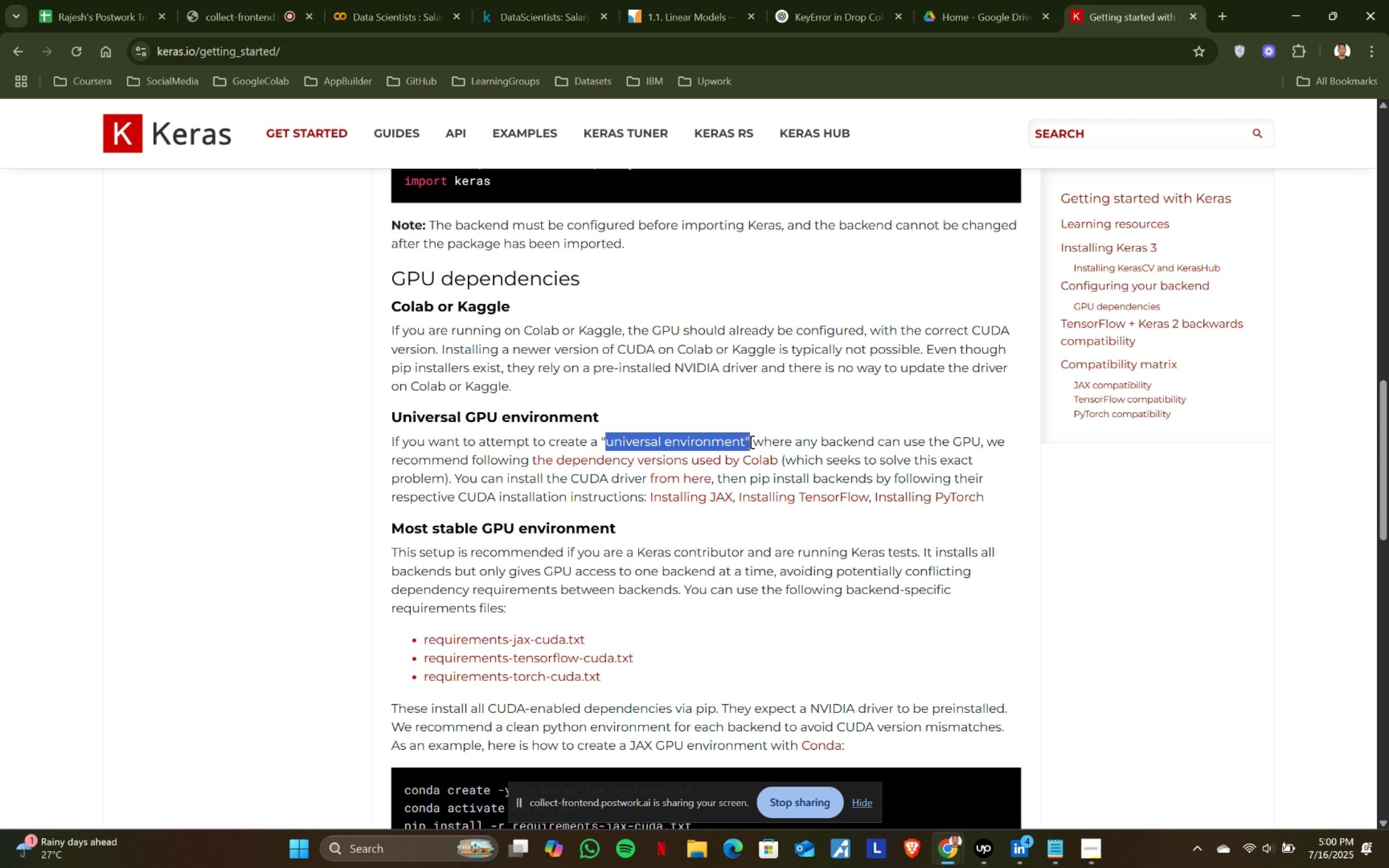 
double_click([568, 386])
 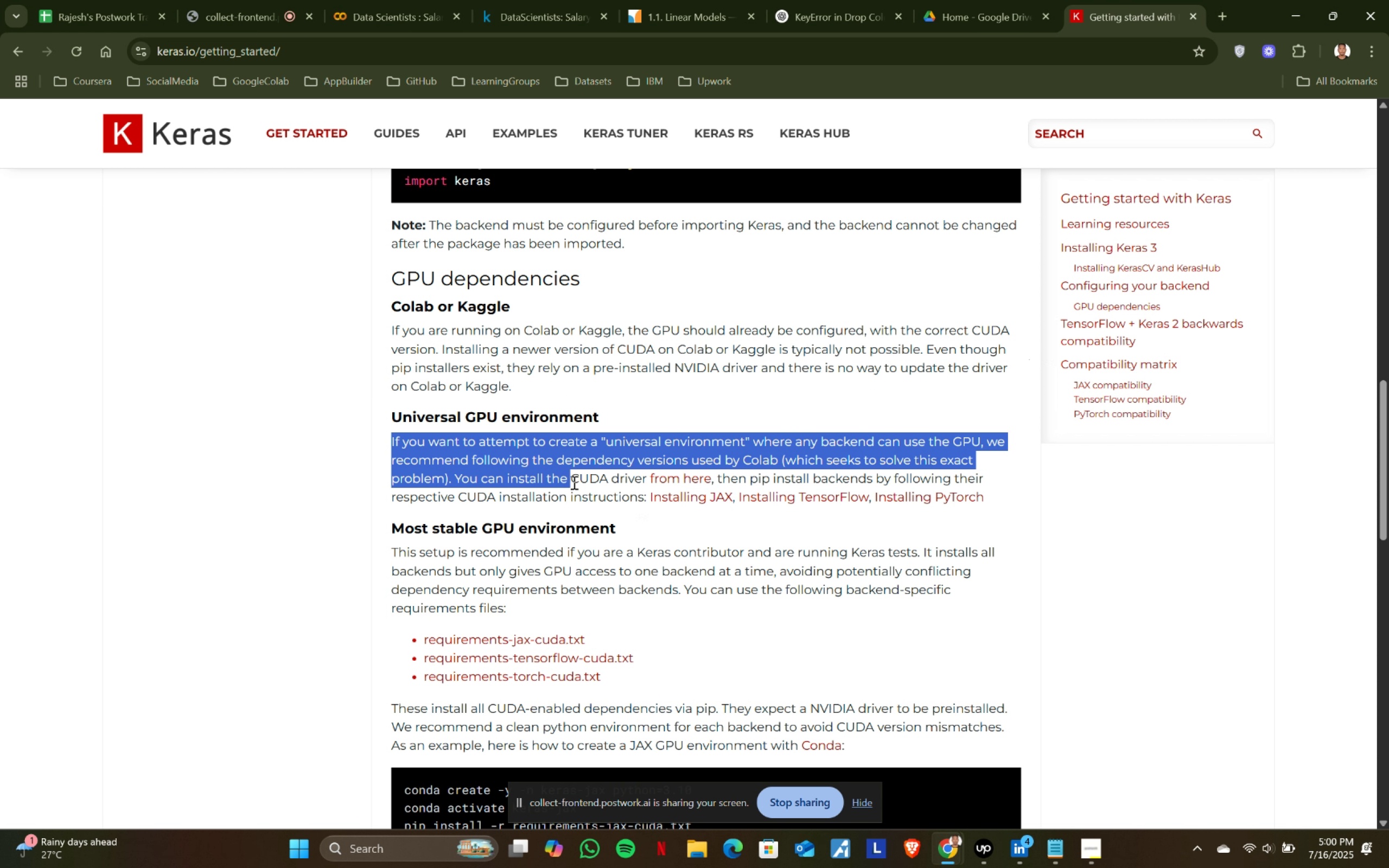 
left_click([600, 496])
 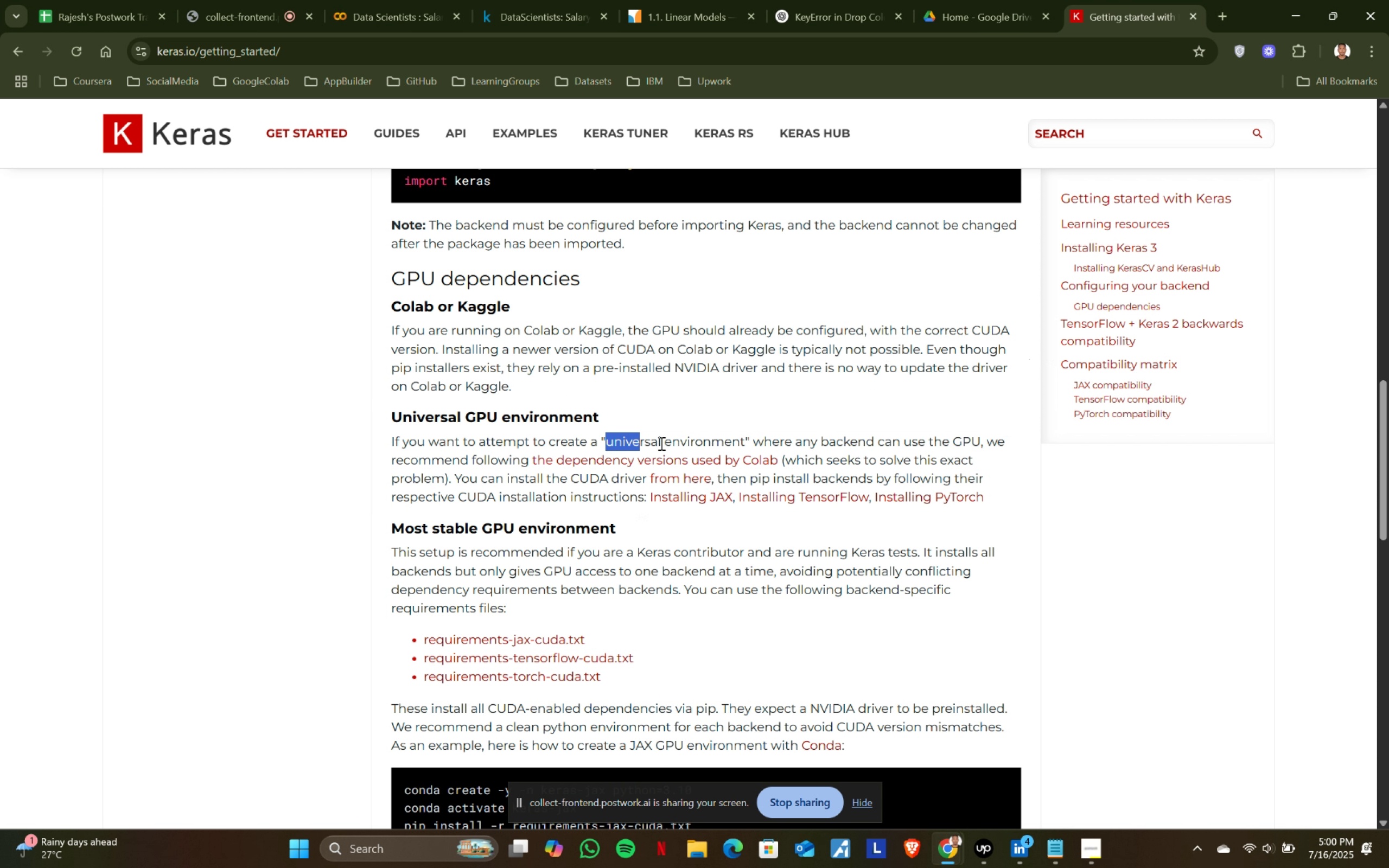 
double_click([753, 441])
 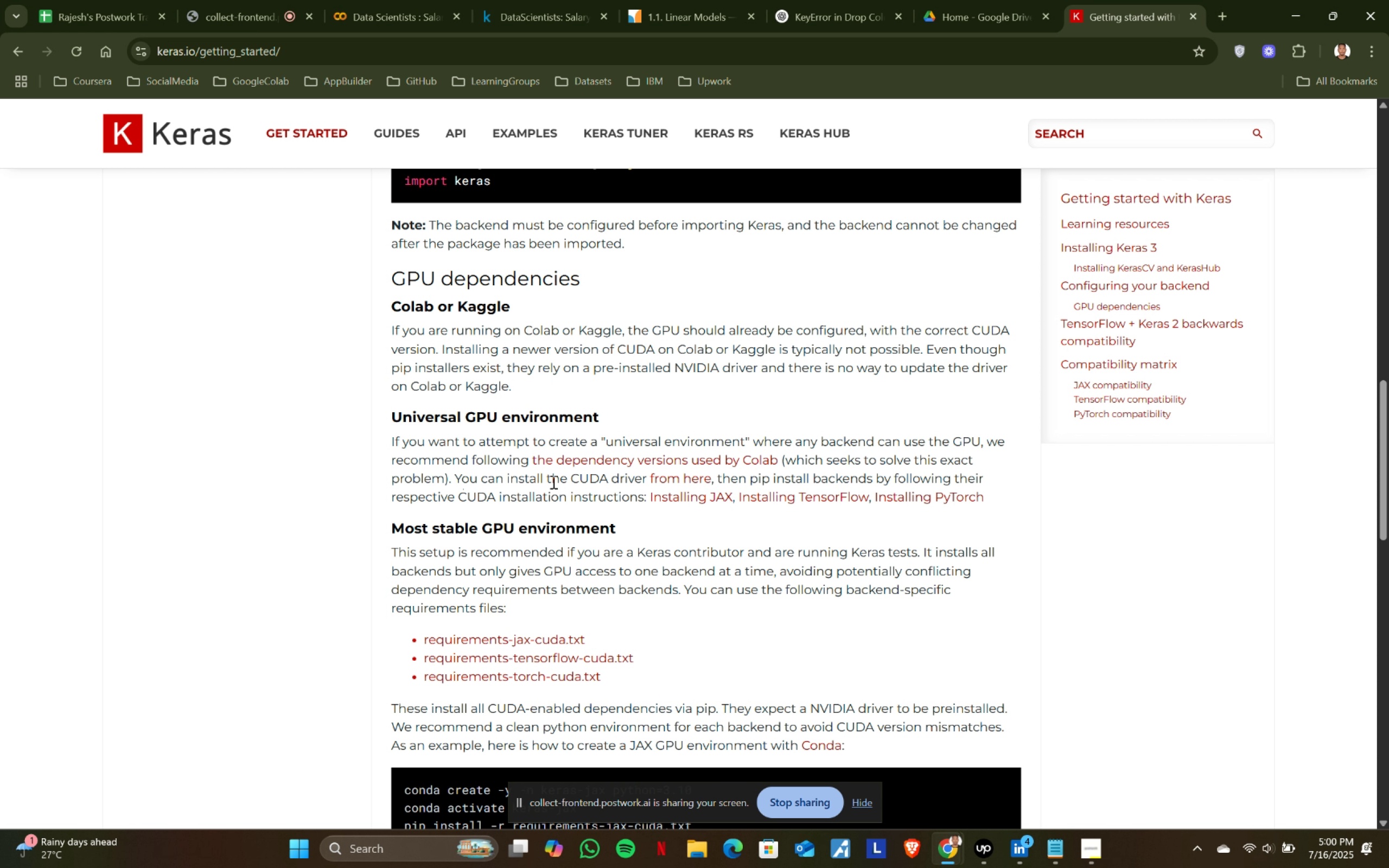 
double_click([676, 478])
 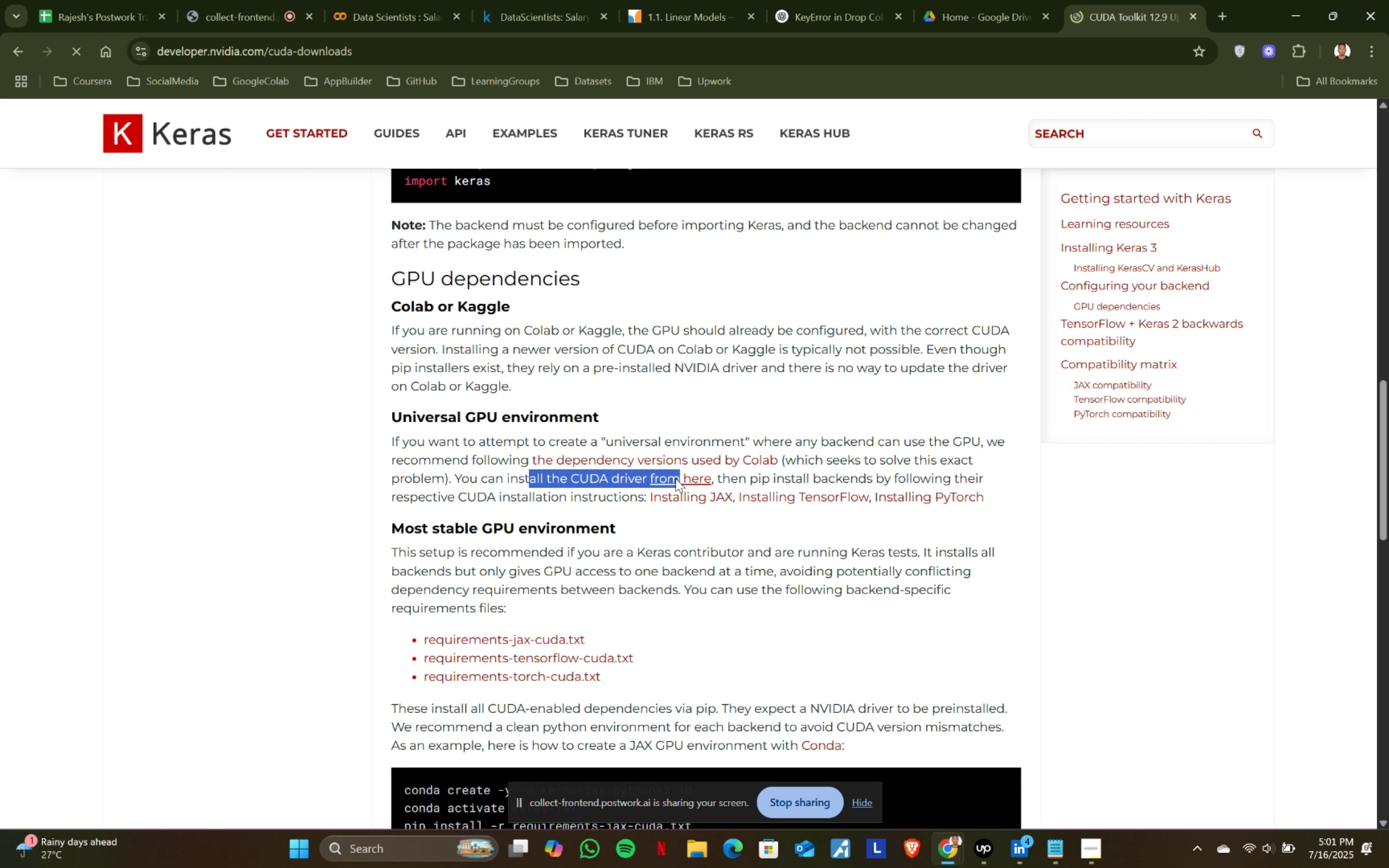 
wait(9.65)
 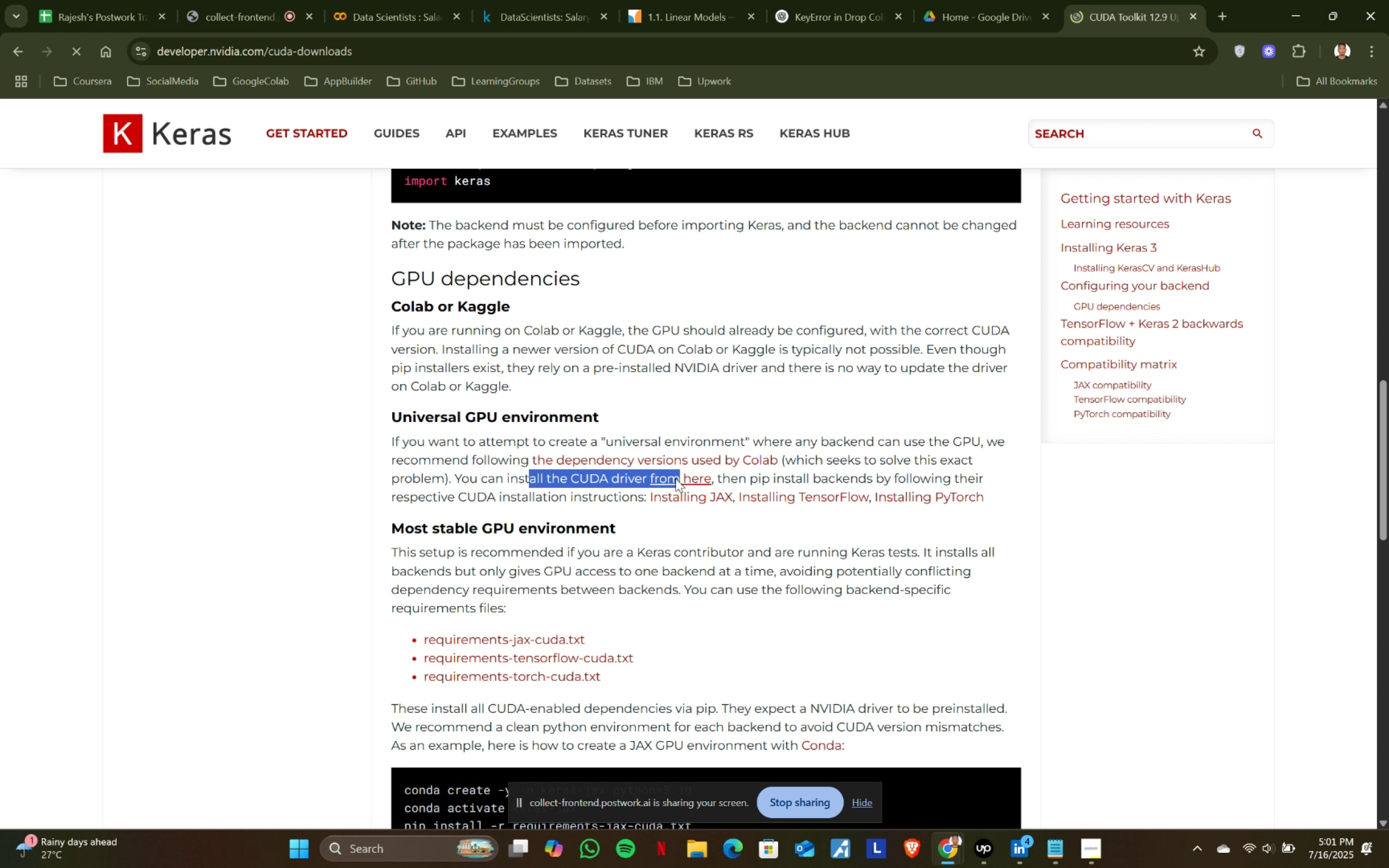 
left_click([1010, 266])
 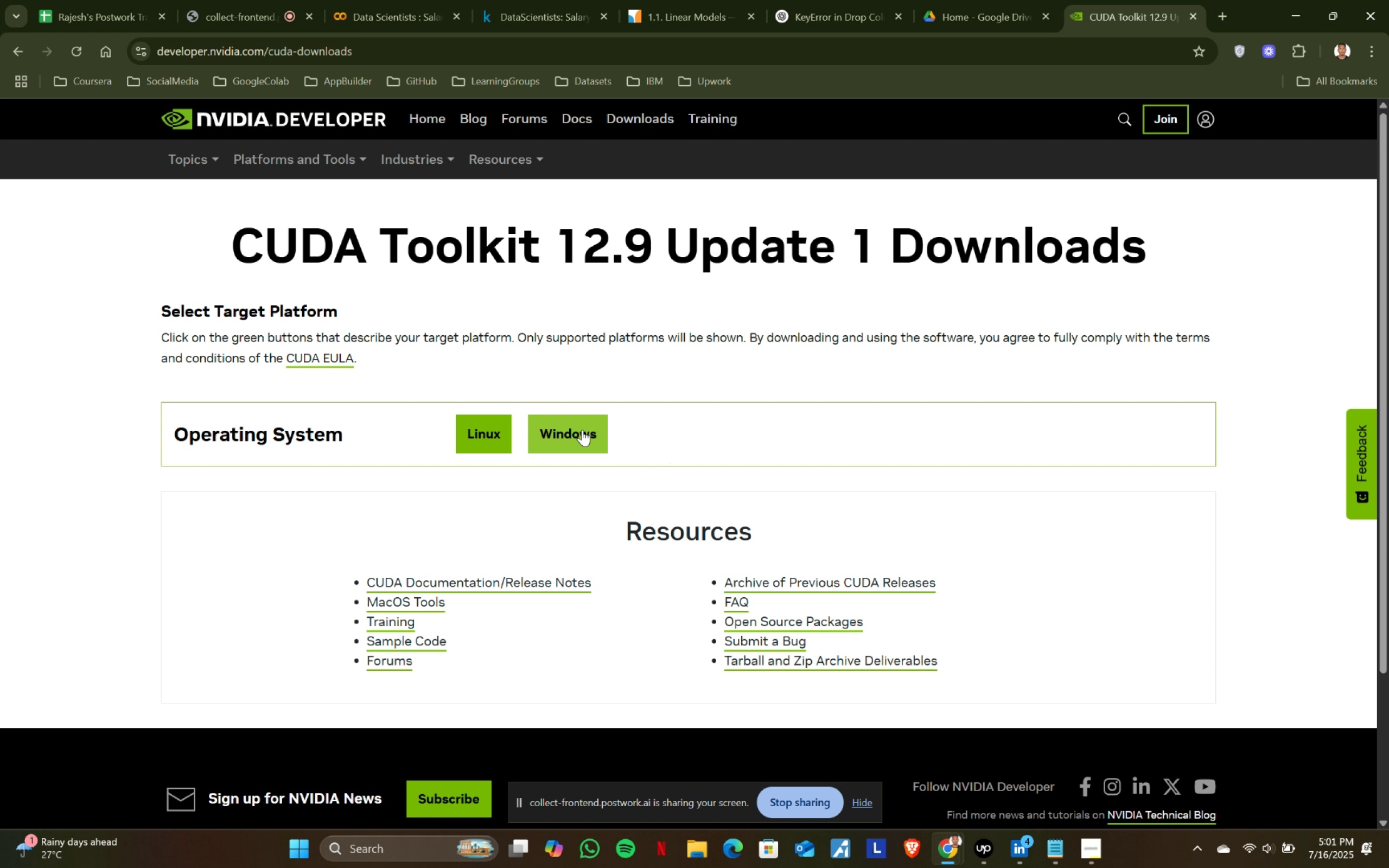 
left_click([579, 428])
 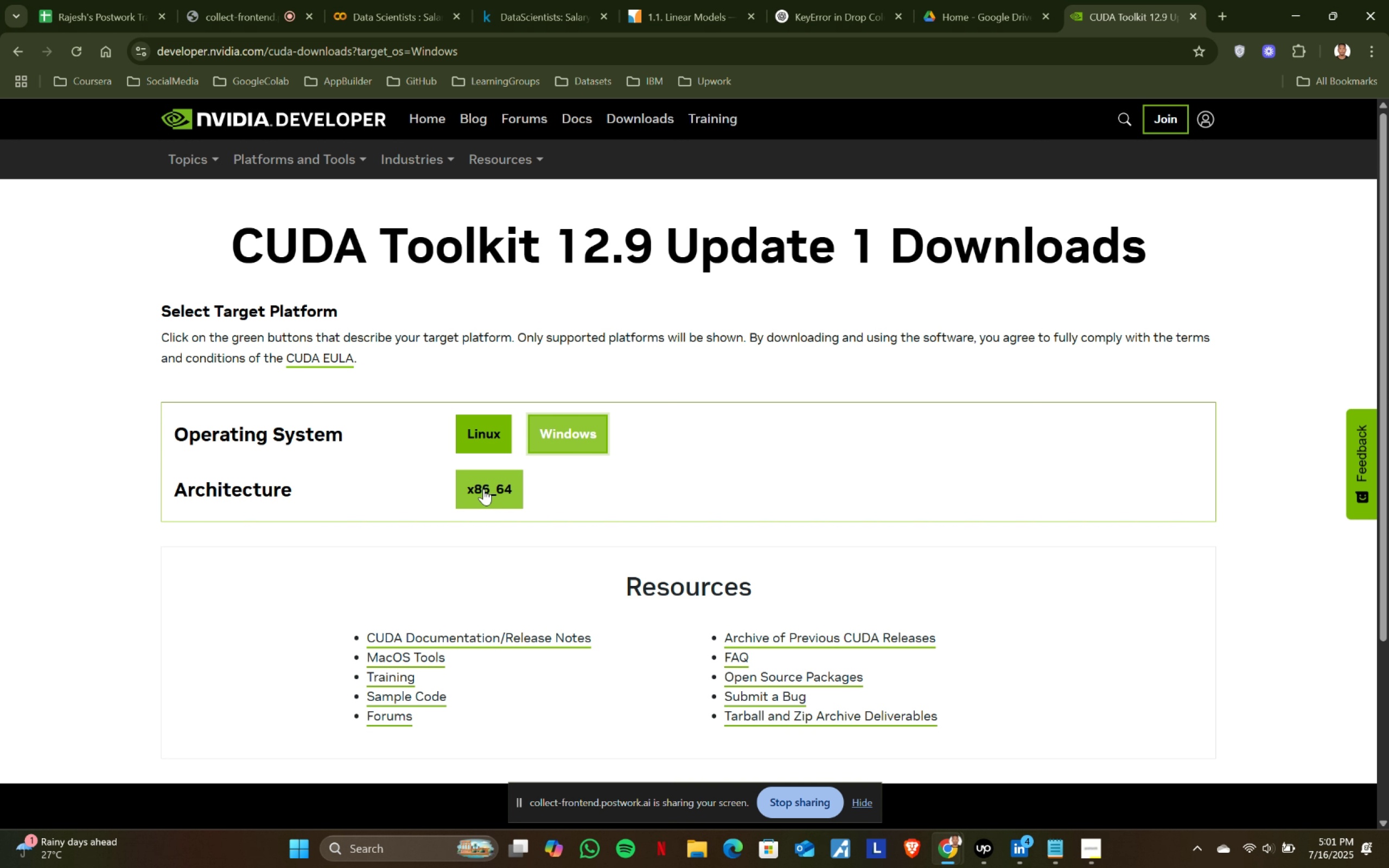 
left_click([483, 489])
 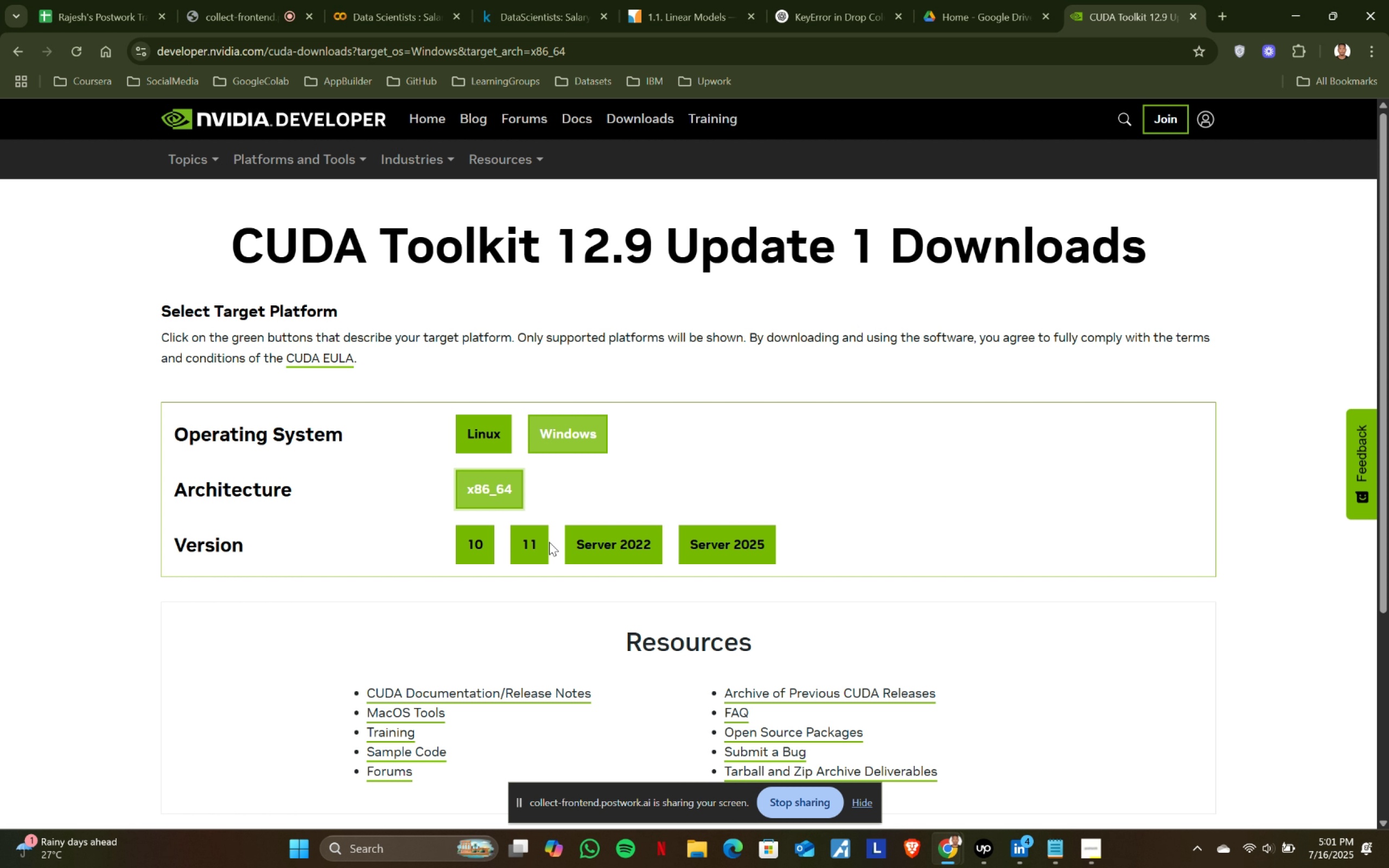 
left_click([528, 539])
 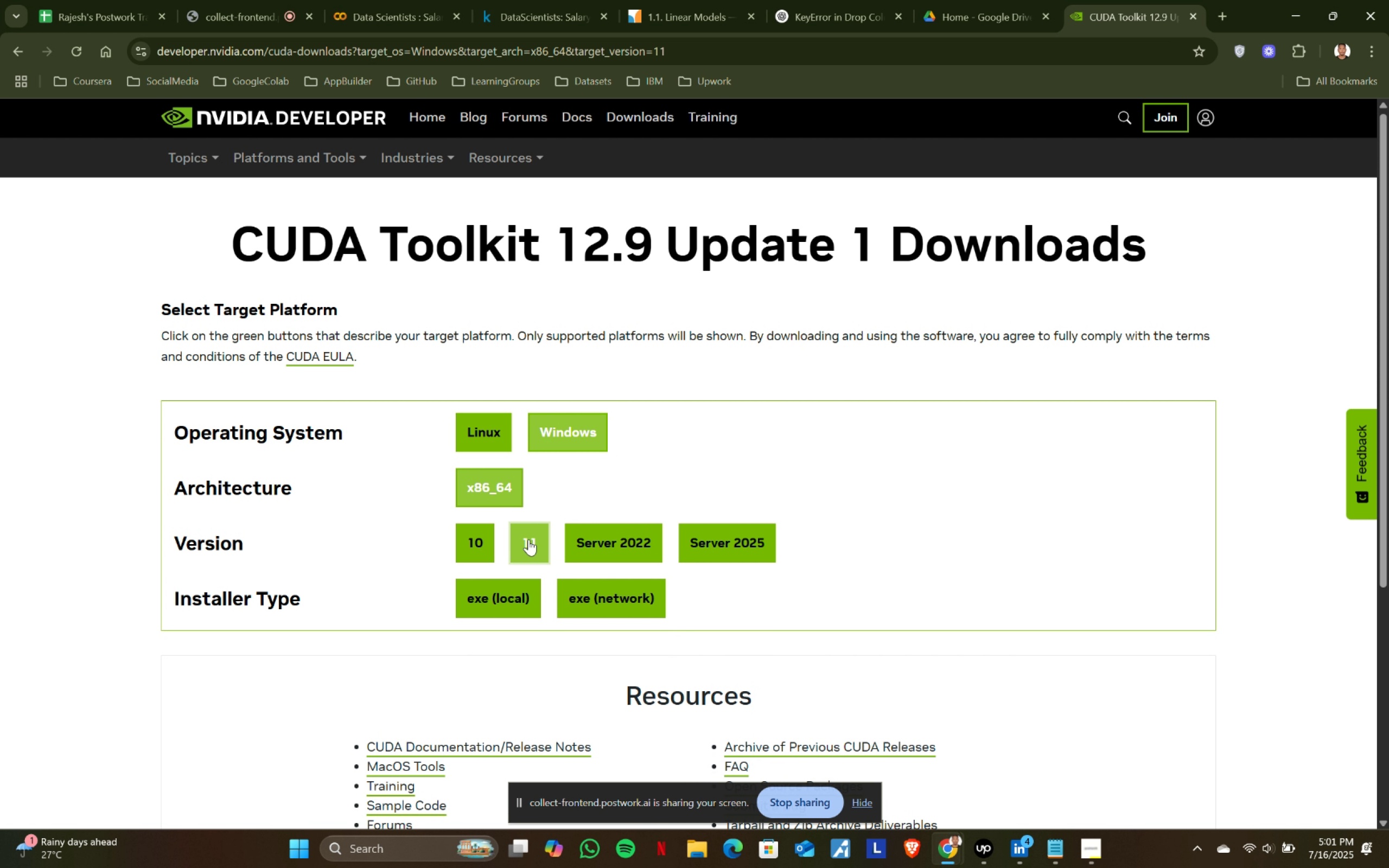 
scroll: coordinate [528, 539], scroll_direction: down, amount: 1.0
 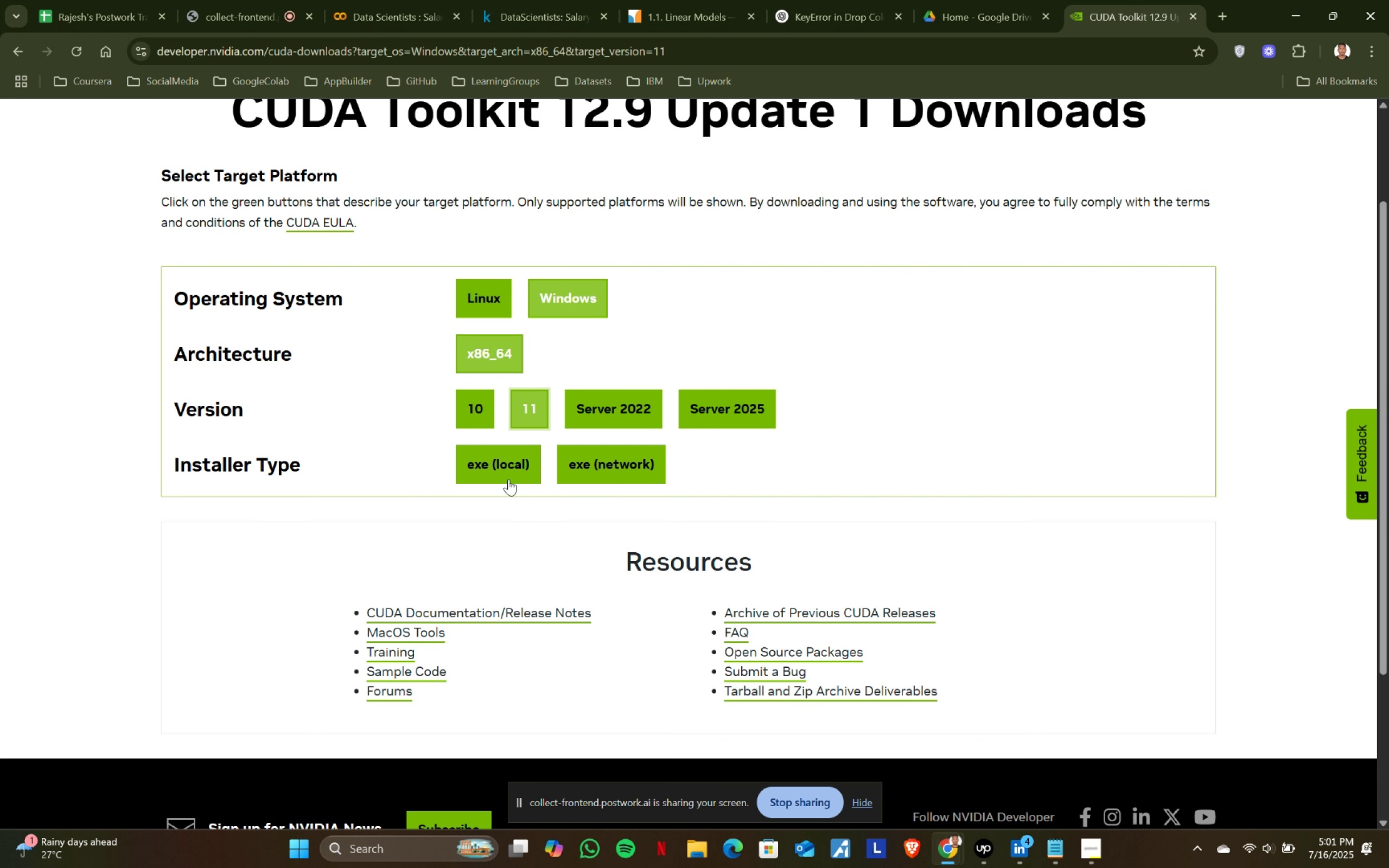 
left_click([506, 470])
 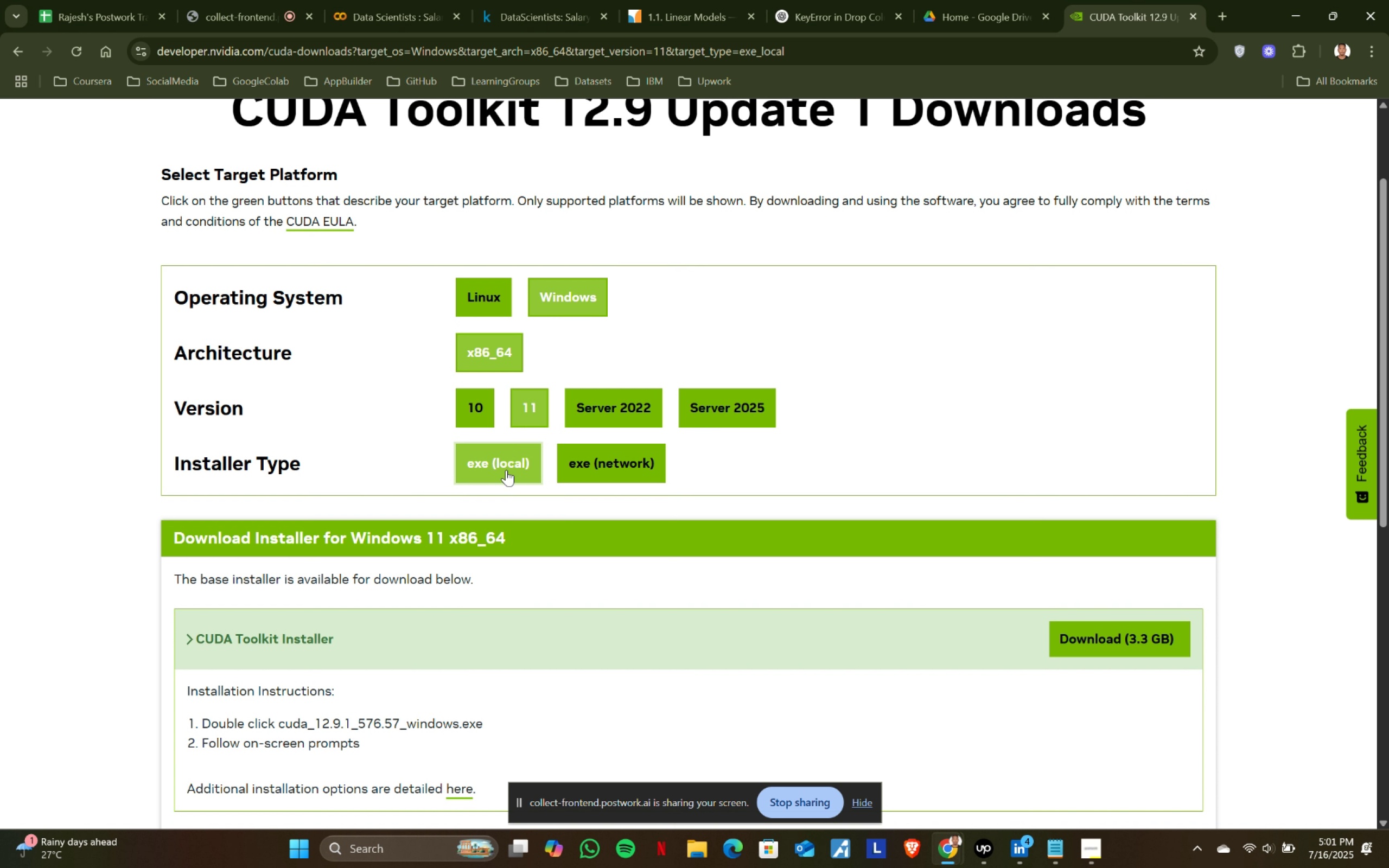 
scroll: coordinate [506, 470], scroll_direction: down, amount: 1.0
 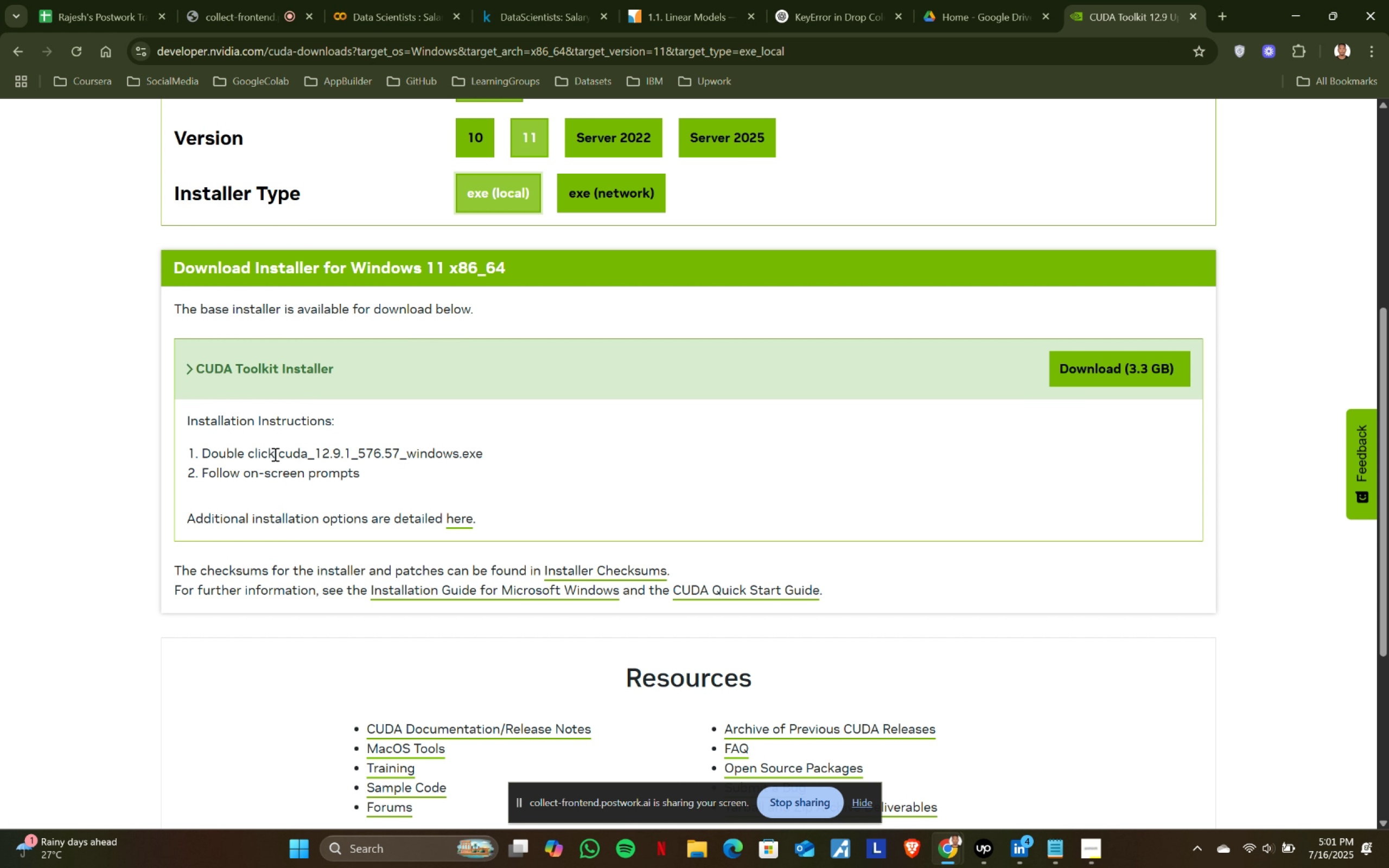 
wait(6.82)
 